 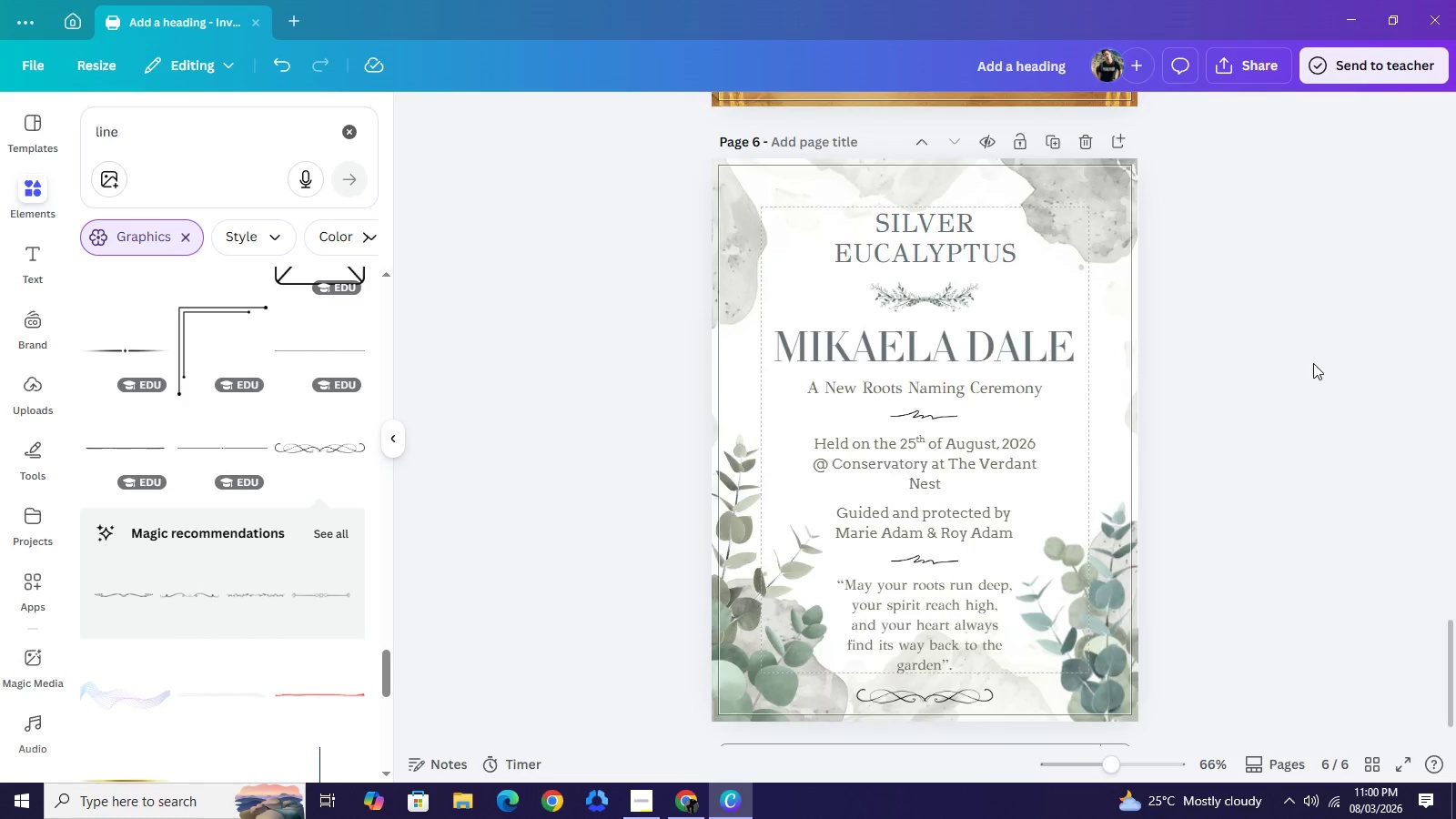 
scroll: coordinate [1313, 363], scroll_direction: up, amount: 4.0
 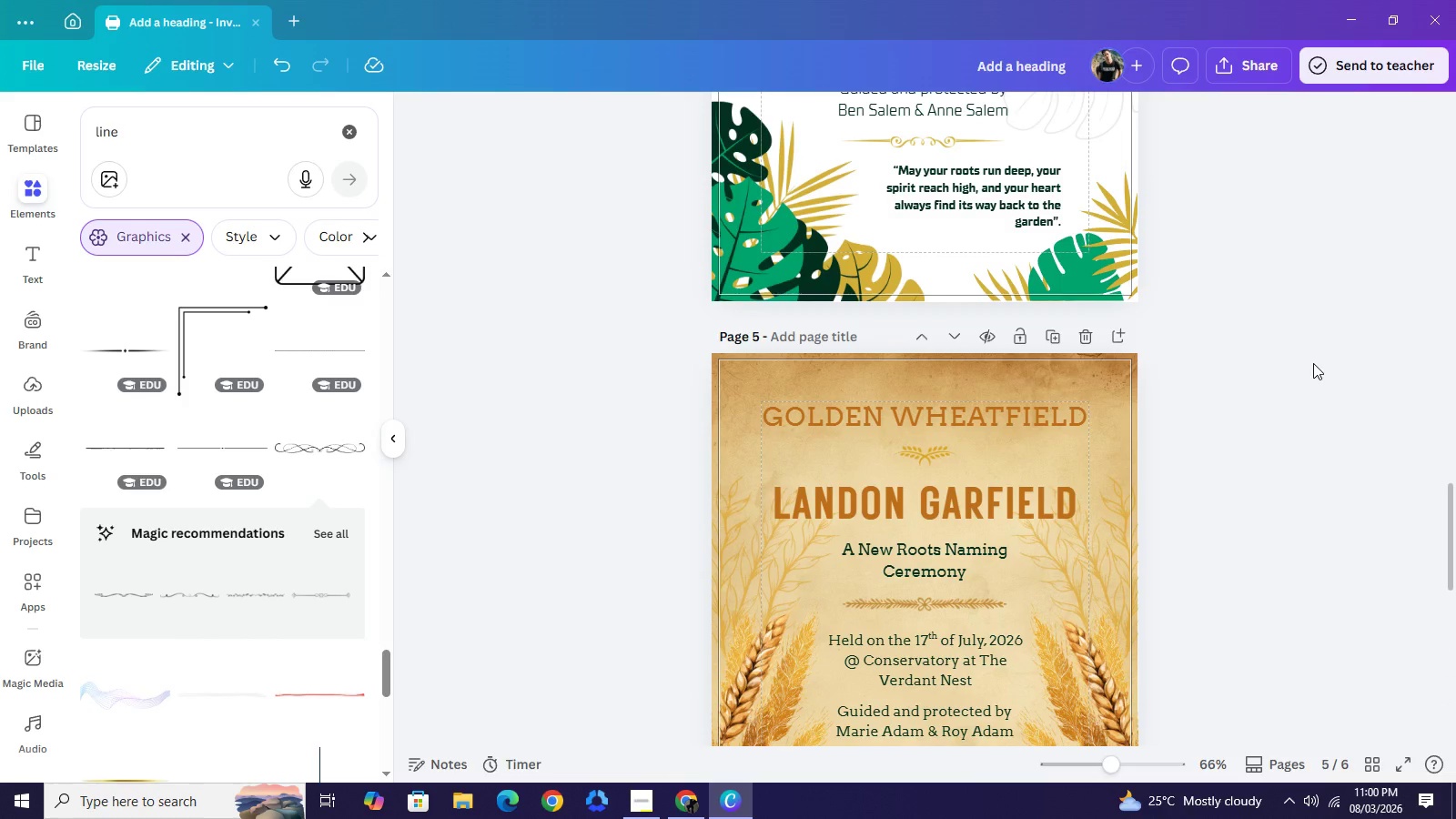 
scroll: coordinate [1313, 363], scroll_direction: down, amount: 8.0
 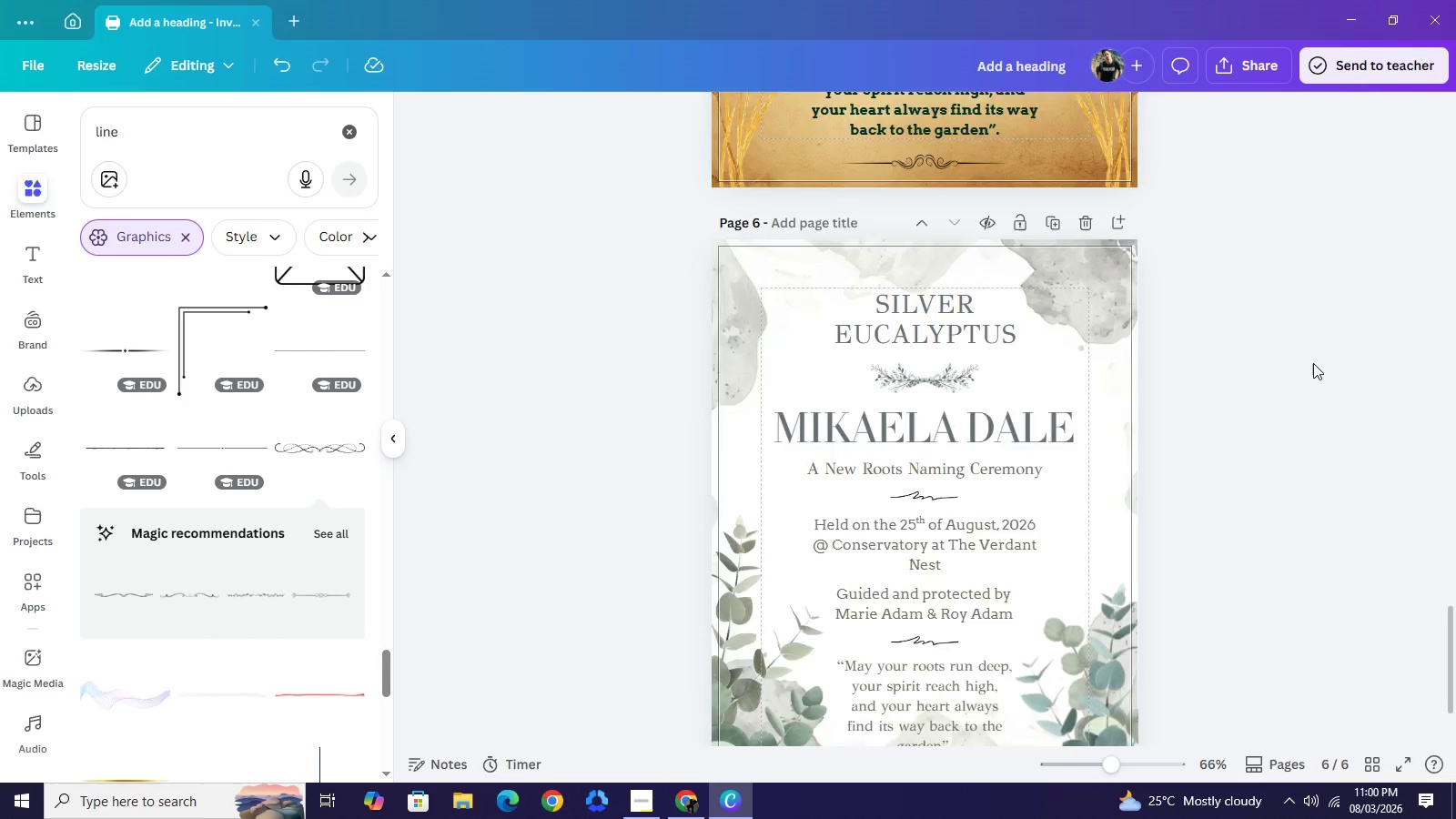 
scroll: coordinate [1310, 361], scroll_direction: up, amount: 18.0
 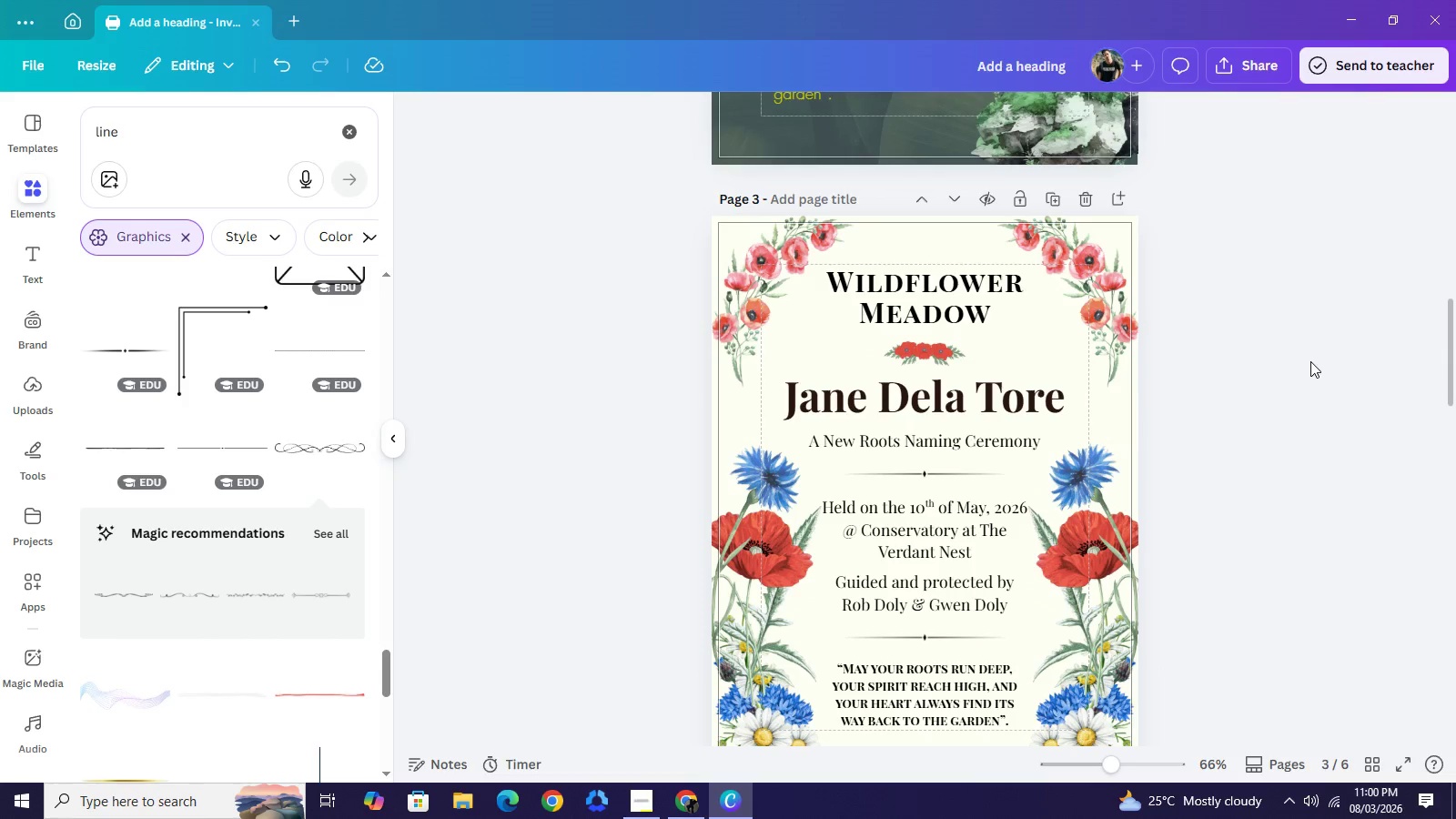 
scroll: coordinate [1310, 361], scroll_direction: down, amount: 3.0
 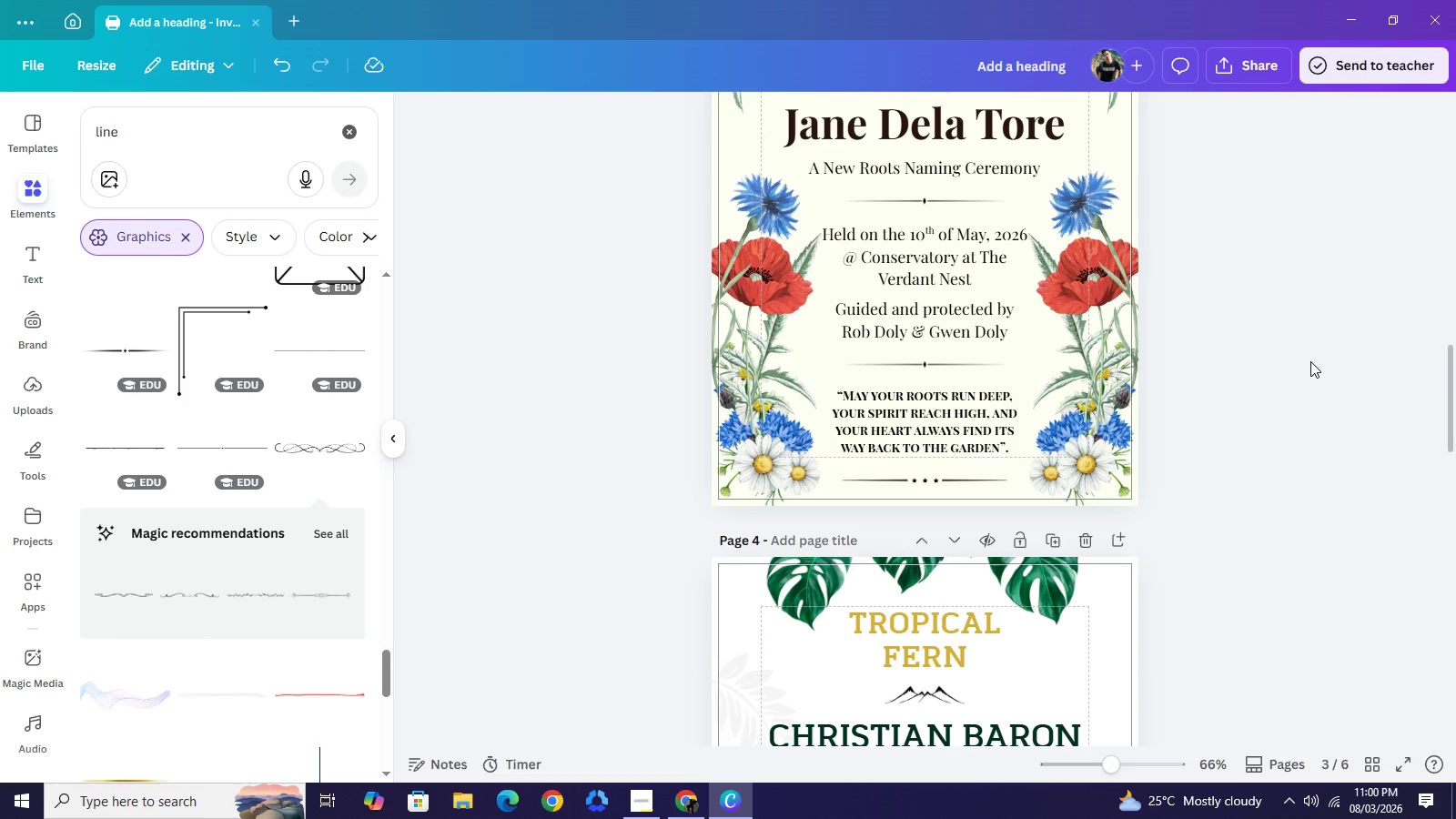 
scroll: coordinate [1310, 361], scroll_direction: up, amount: 3.0
 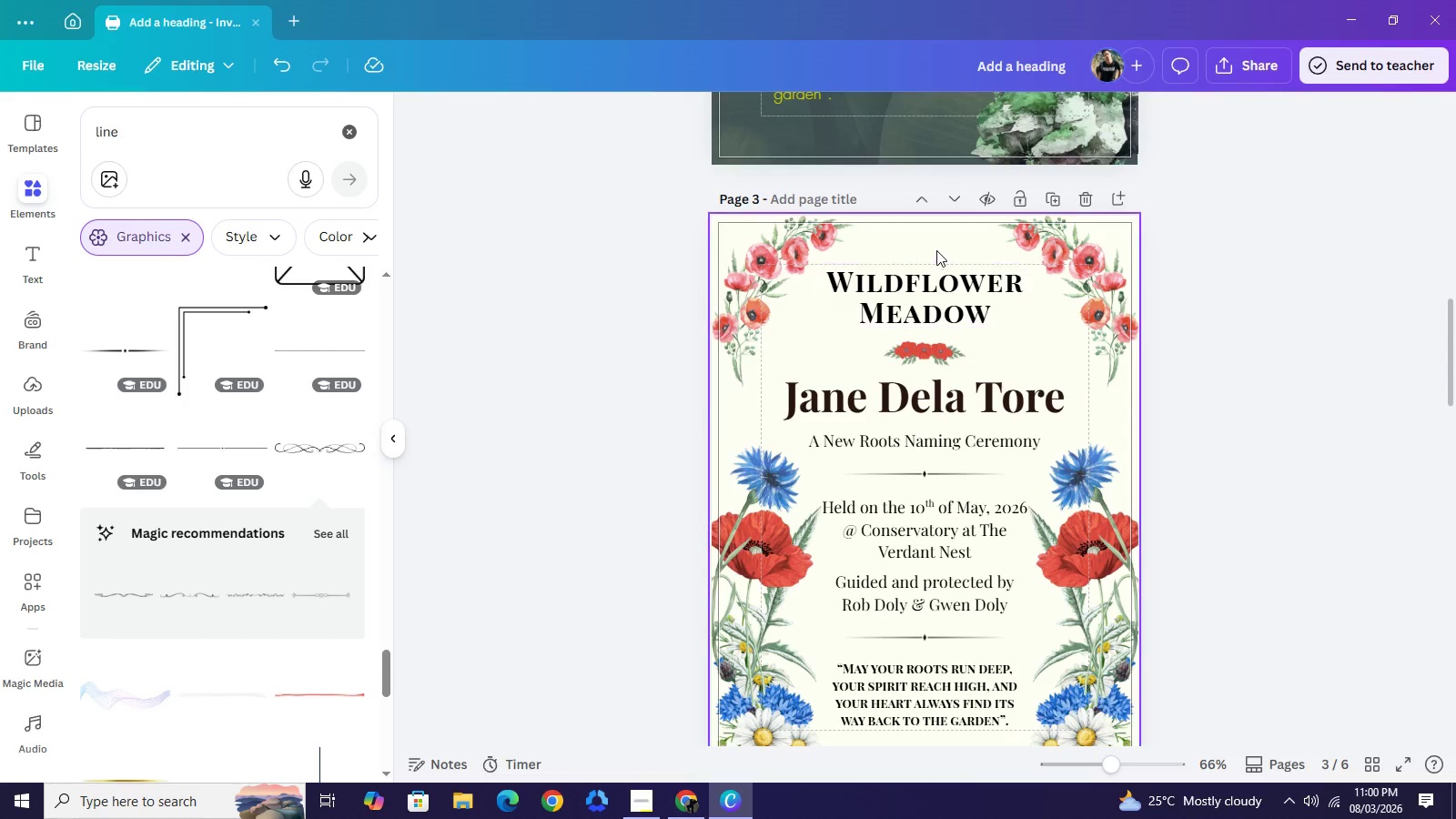 
left_click([936, 250])
 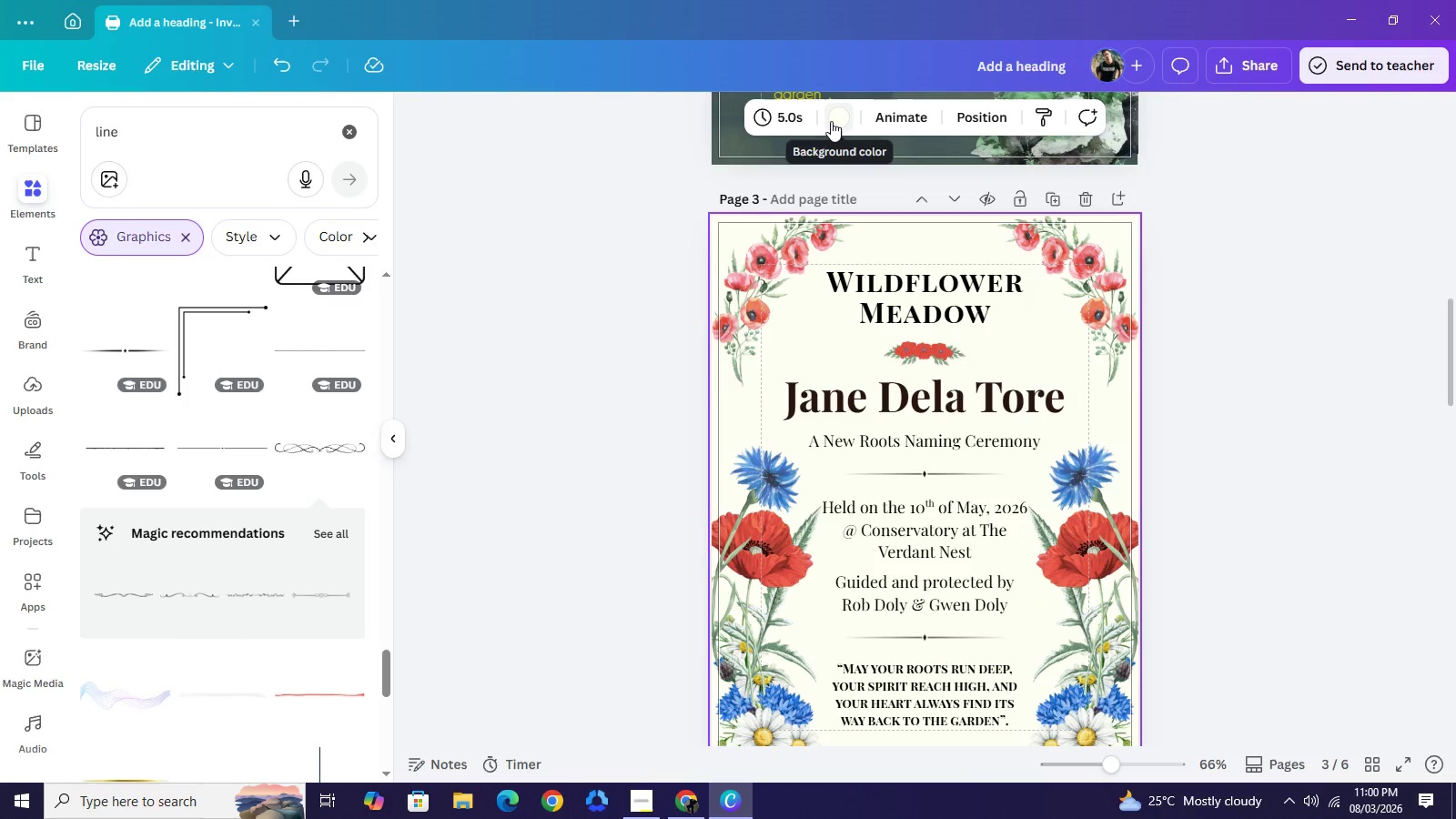 
left_click([831, 121])
 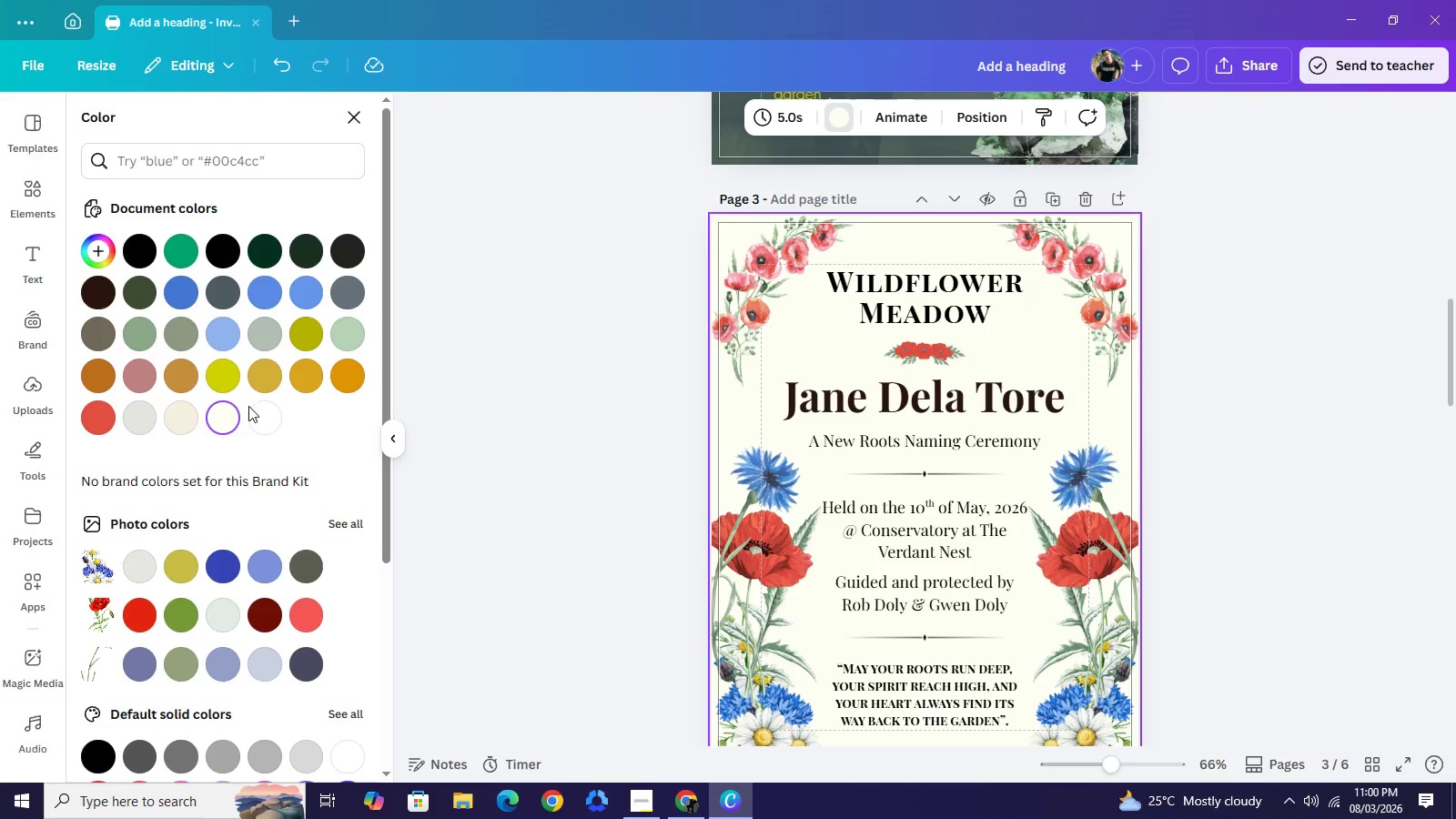 
mouse_move([260, 410])
 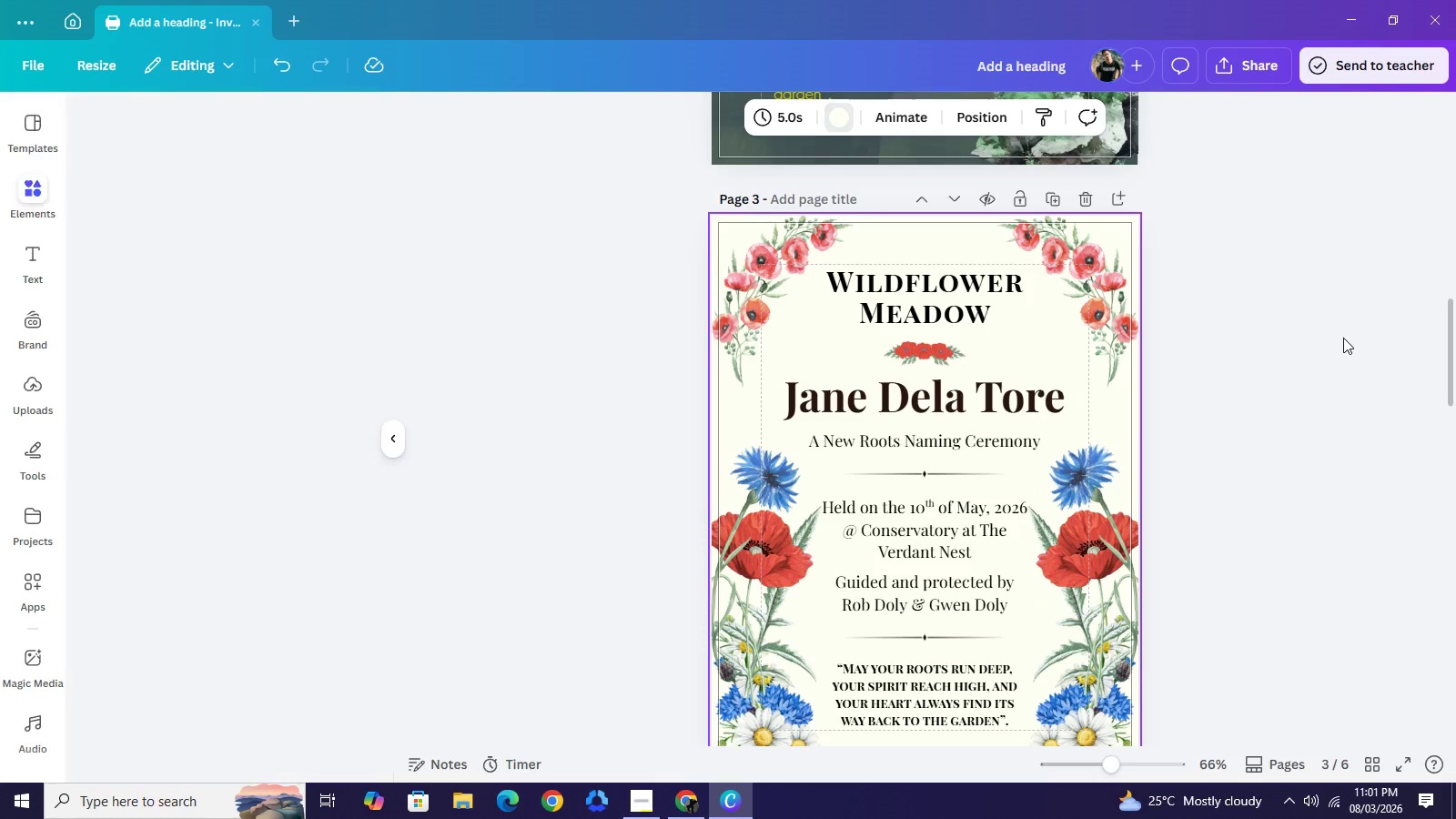 
left_click([1343, 338])
 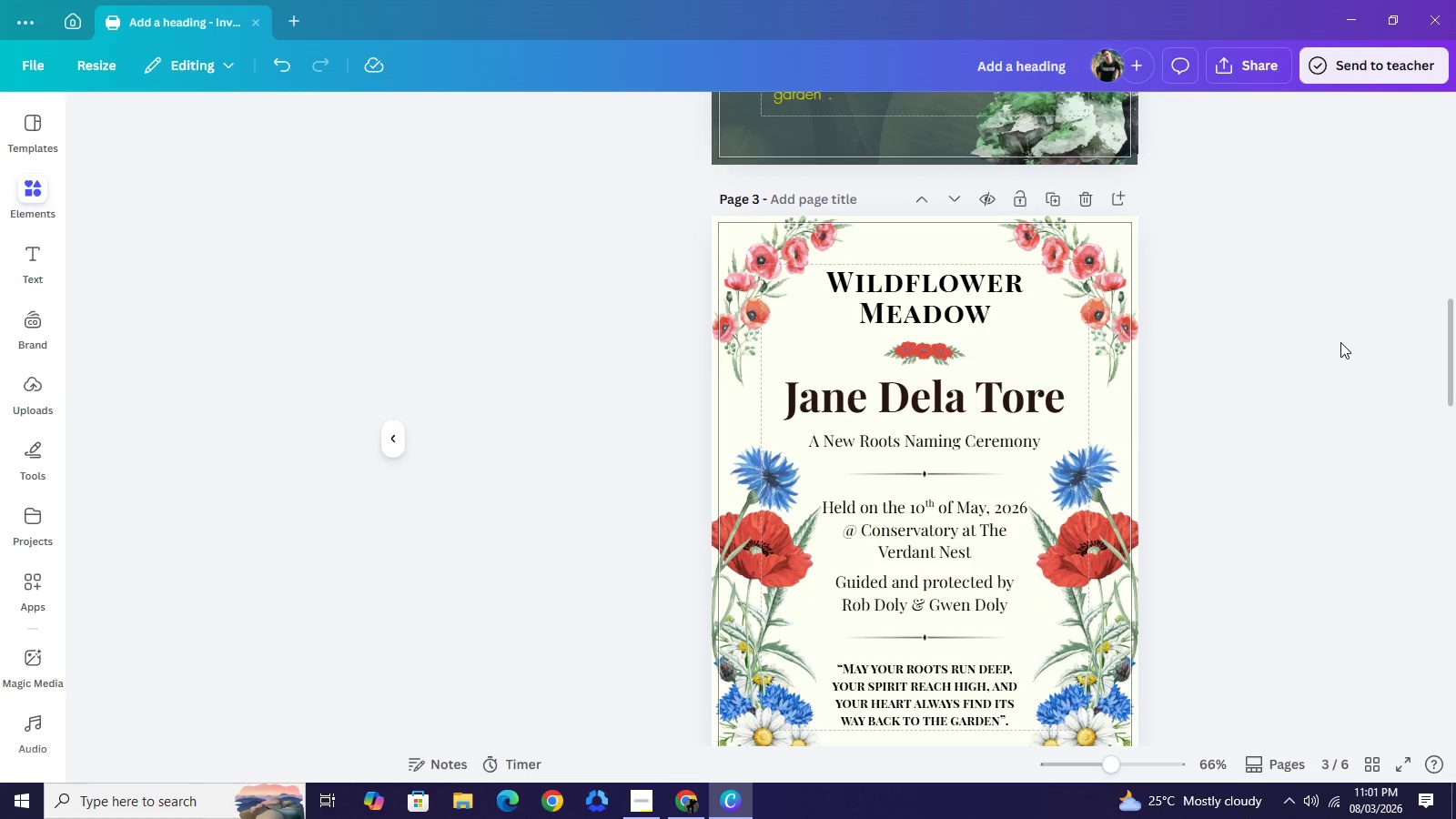 
scroll: coordinate [1336, 345], scroll_direction: down, amount: 38.0
 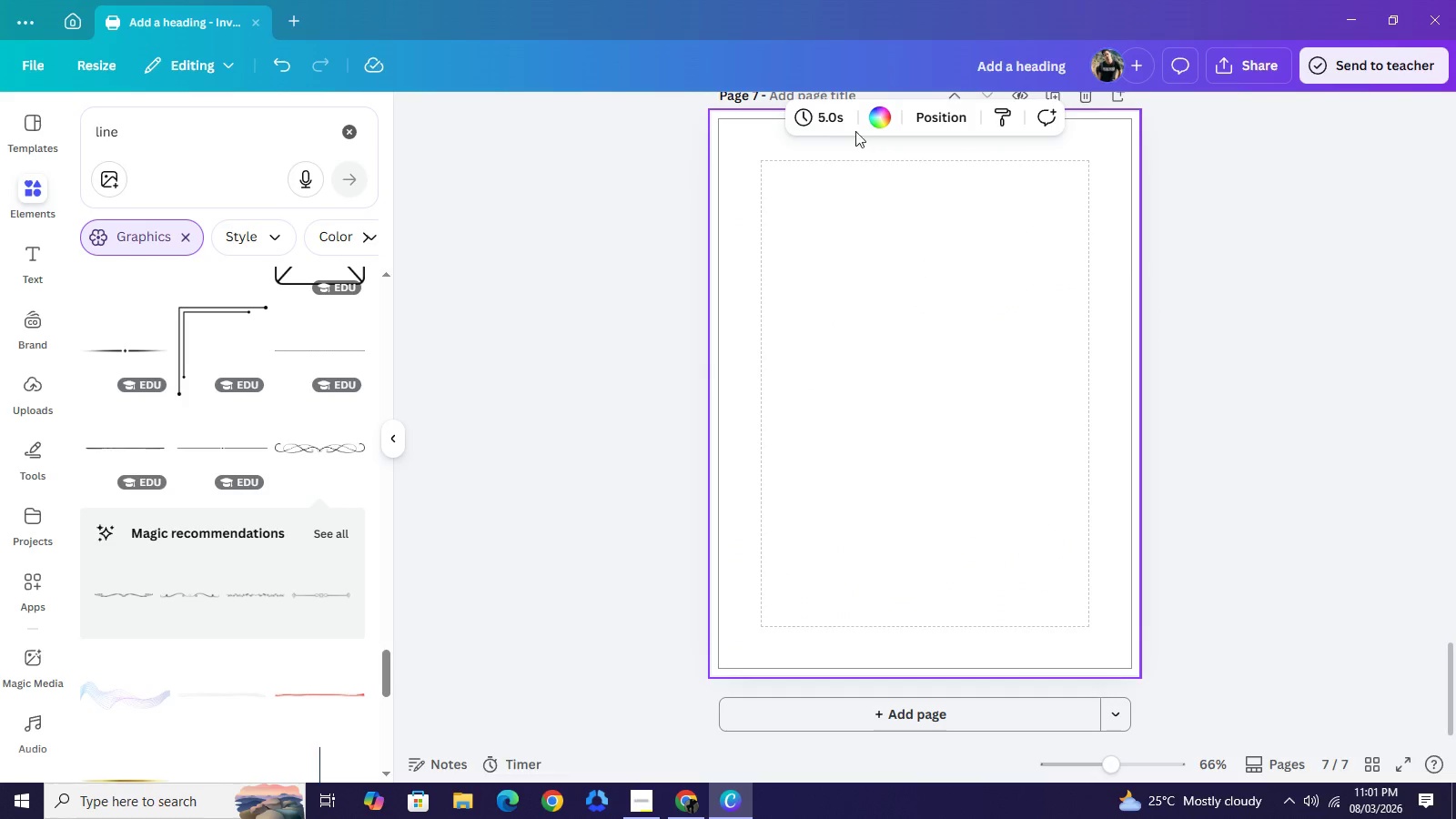 
left_click([885, 121])
 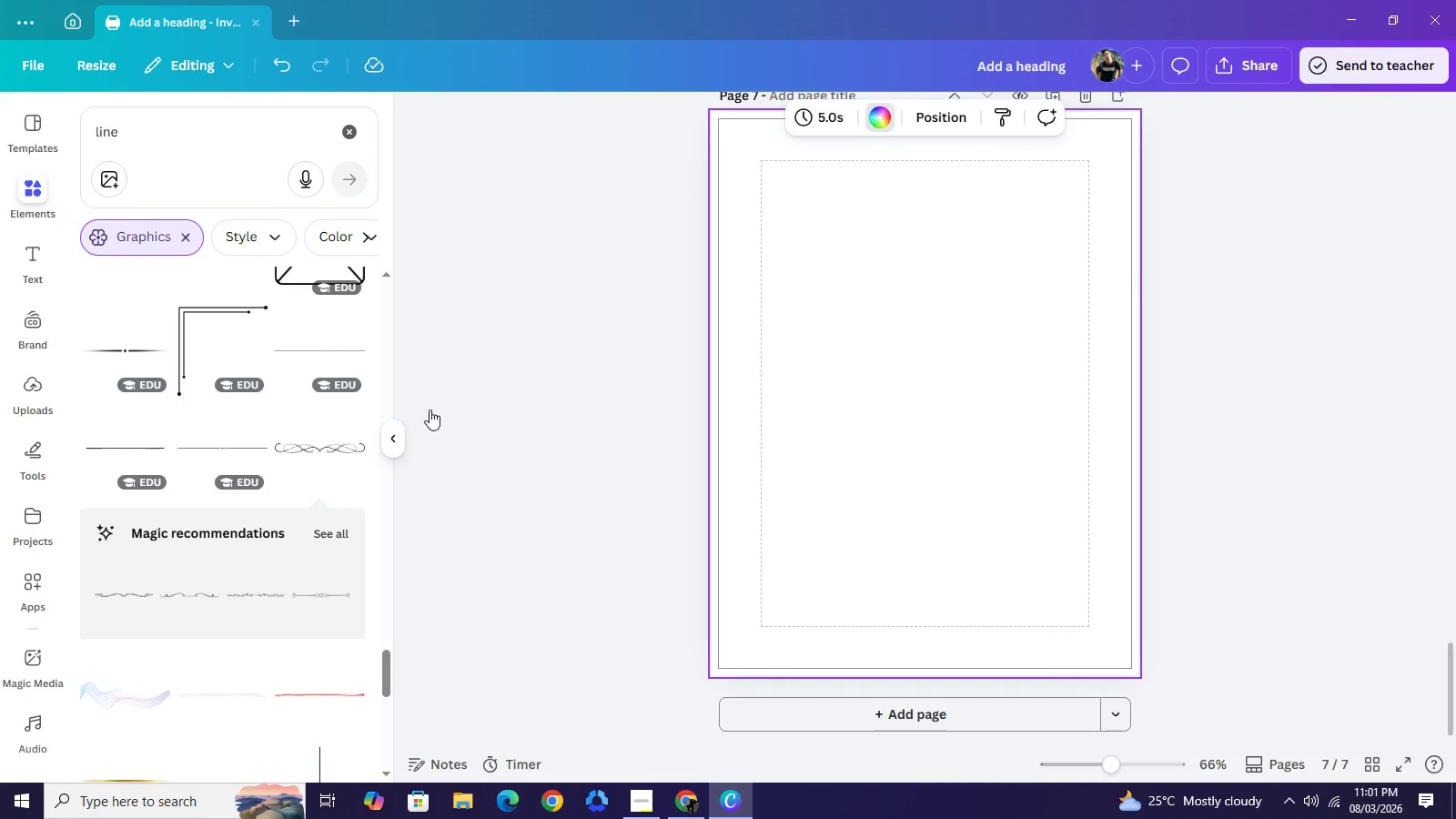 
mouse_move([450, 403])
 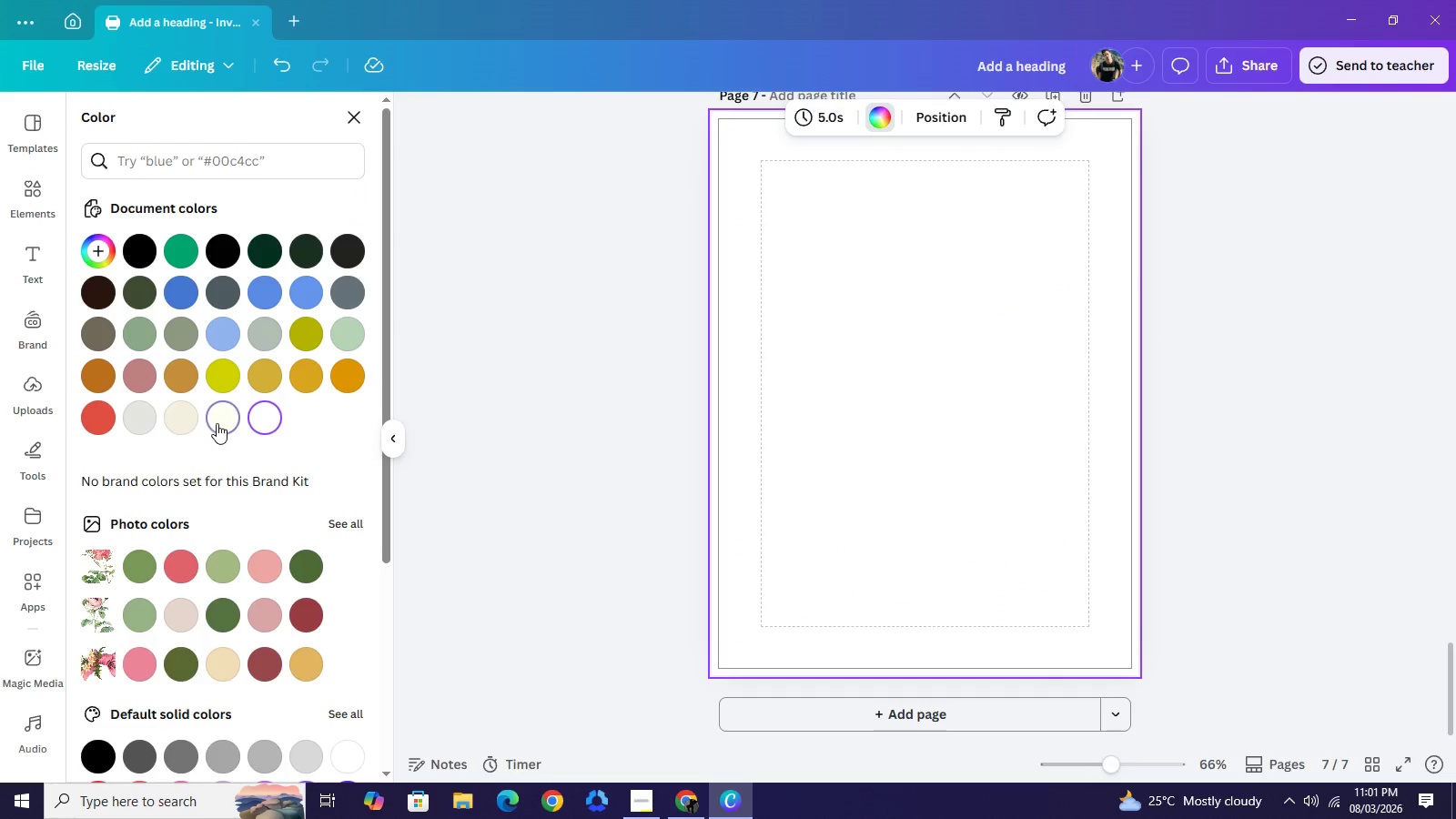 
left_click([217, 423])
 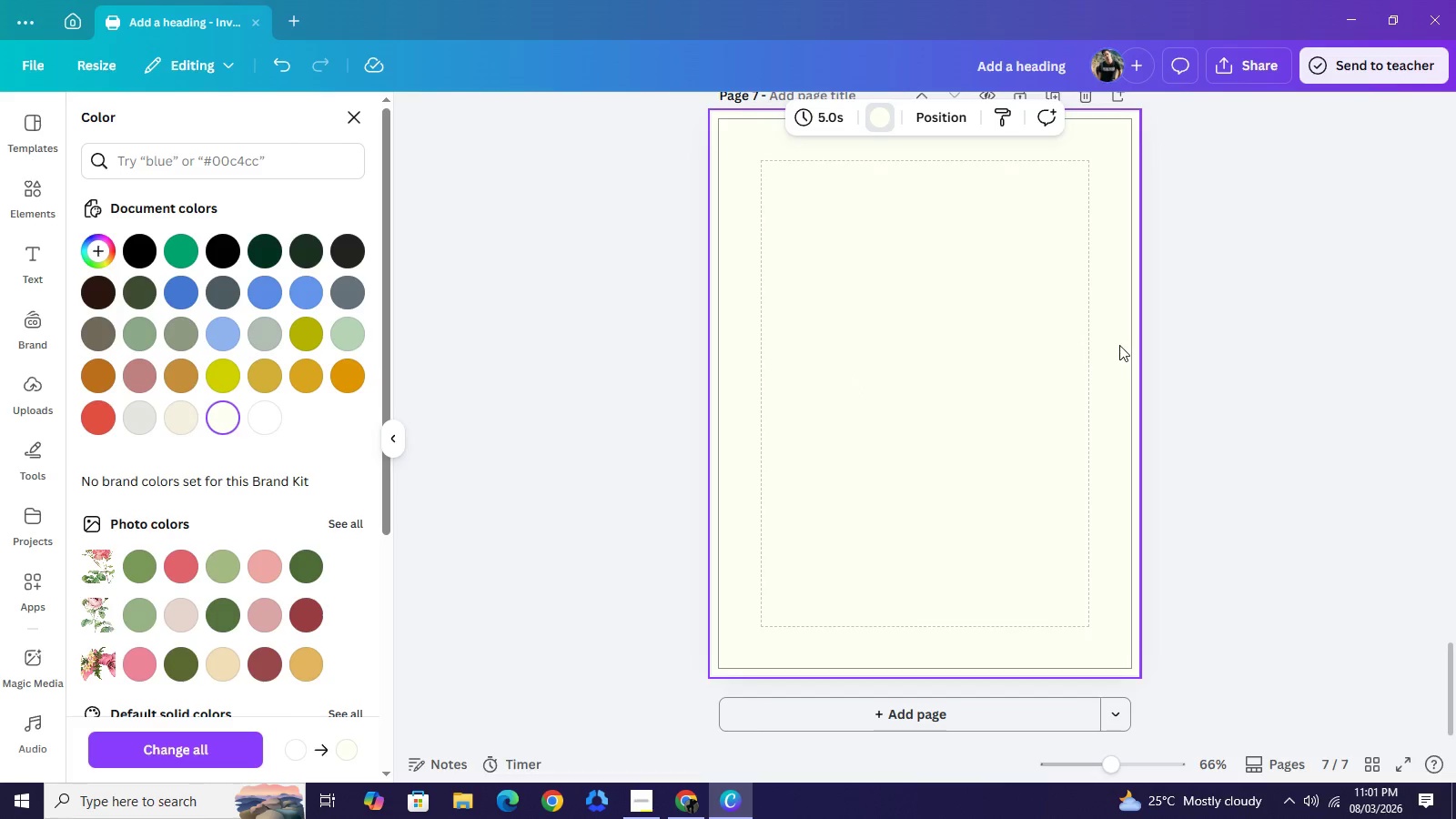 
left_click([1255, 307])
 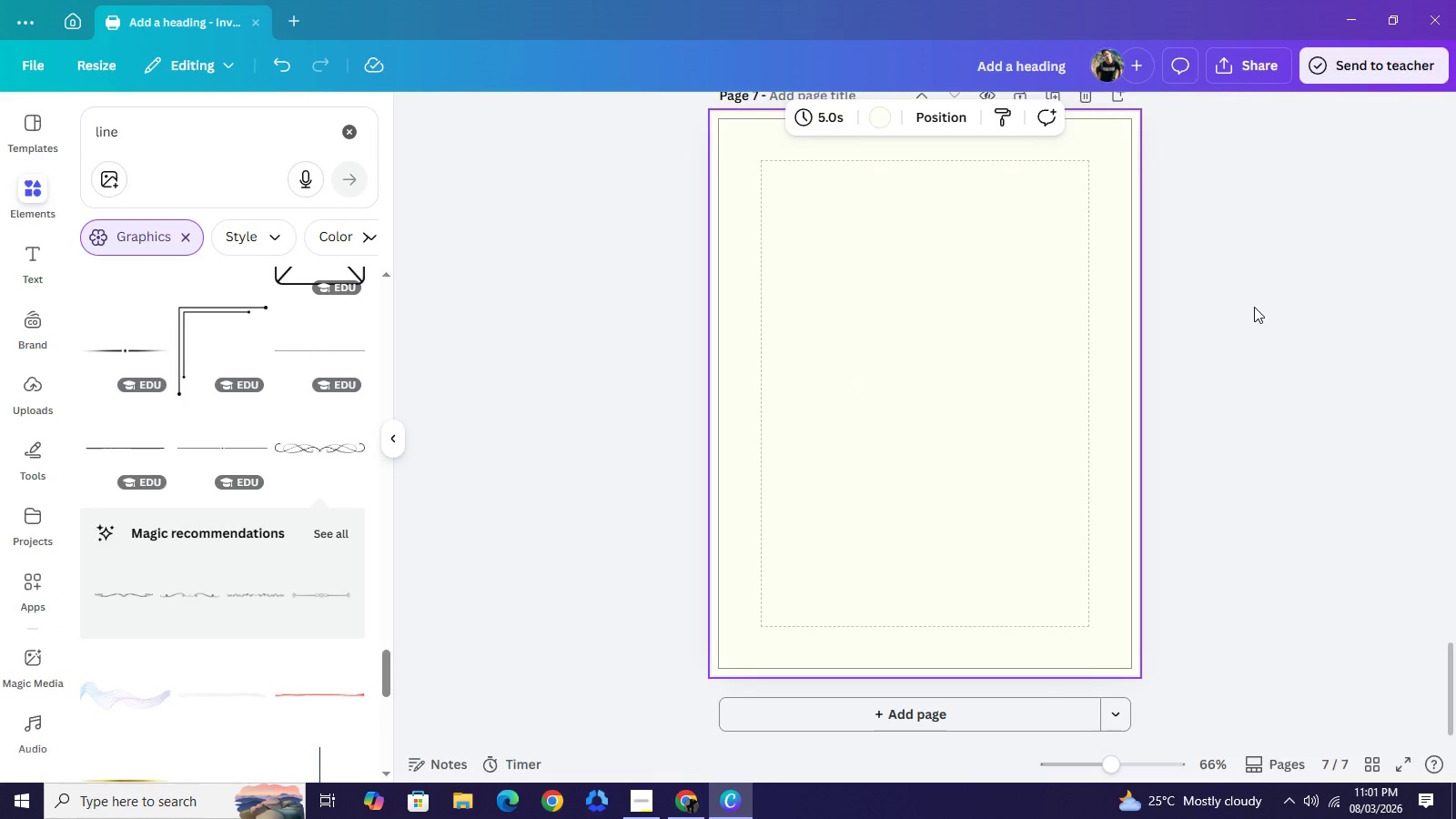 
left_click([1254, 307])
 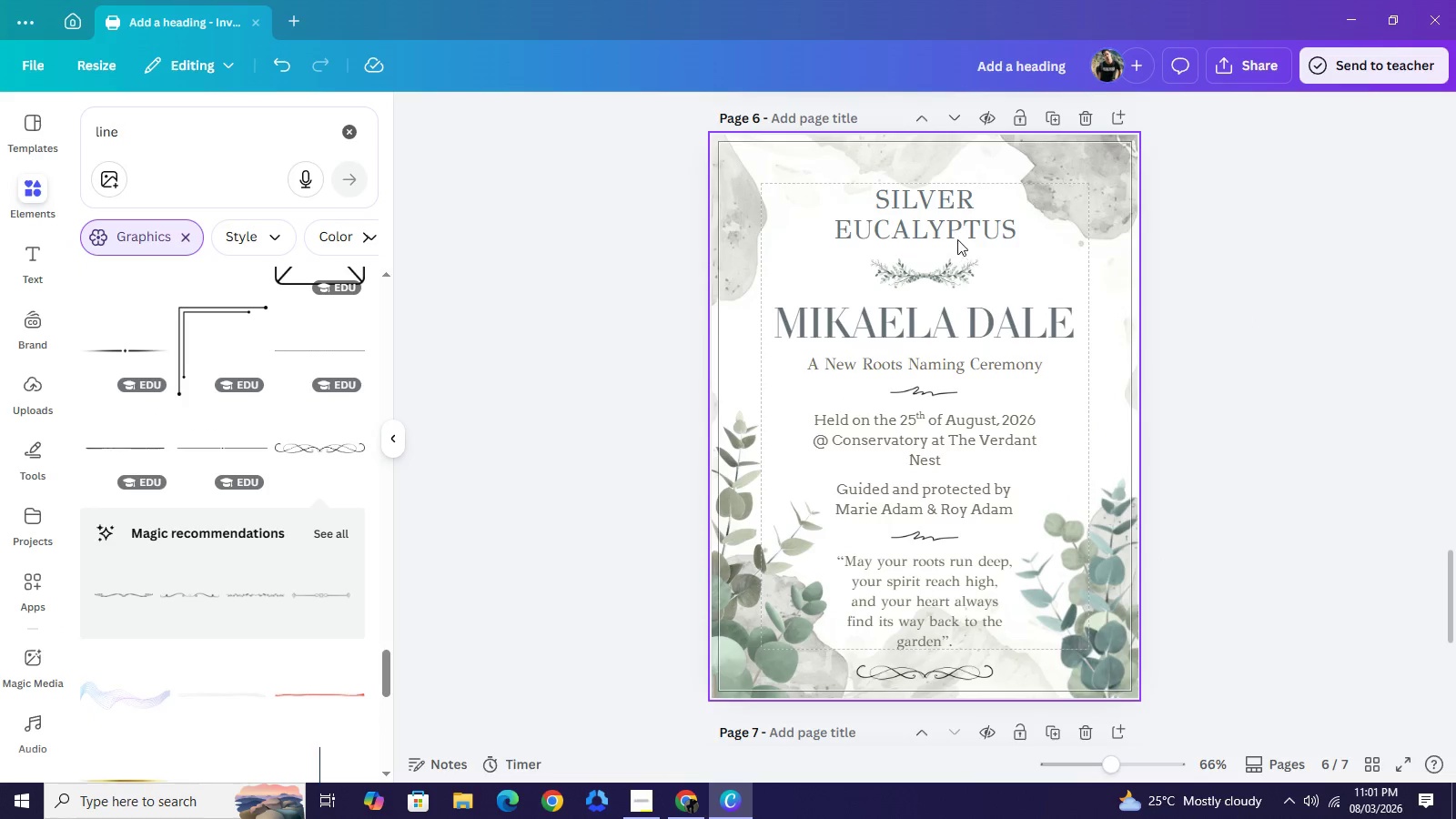 
scroll: coordinate [1254, 307], scroll_direction: up, amount: 1.0
 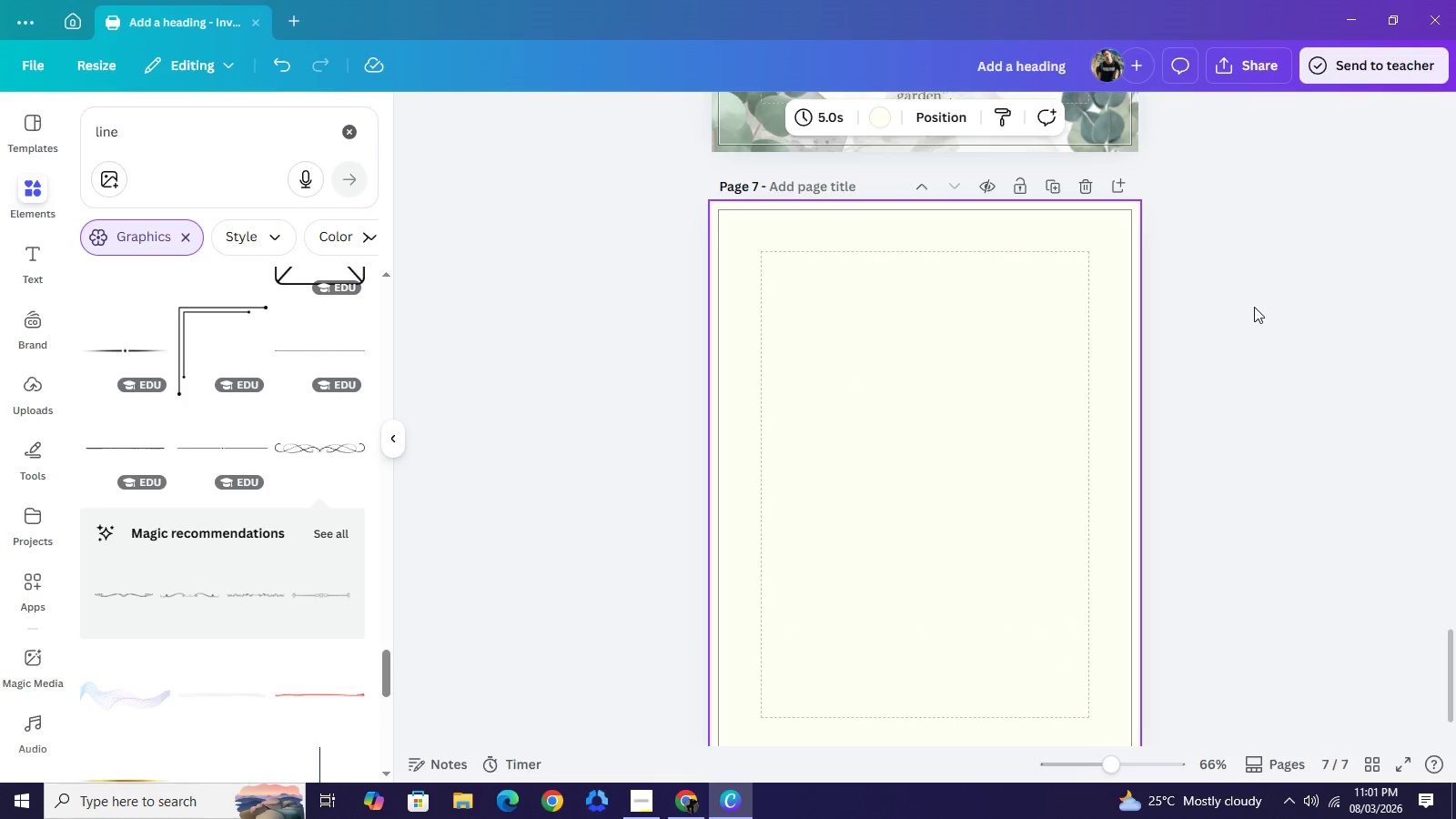 
left_click([949, 228])
 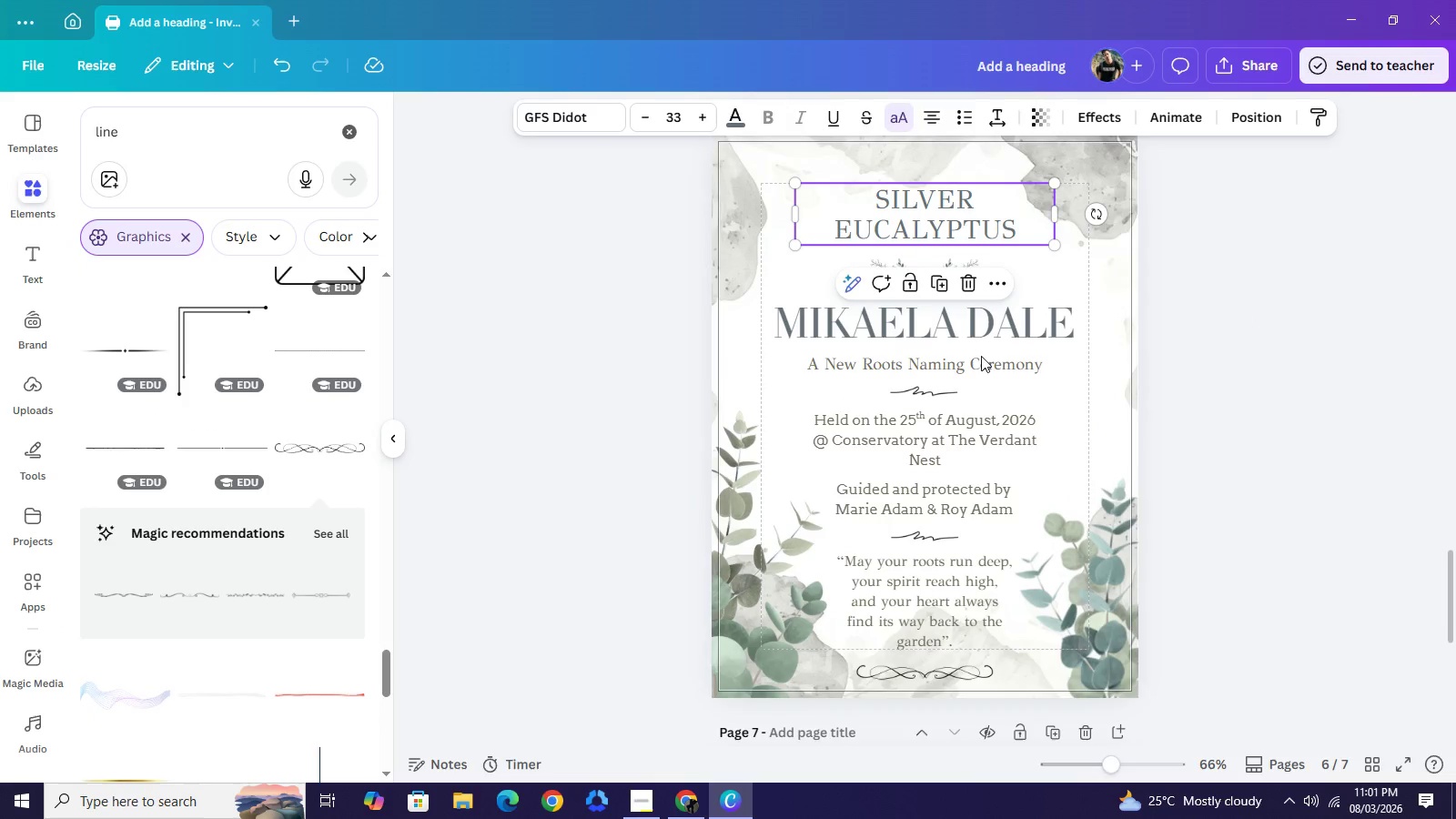 
key(Control+C)
 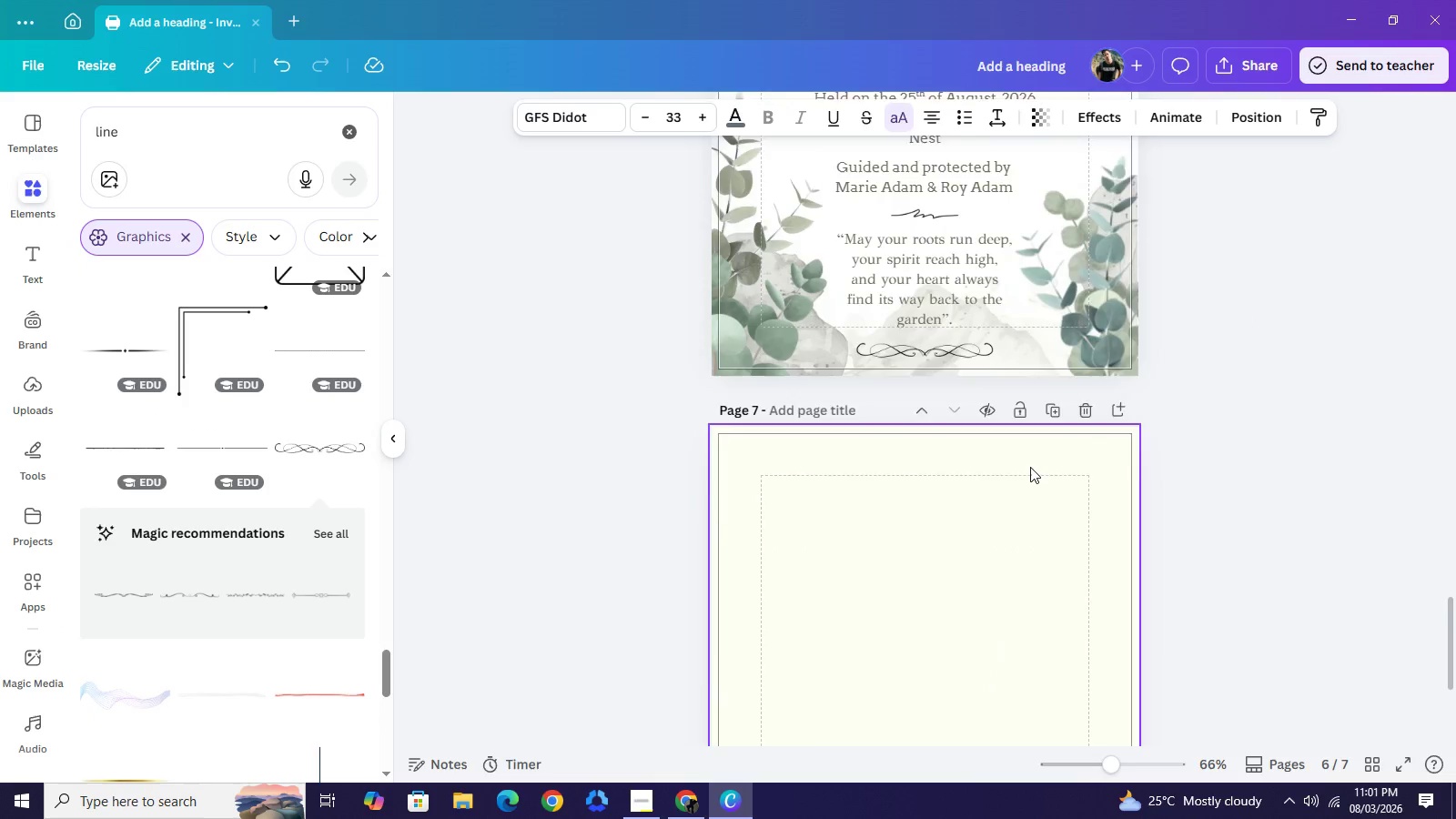 
scroll: coordinate [1030, 467], scroll_direction: down, amount: 3.0
 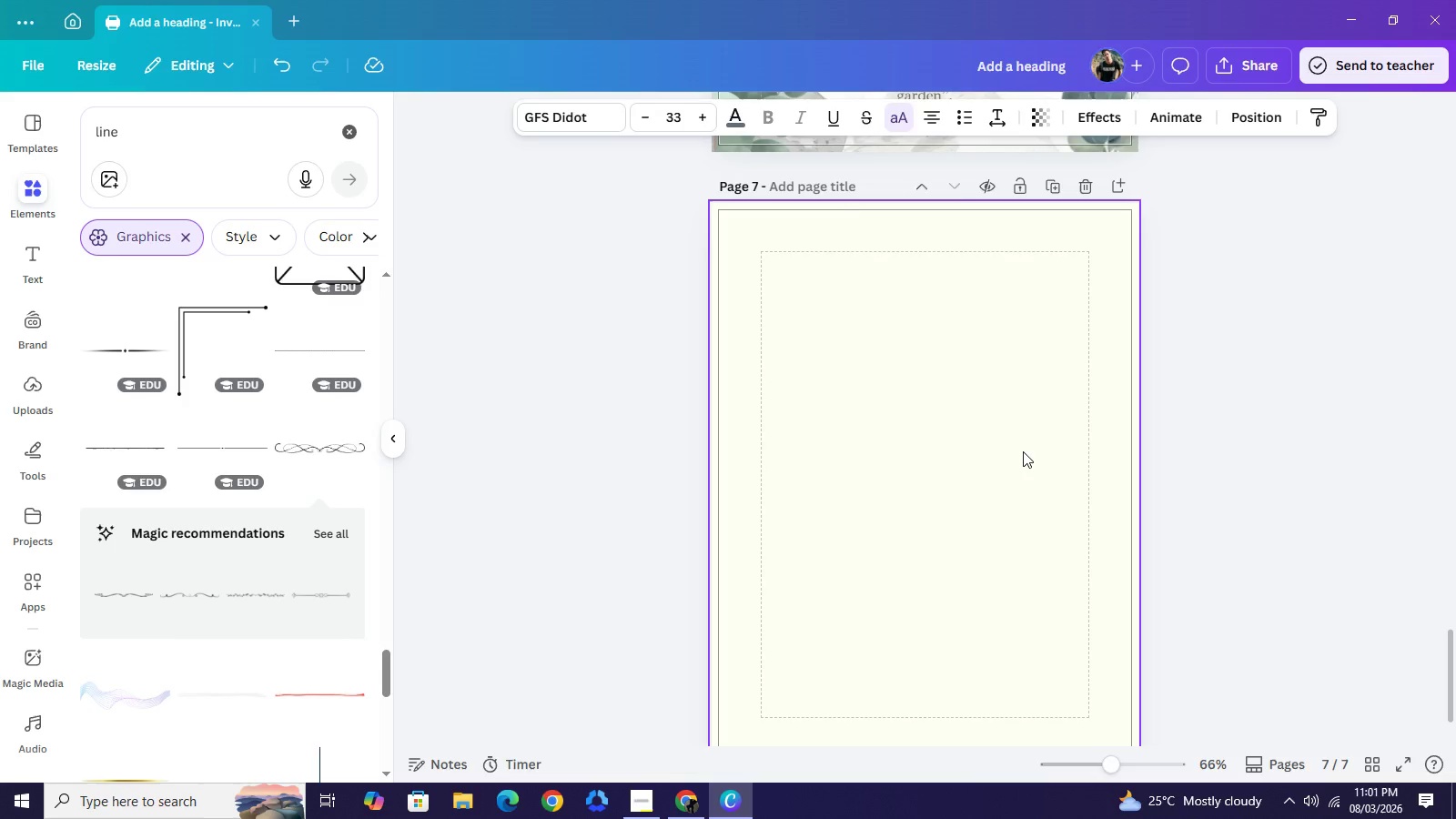 
key(Control+V)
 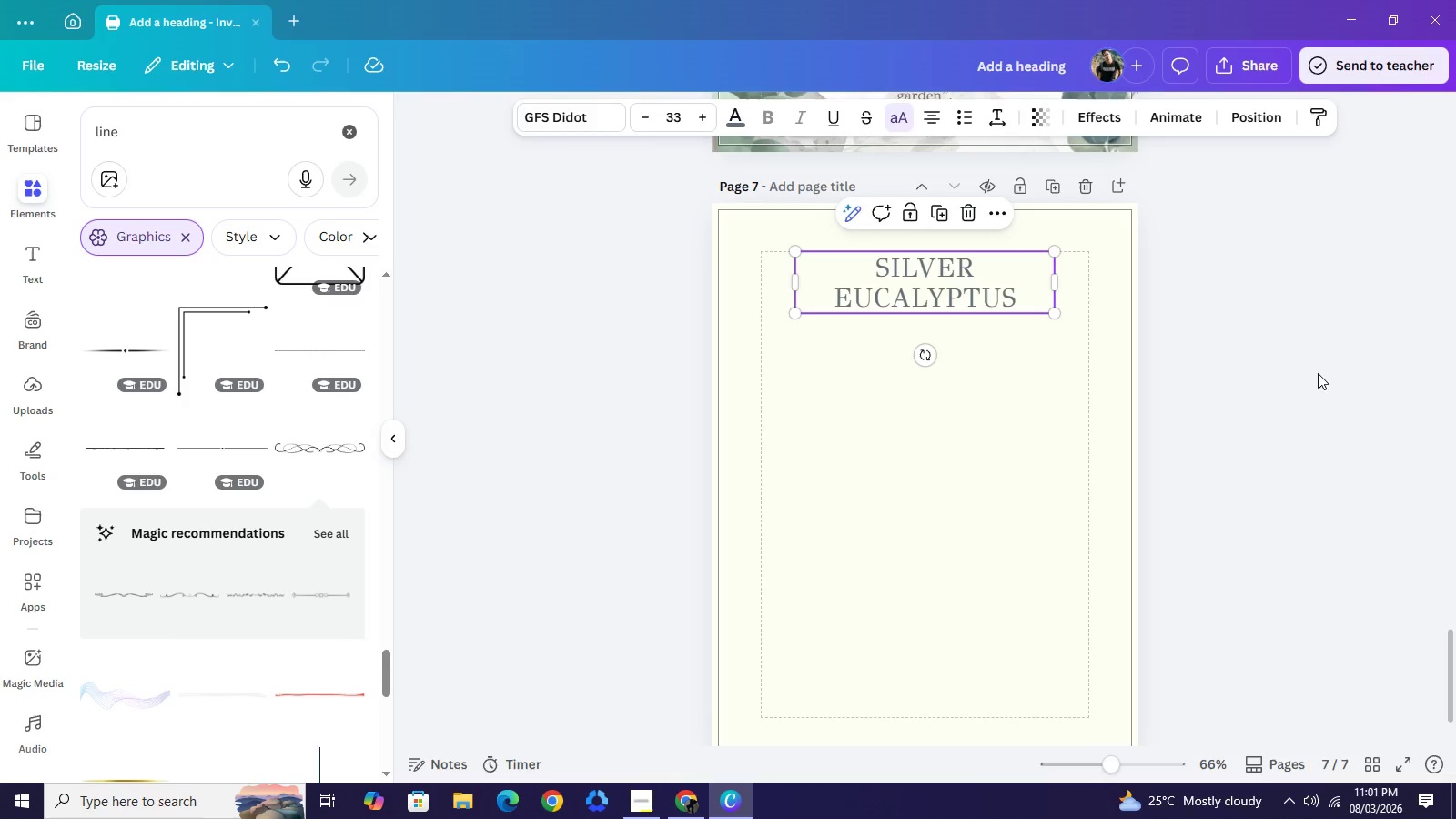 
left_click([1318, 373])
 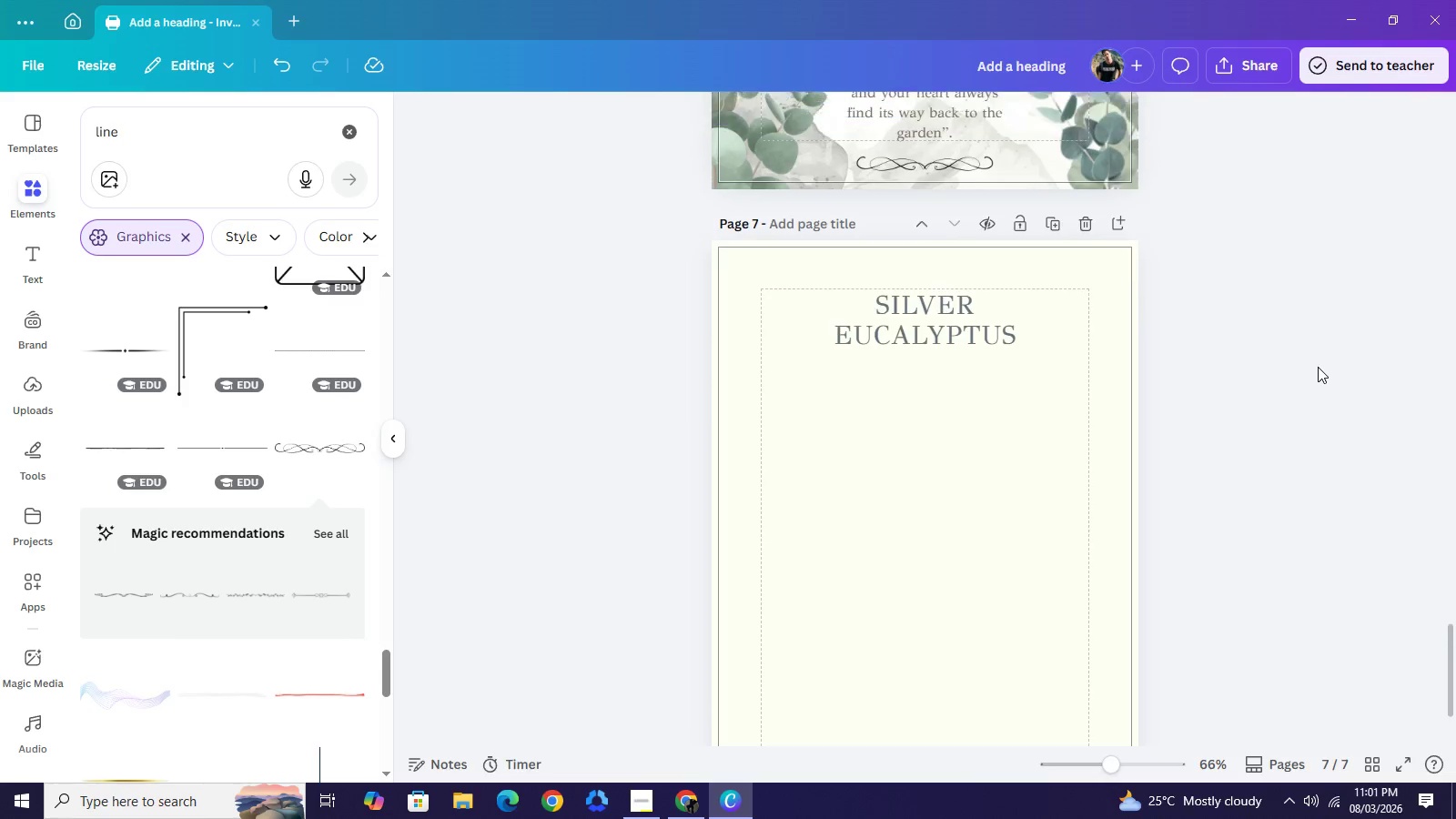 
scroll: coordinate [1318, 367], scroll_direction: up, amount: 4.0
 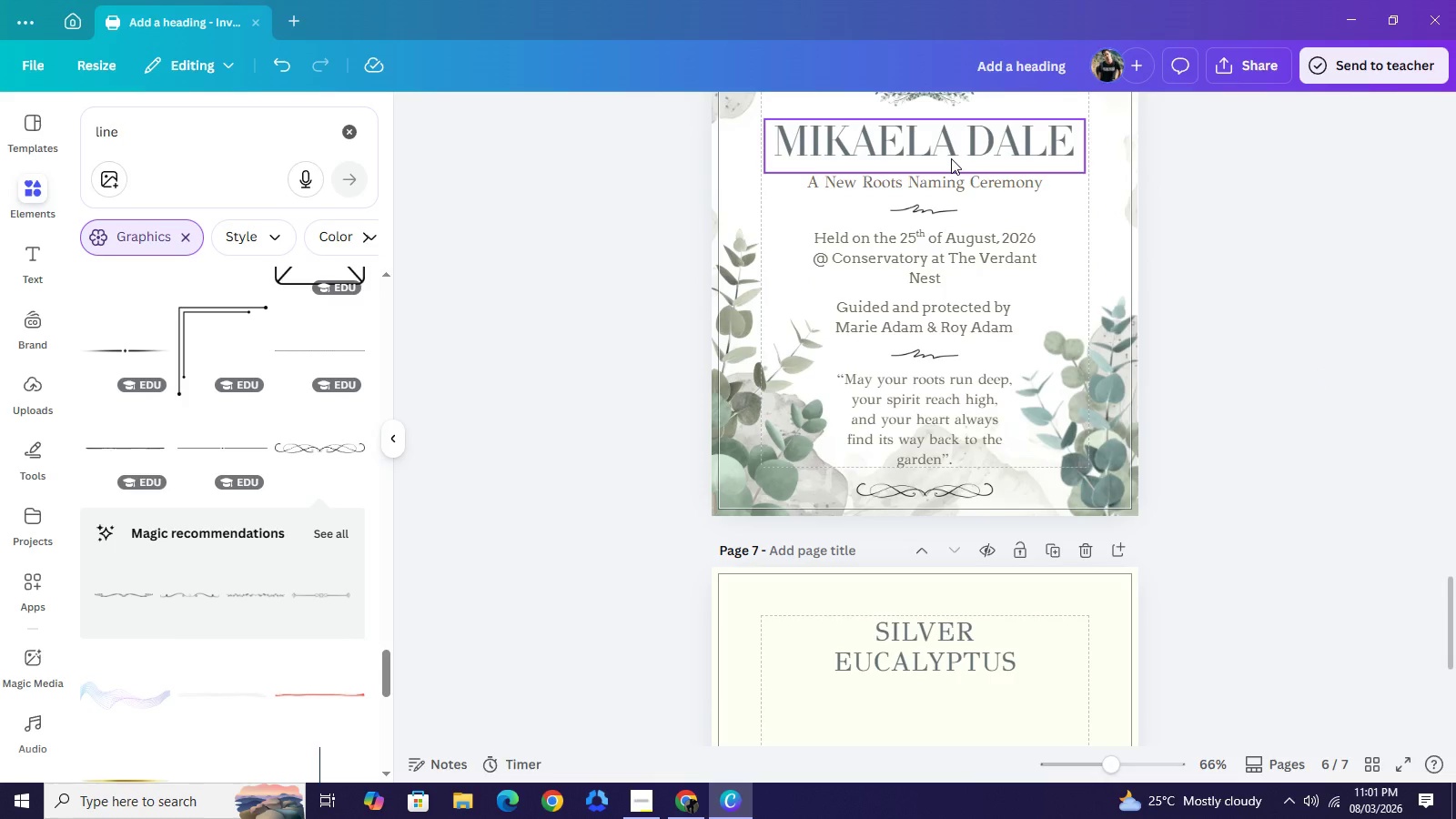 
left_click([951, 158])
 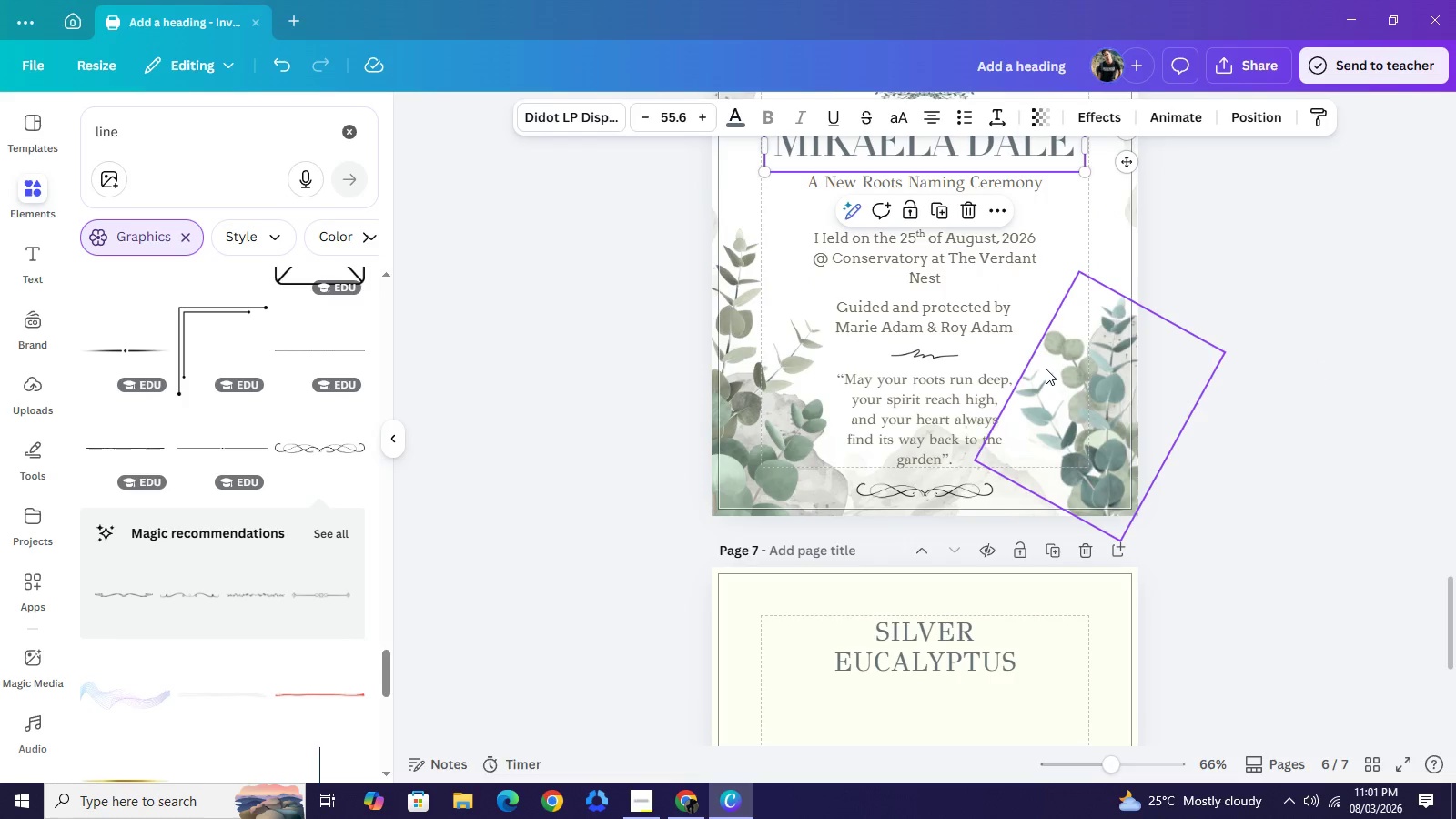 
key(Control+C)
 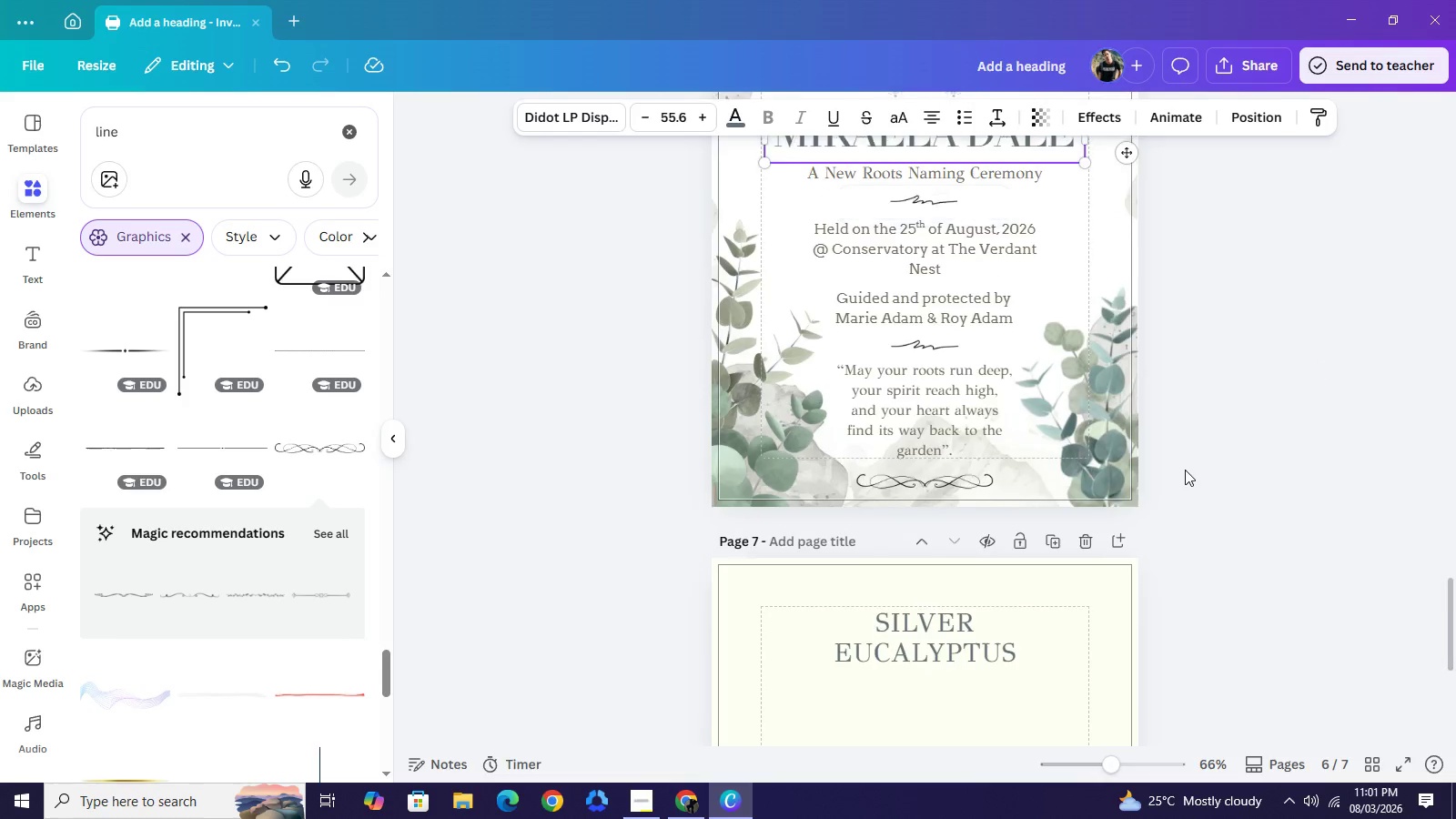 
scroll: coordinate [1182, 458], scroll_direction: down, amount: 5.0
 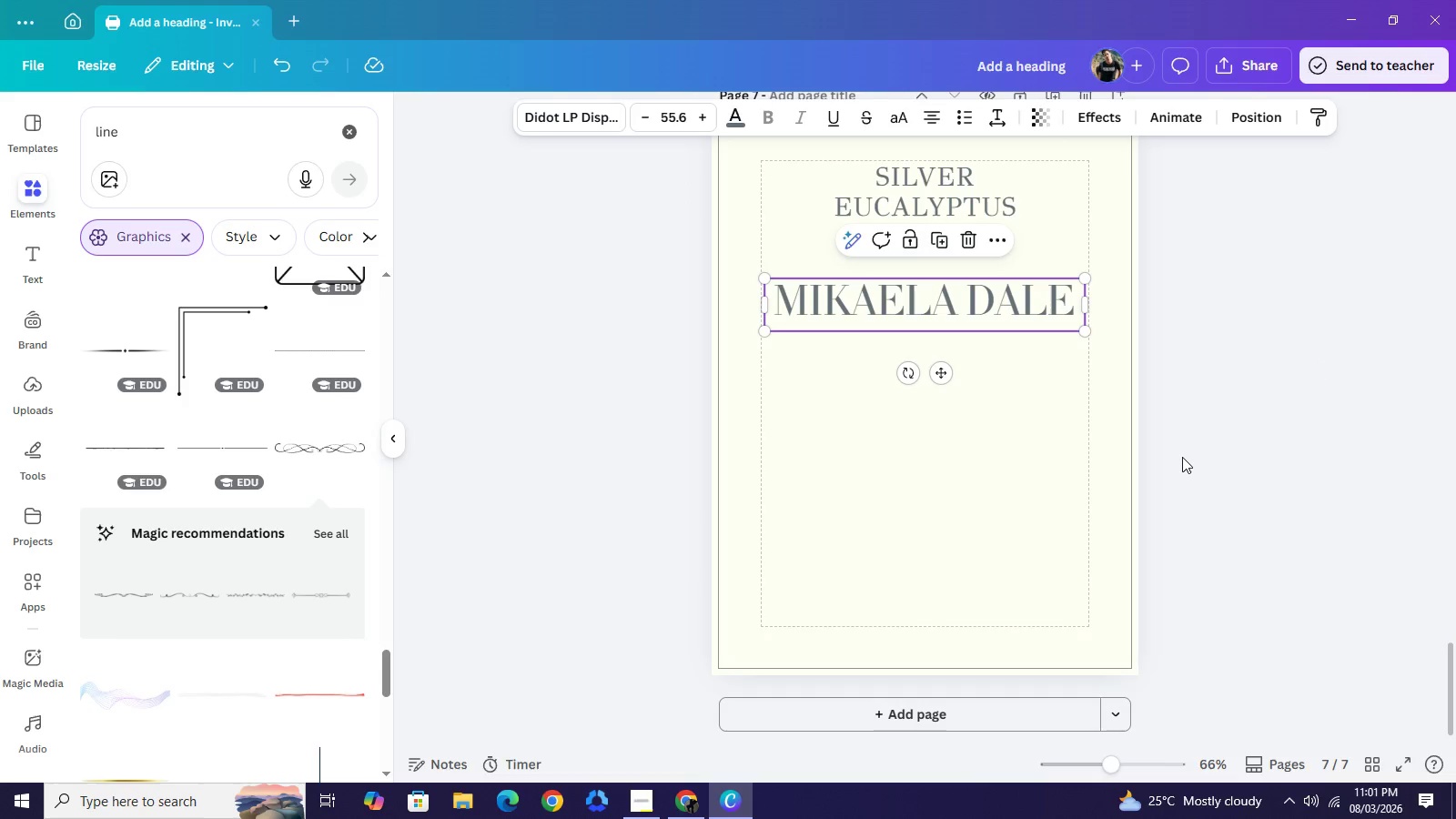 
key(Control+V)
 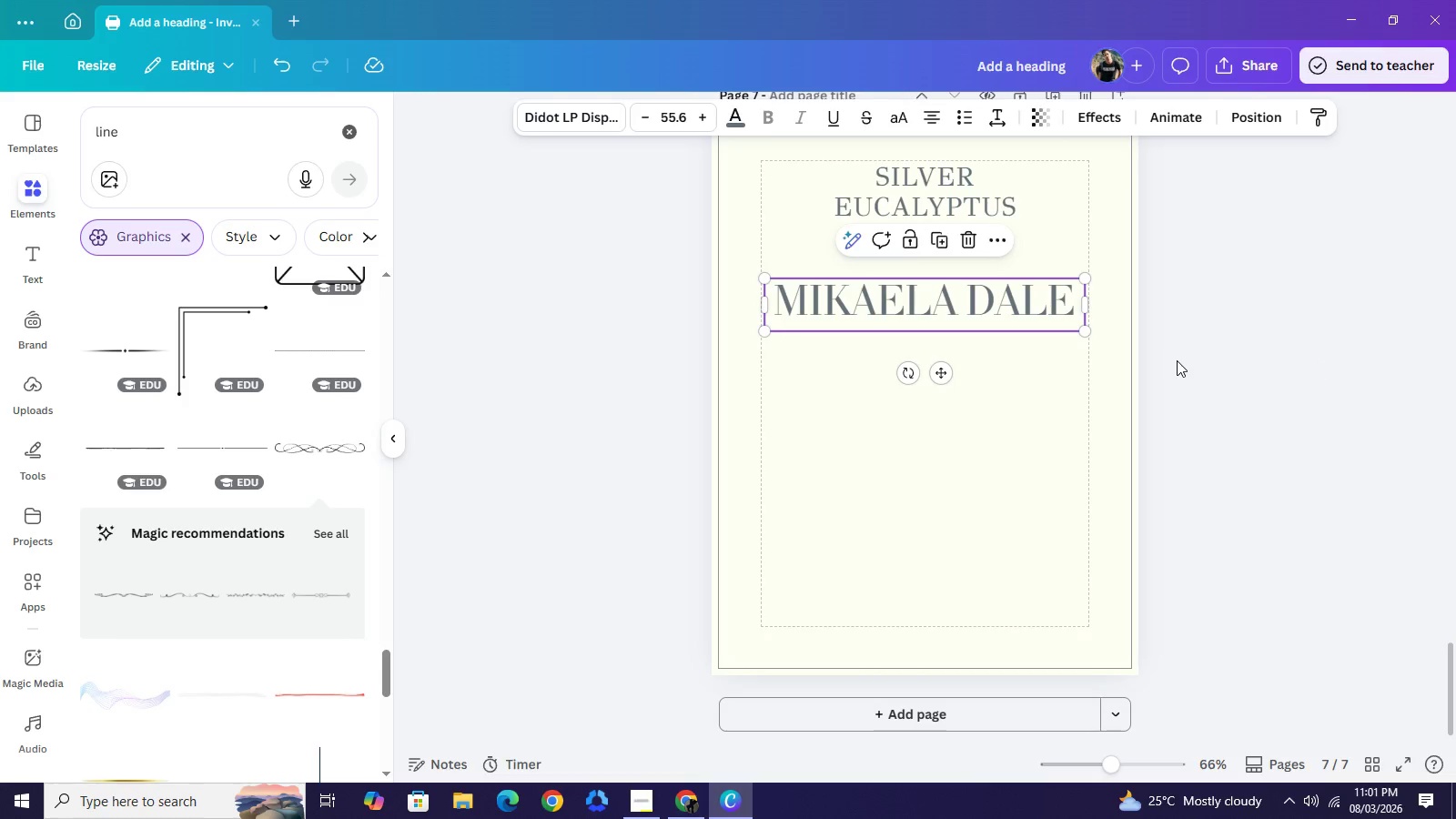 
left_click([1177, 360])
 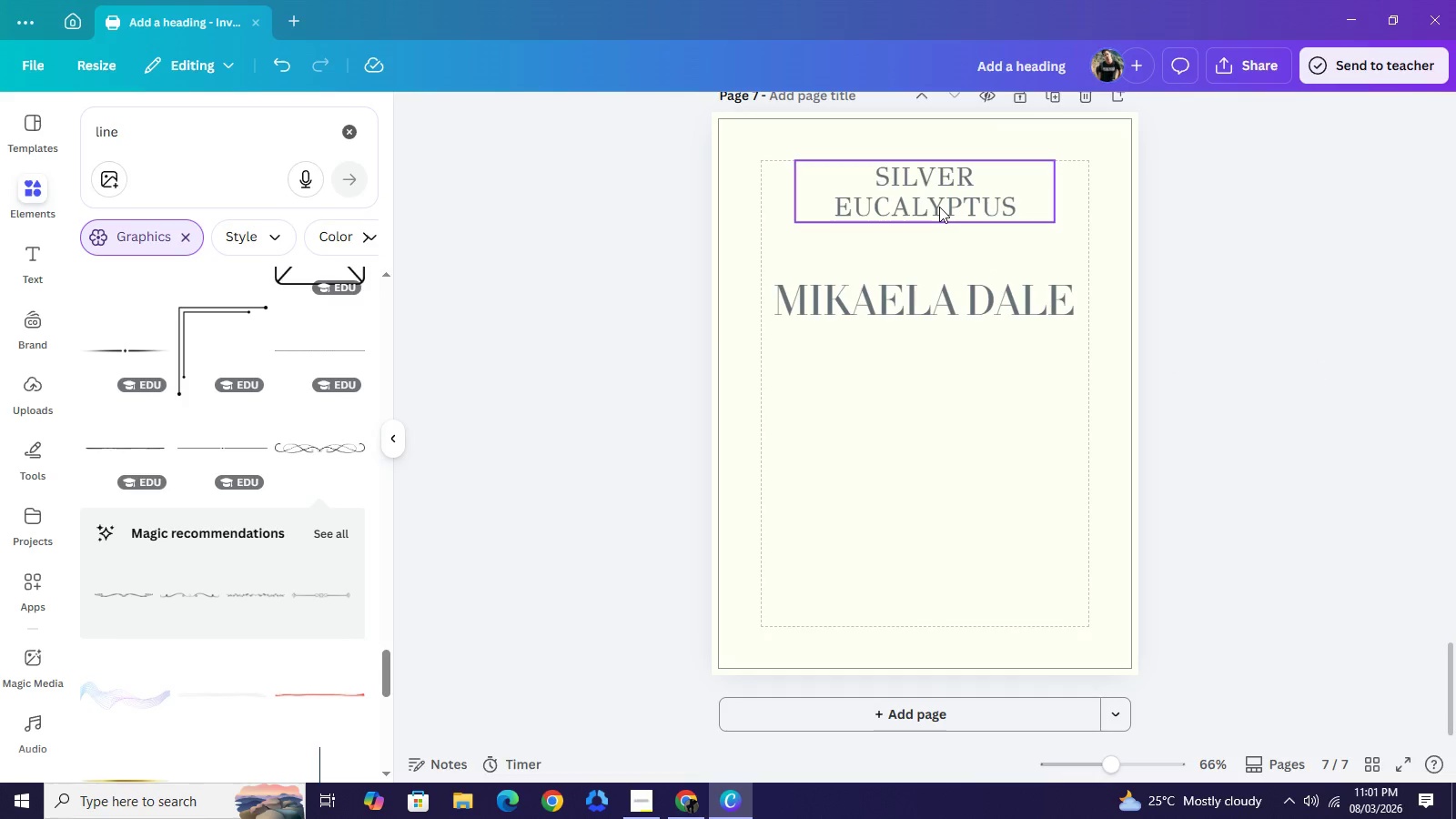 
double_click([939, 207])
 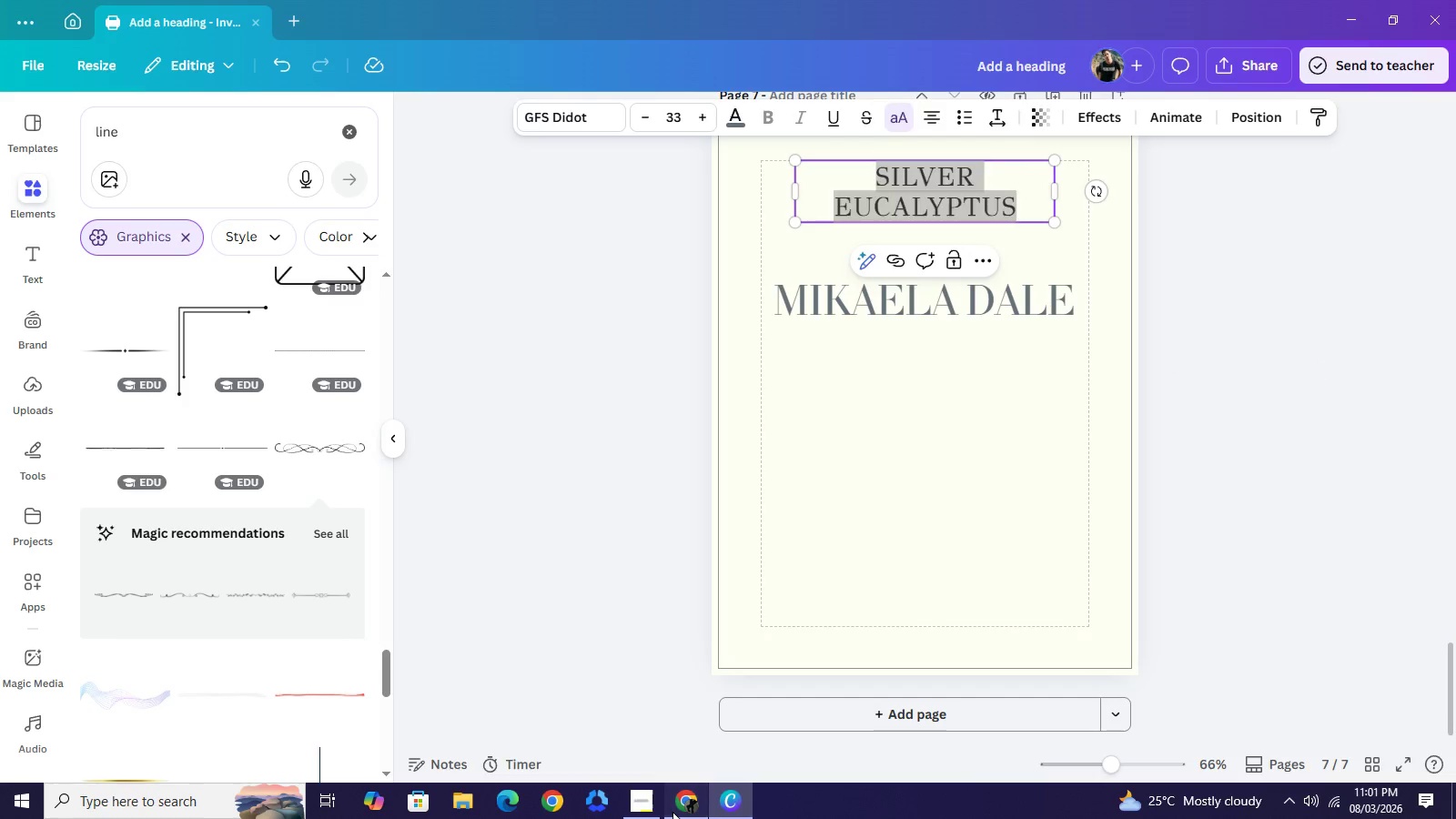 
left_click([672, 812])
 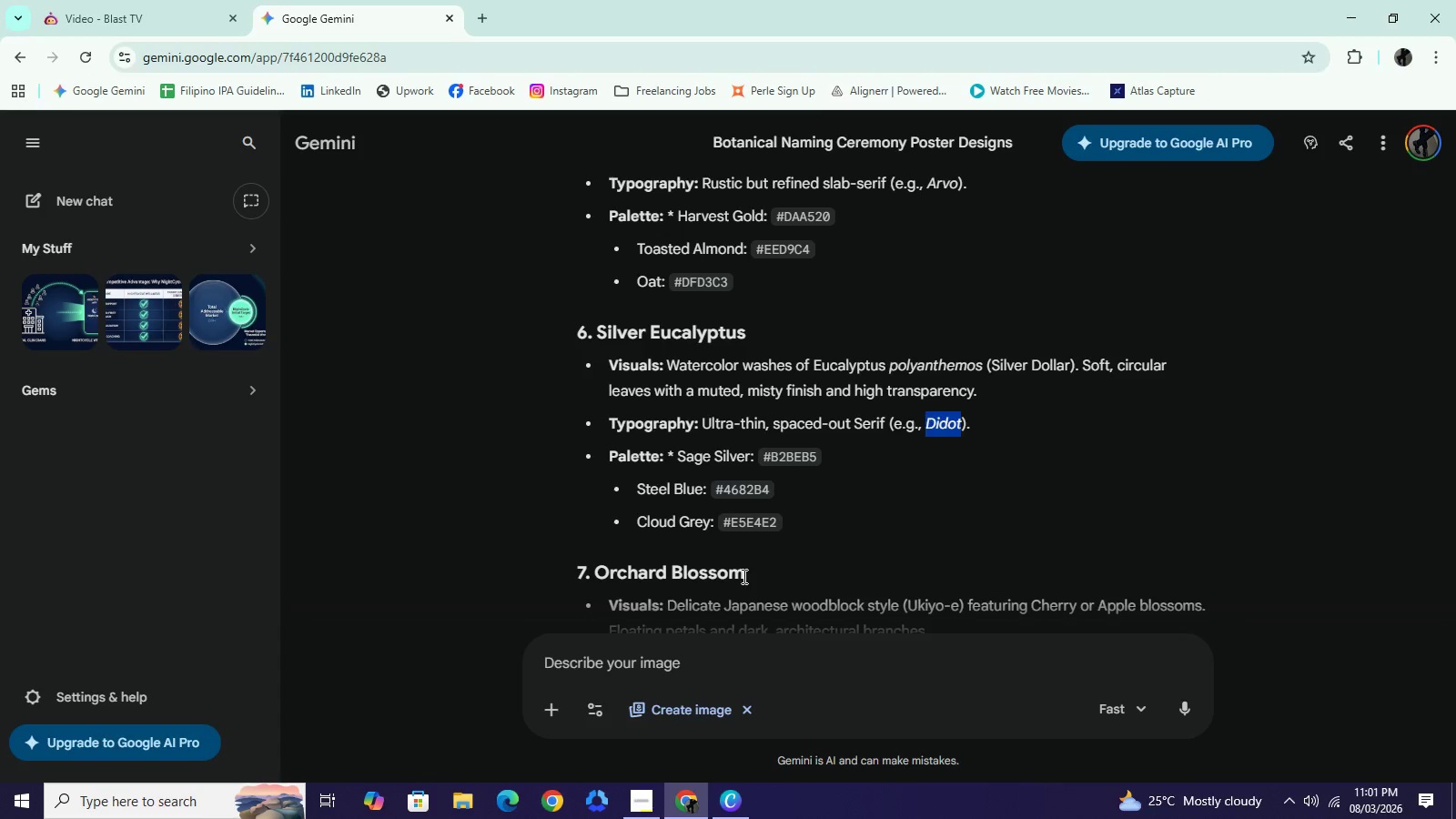 
left_click_drag(start_coordinate=[744, 576], to_coordinate=[595, 569])
 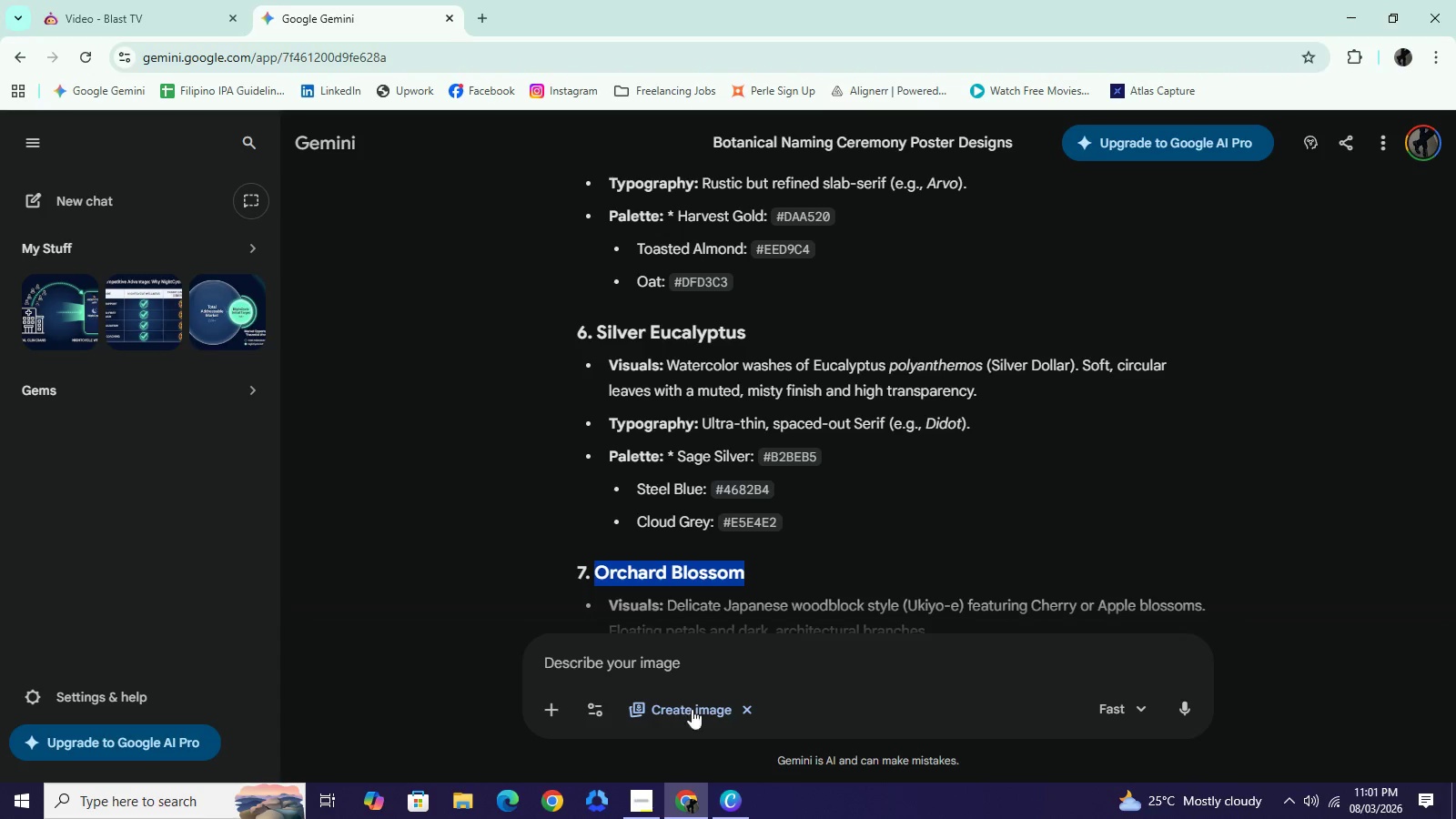 
key(Control+C)
 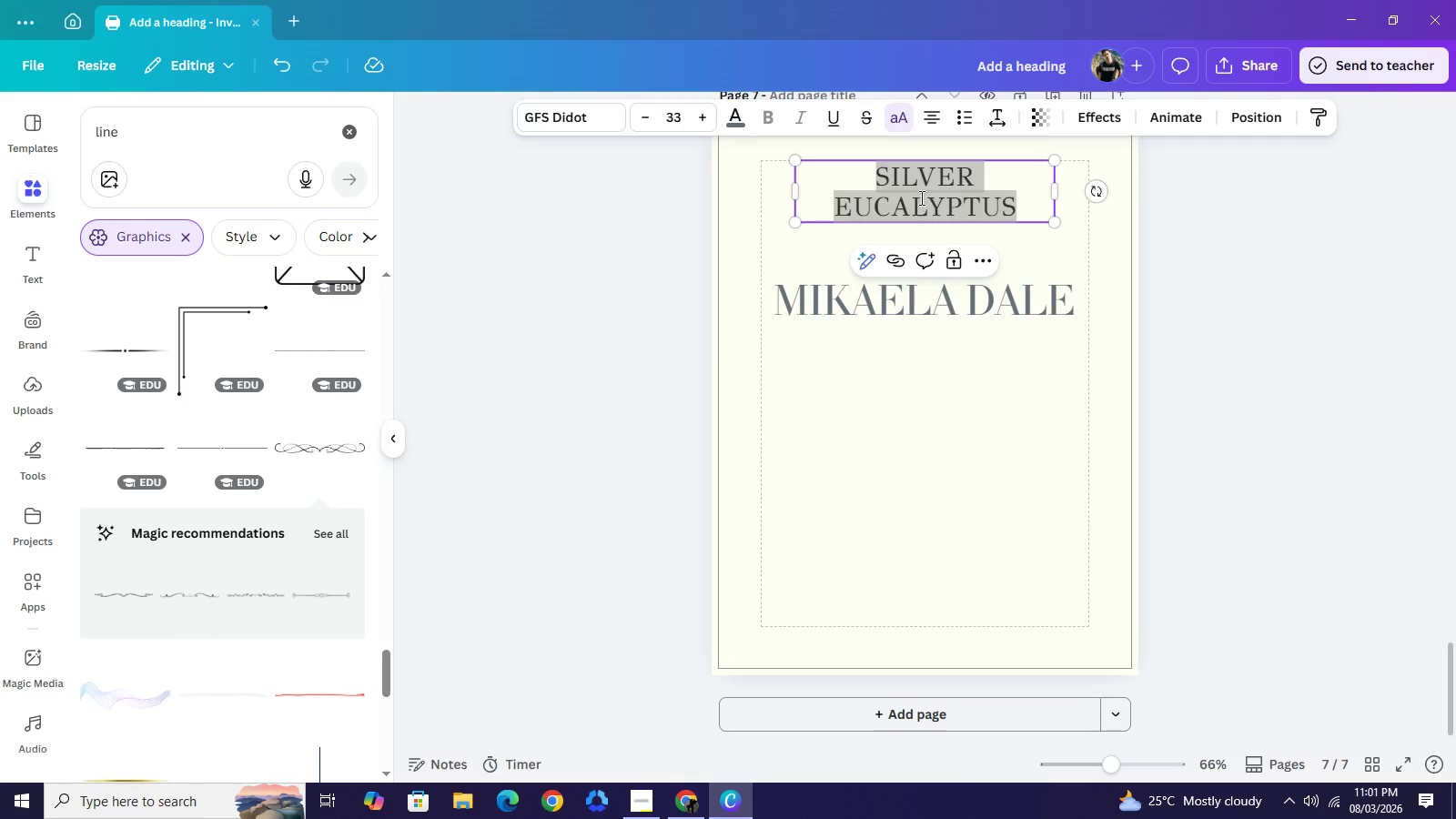 
key(Control+V)
 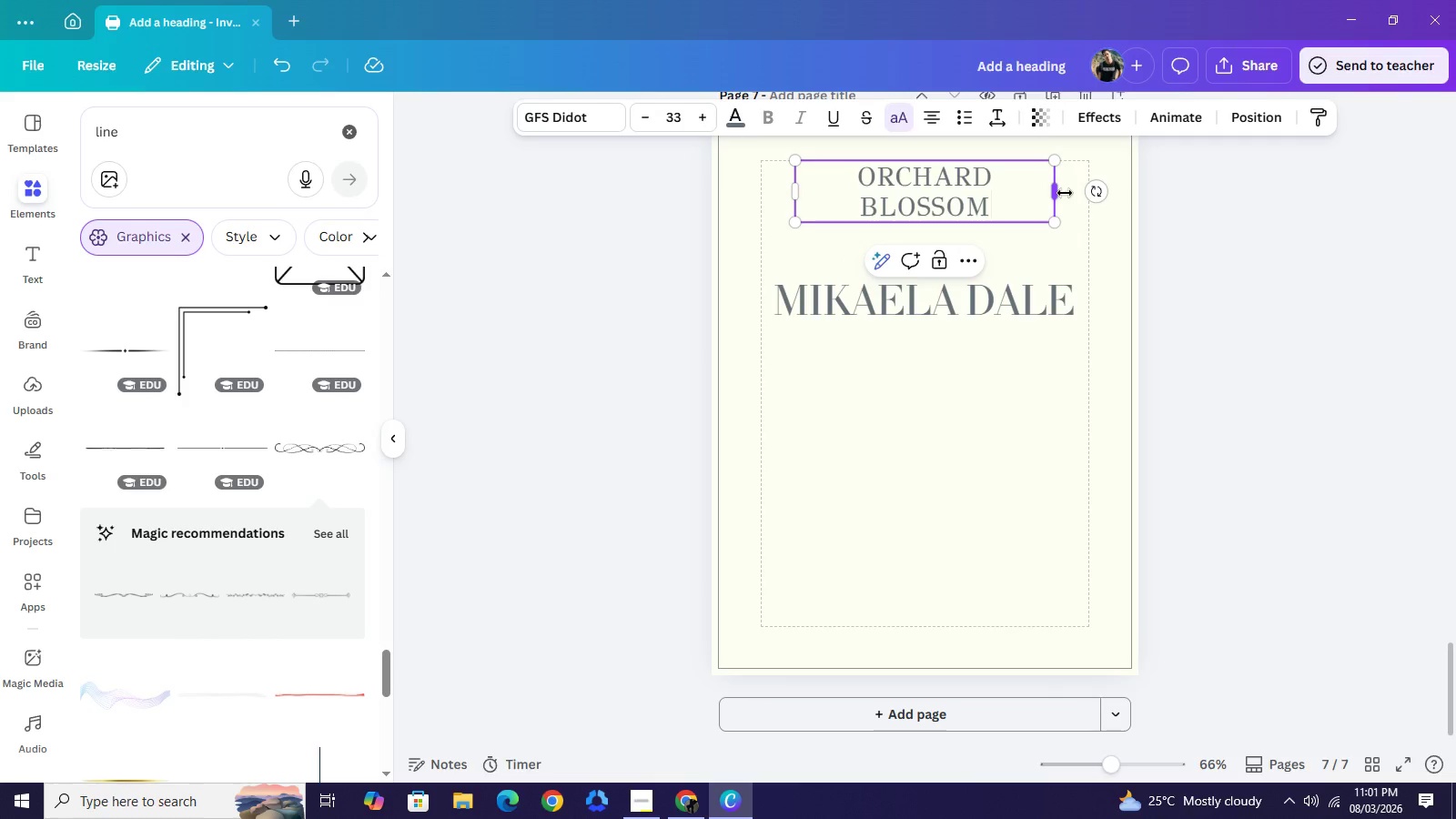 
left_click_drag(start_coordinate=[1065, 193], to_coordinate=[1088, 193])
 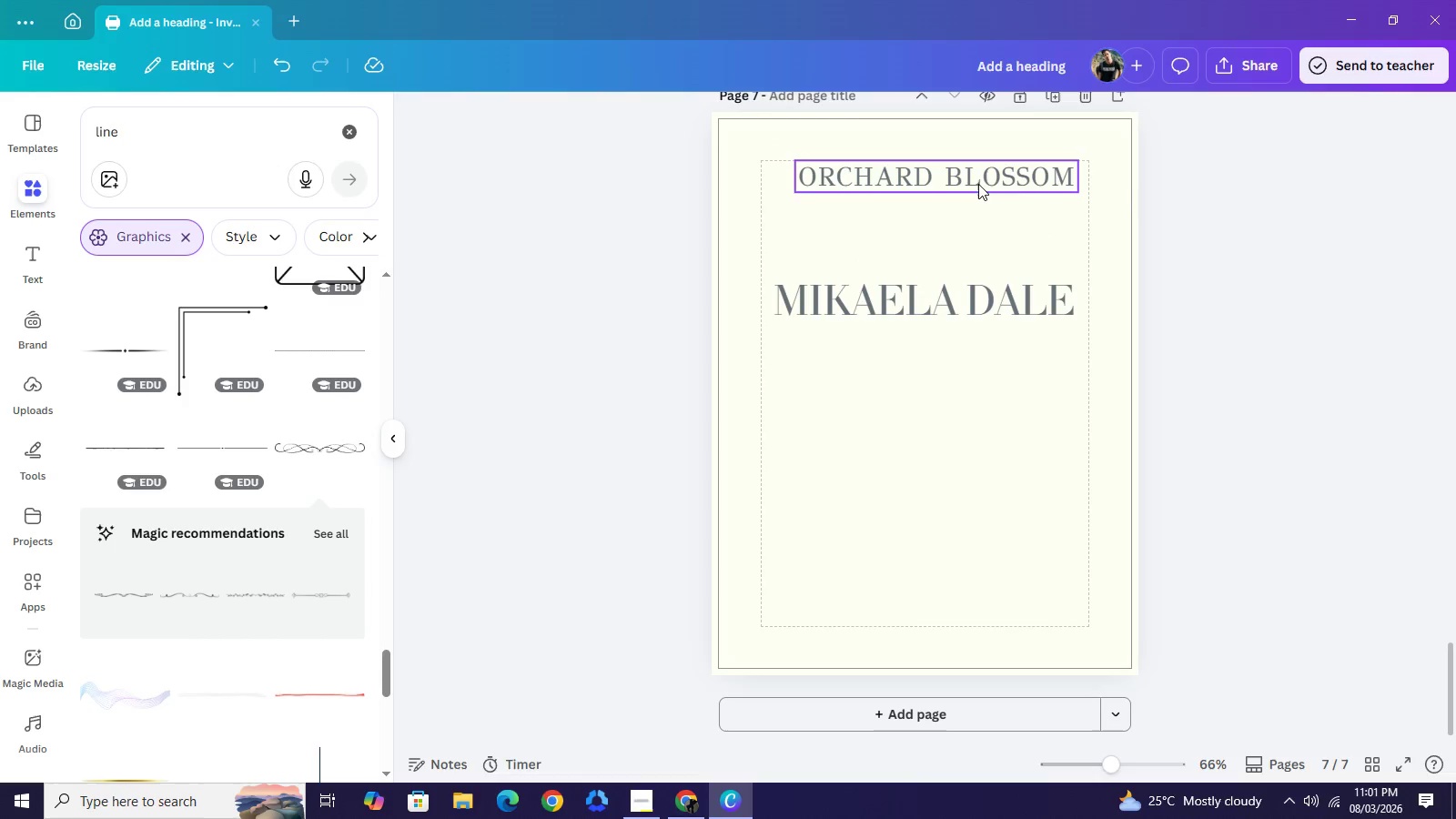 
left_click_drag(start_coordinate=[976, 183], to_coordinate=[968, 181])
 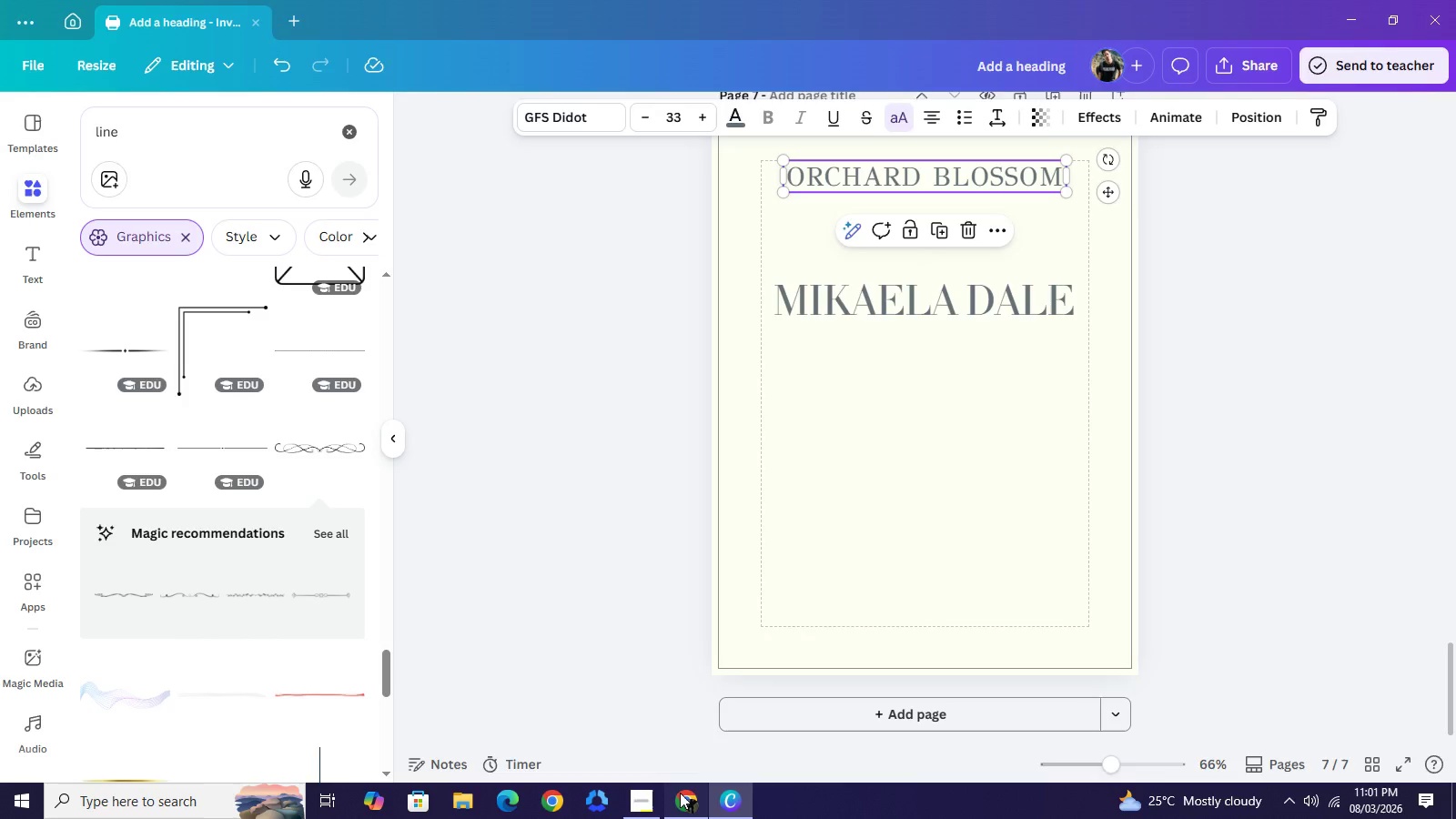 
left_click([680, 793])
 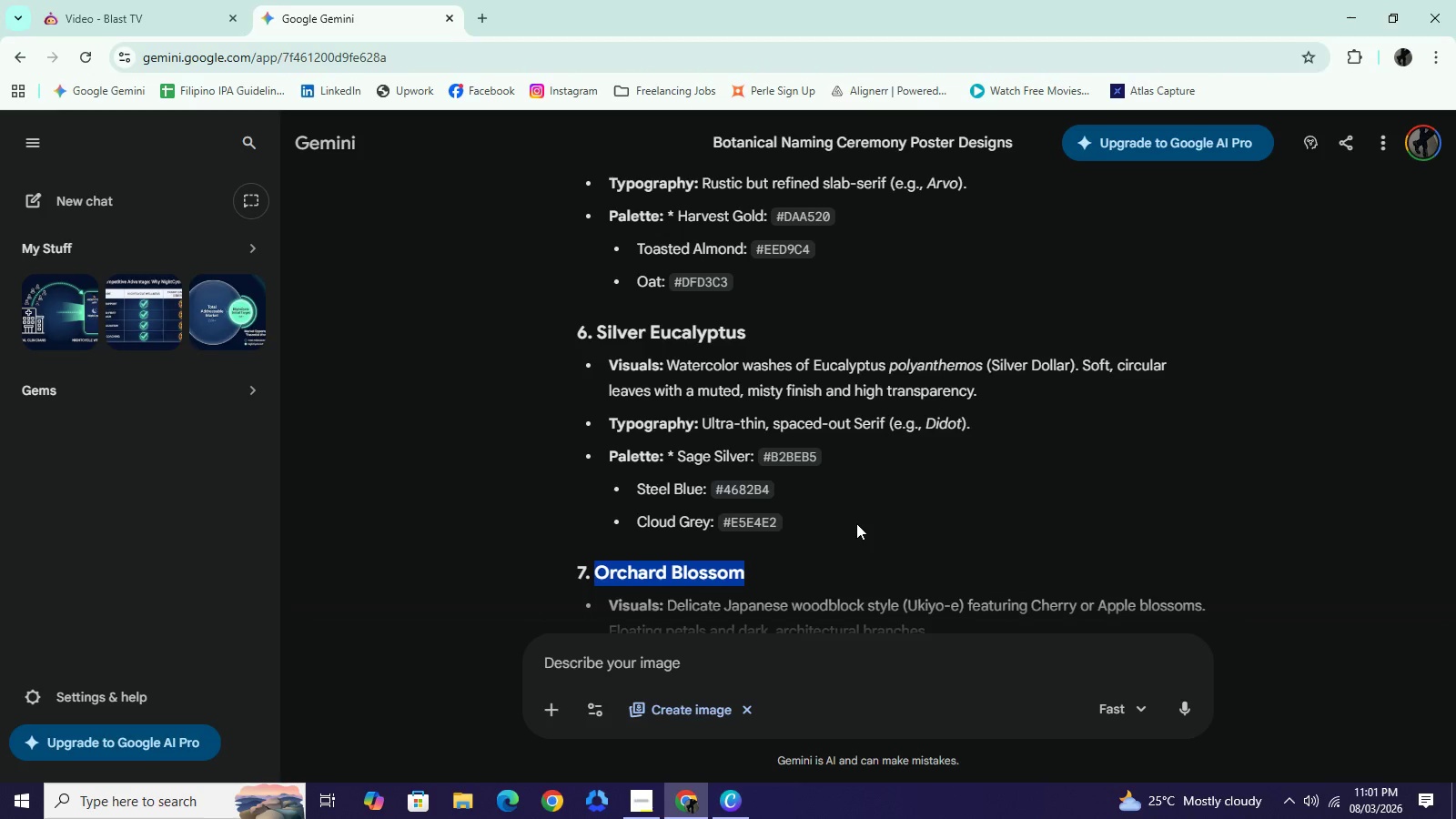 
scroll: coordinate [862, 518], scroll_direction: down, amount: 2.0
 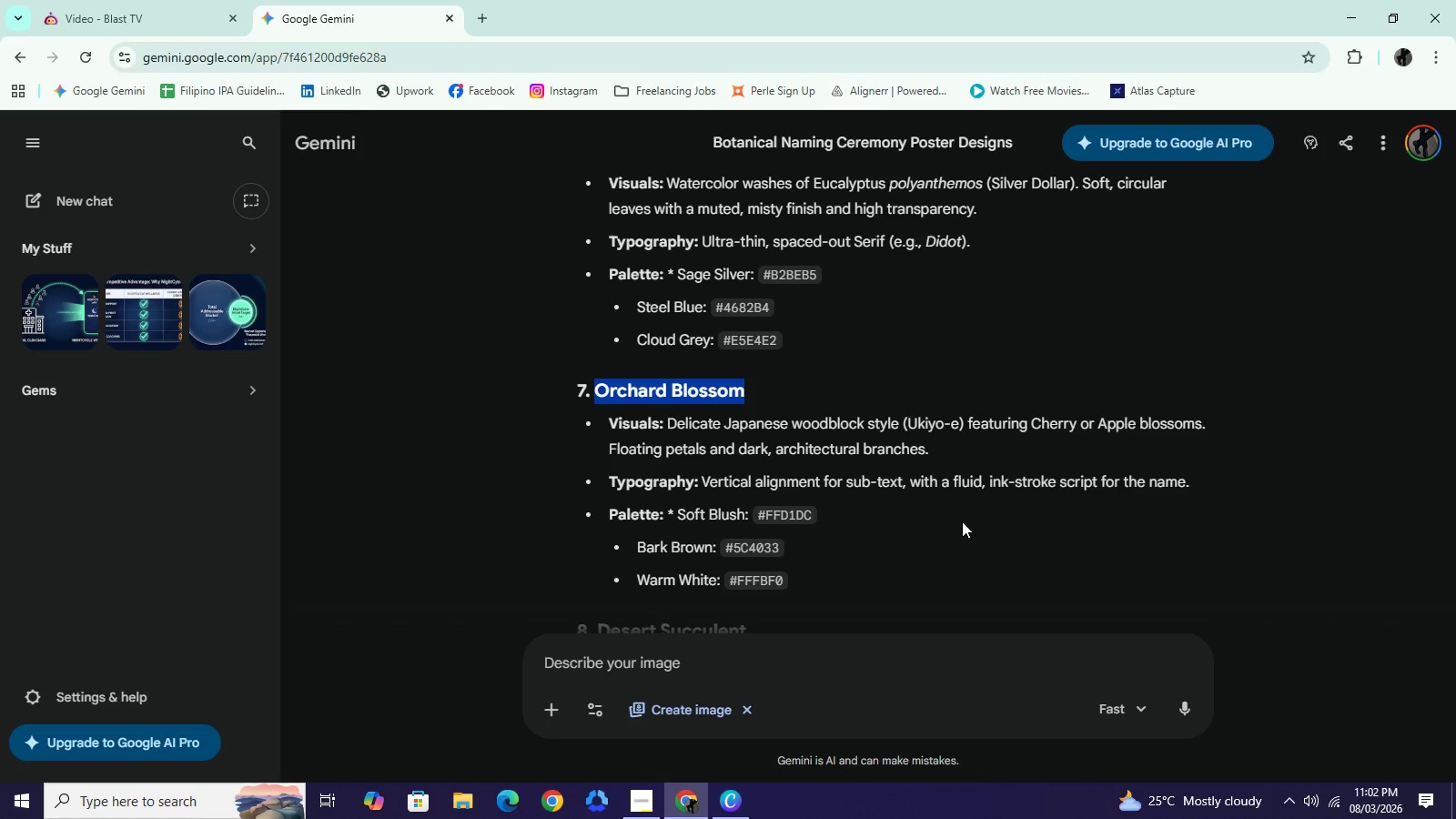 
wait(13.56)
 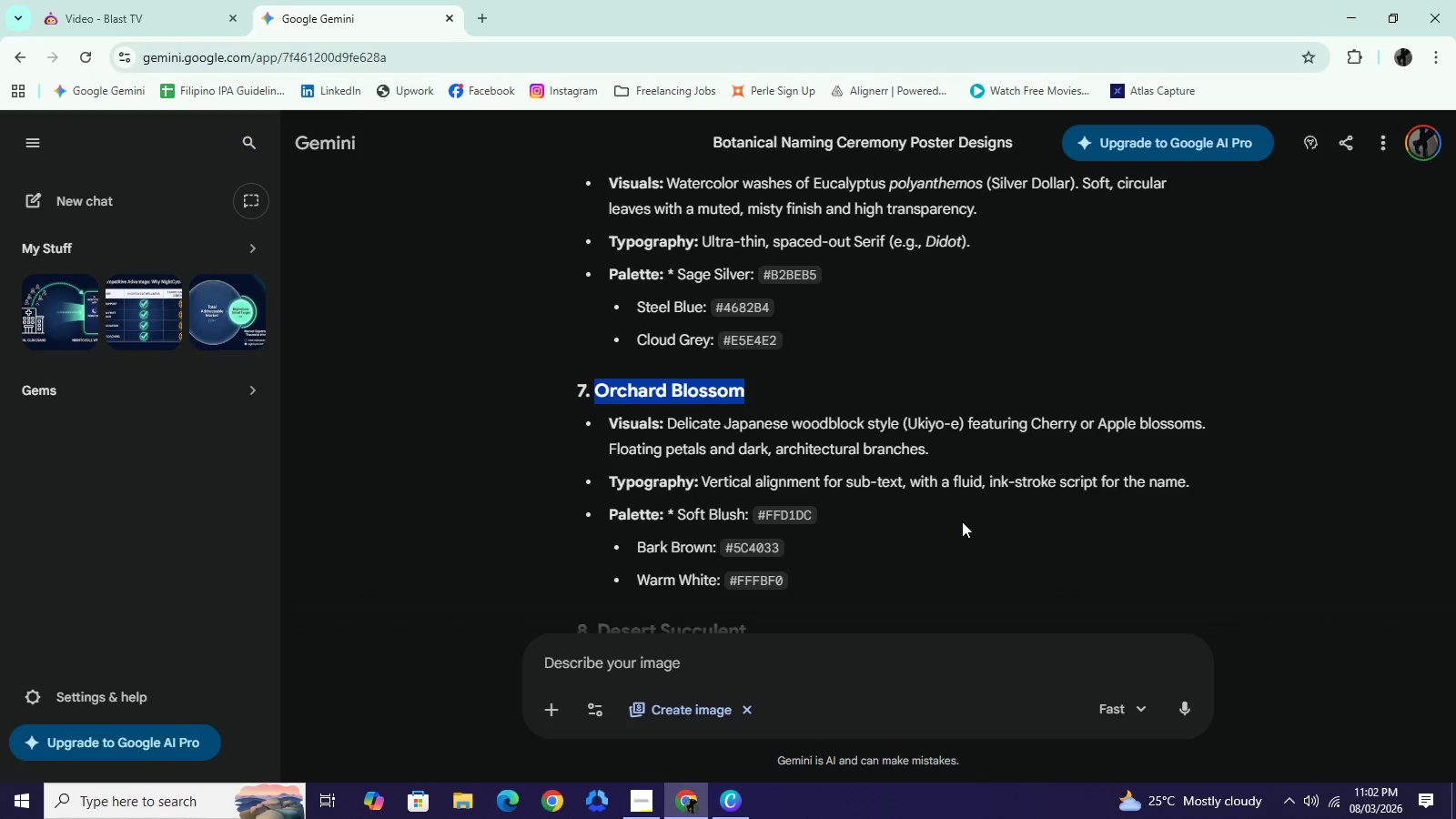 
left_click_drag(start_coordinate=[672, 420], to_coordinate=[912, 417])
 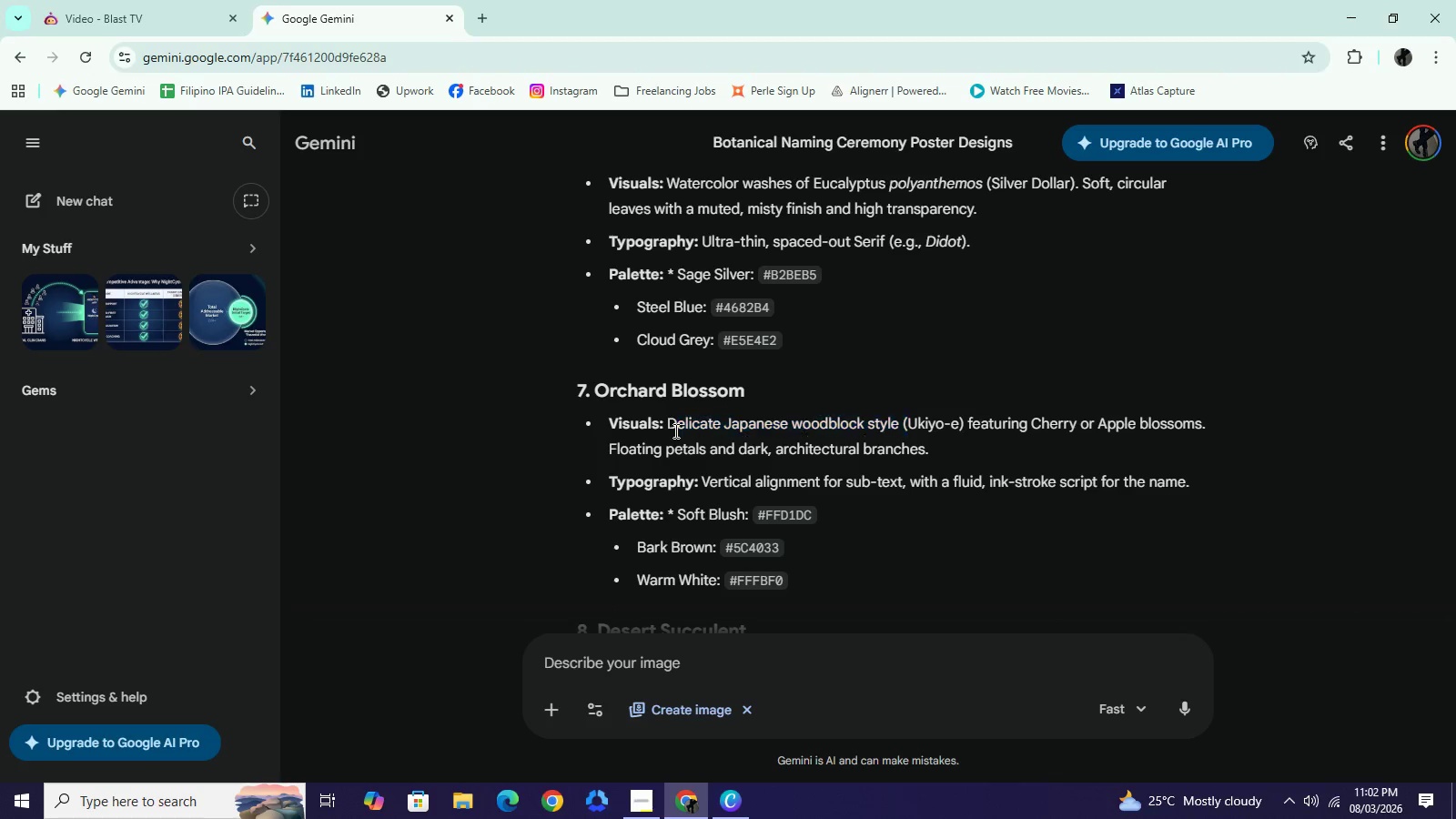 
left_click([674, 430])
 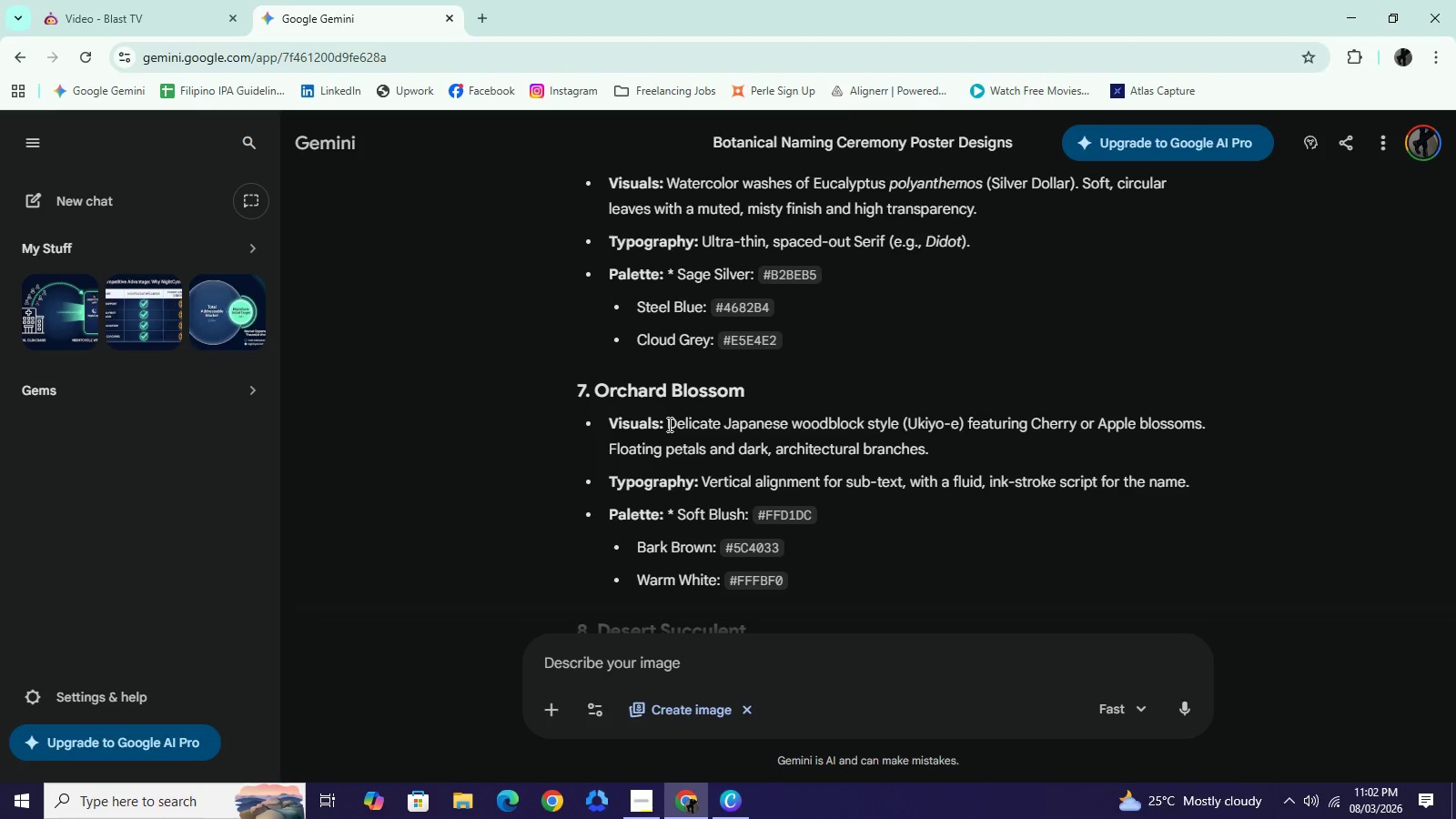 
left_click_drag(start_coordinate=[668, 424], to_coordinate=[1208, 427])
 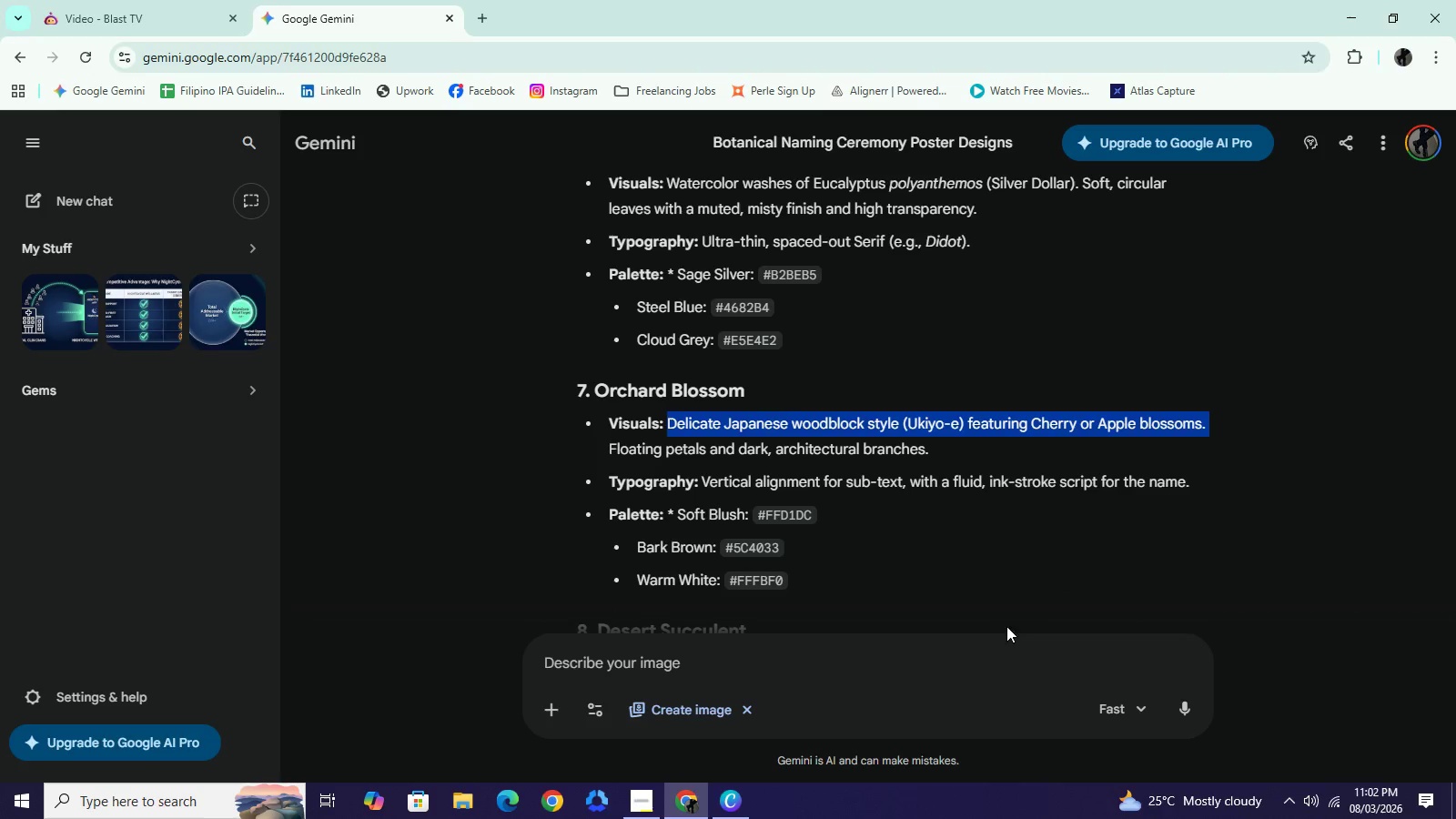 
key(Control+C)
 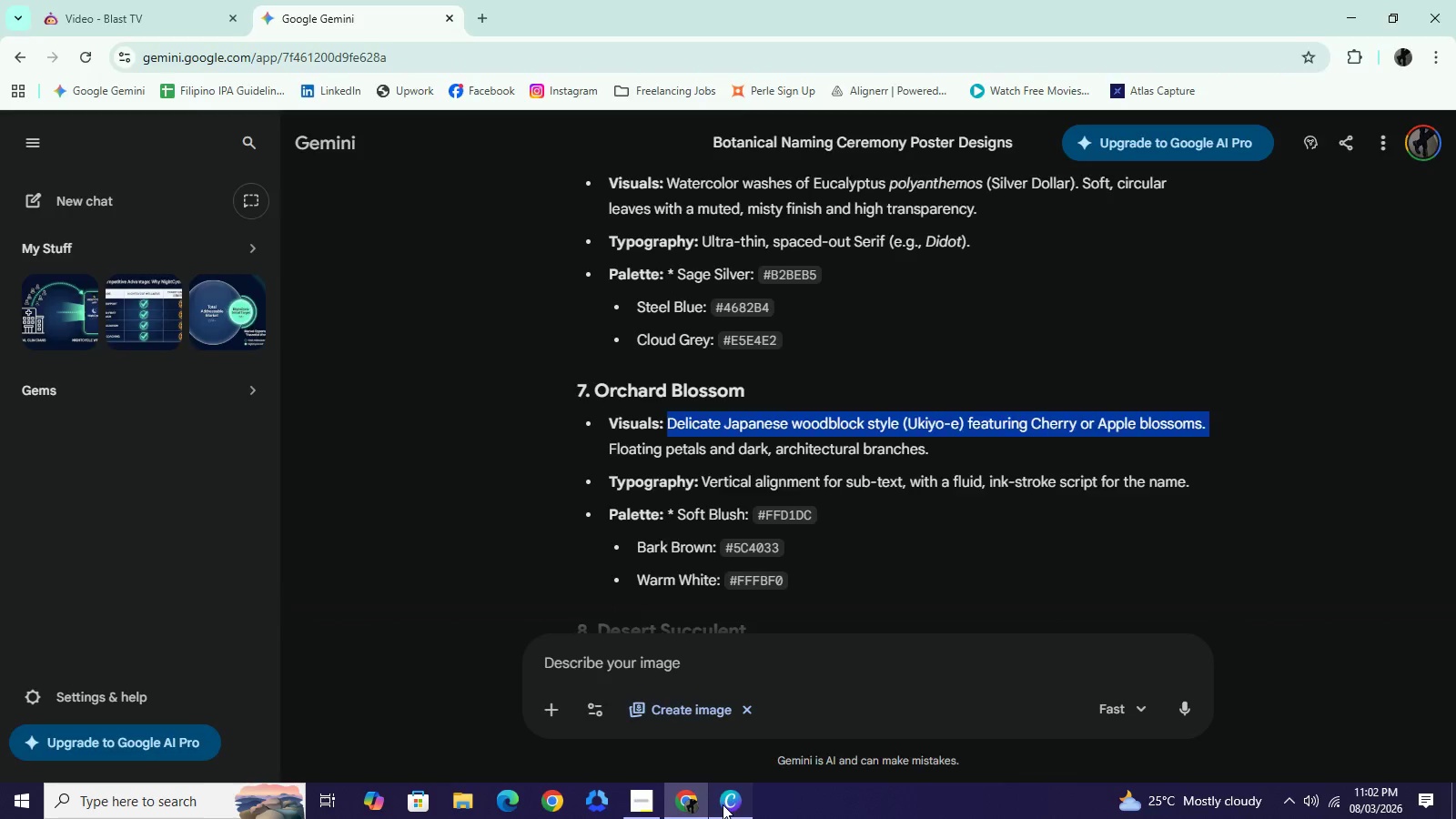 
left_click([723, 804])
 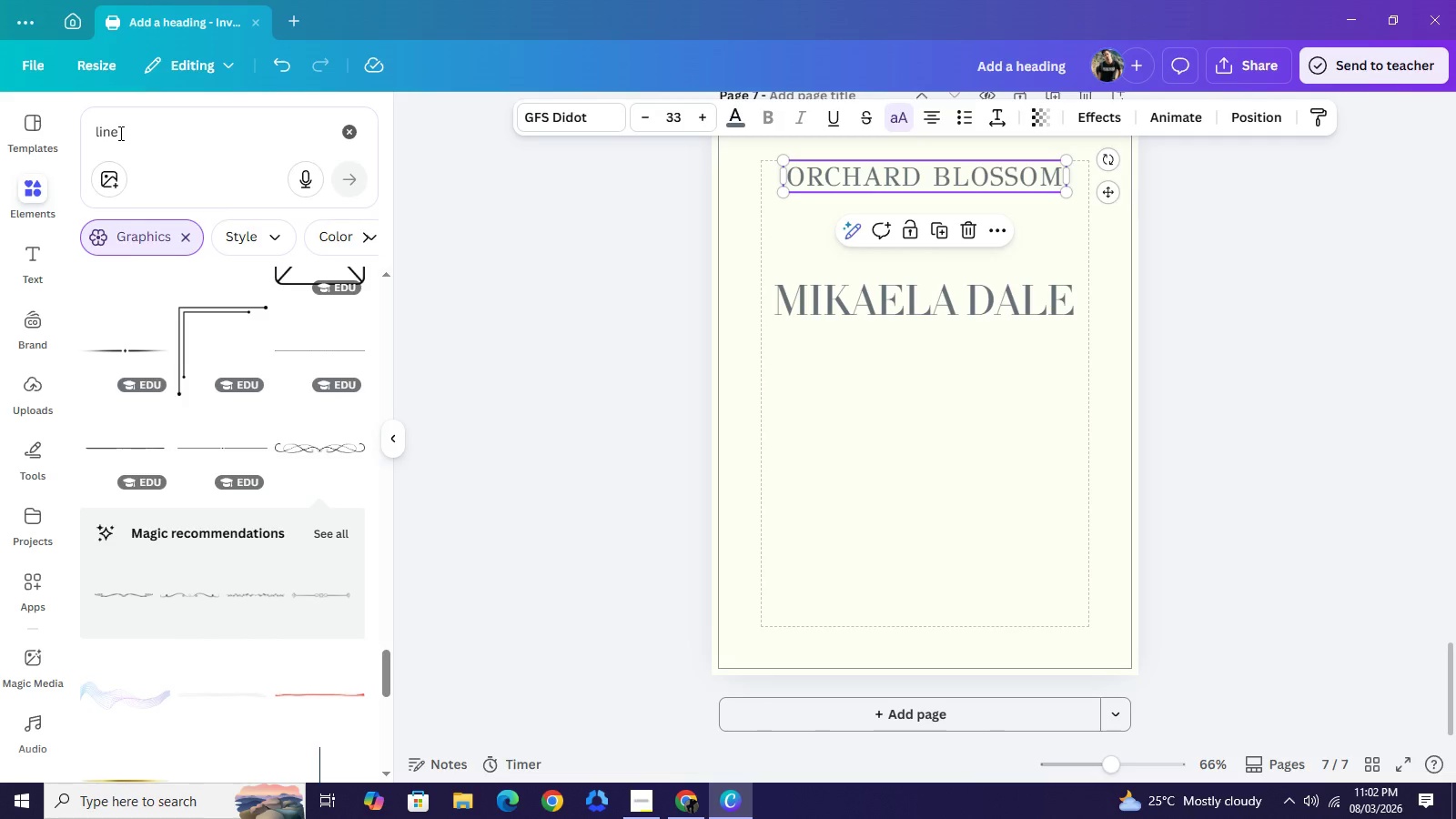 
double_click([119, 133])
 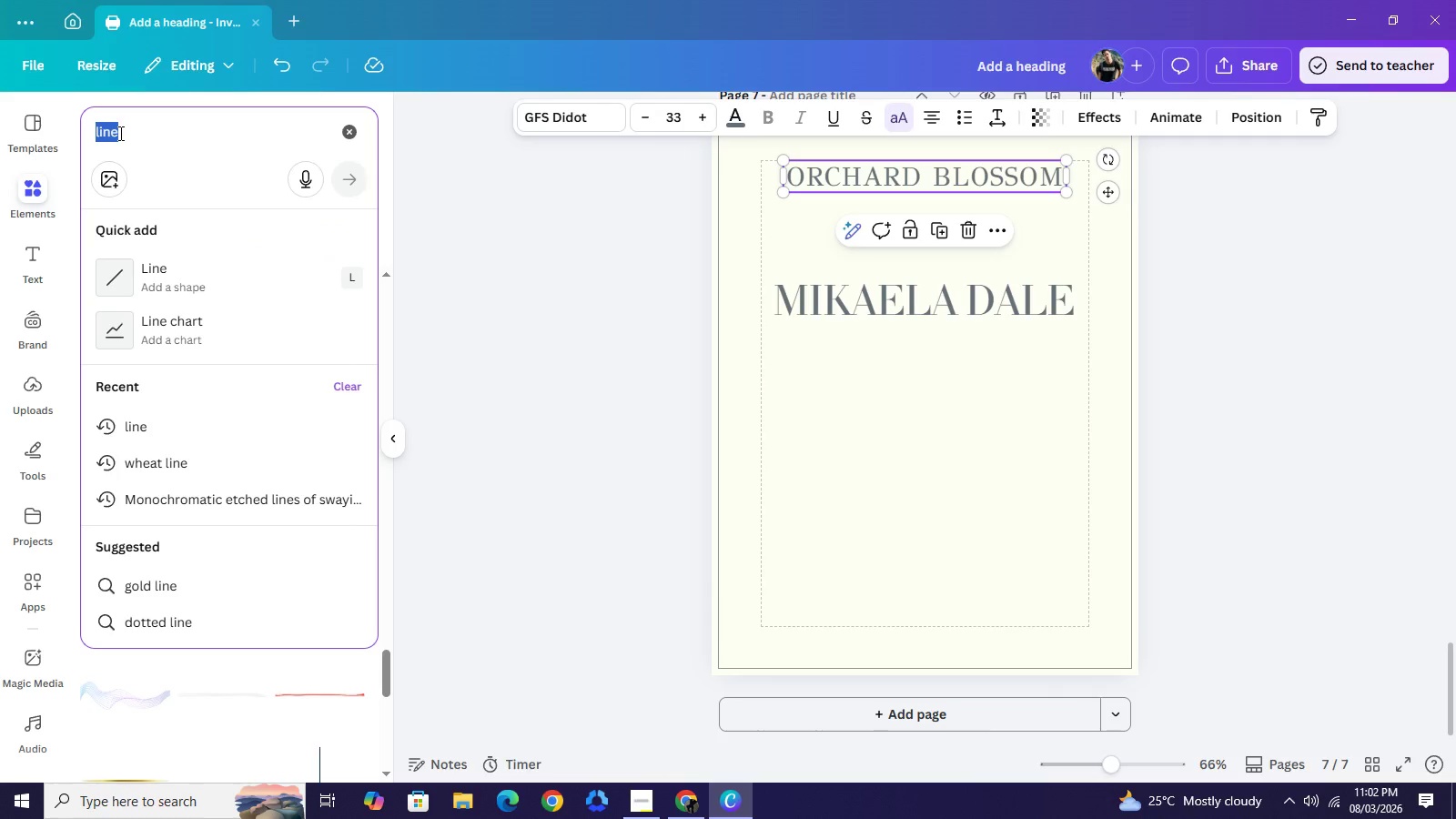 
triple_click([119, 133])
 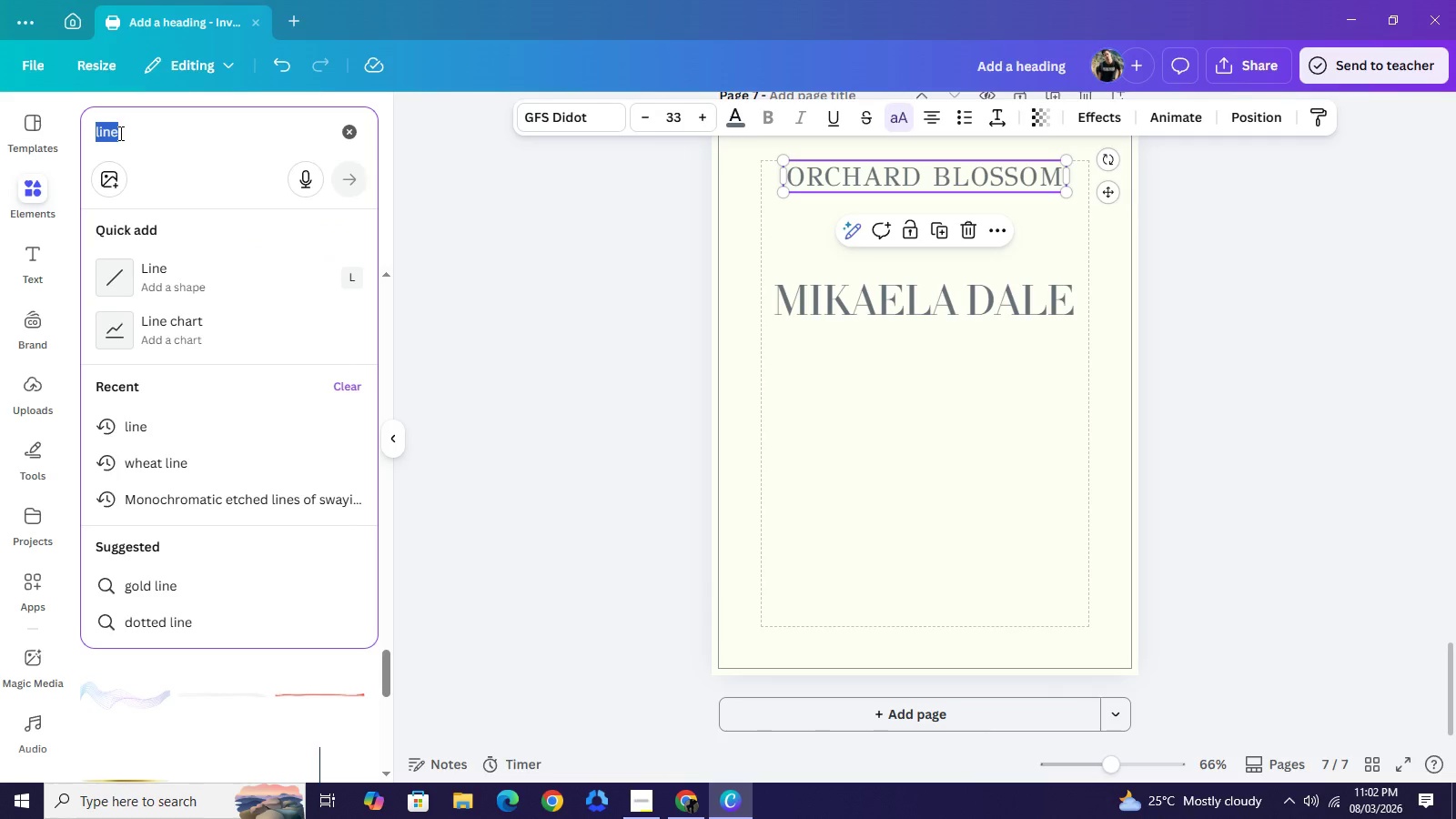 
key(Control+V)
 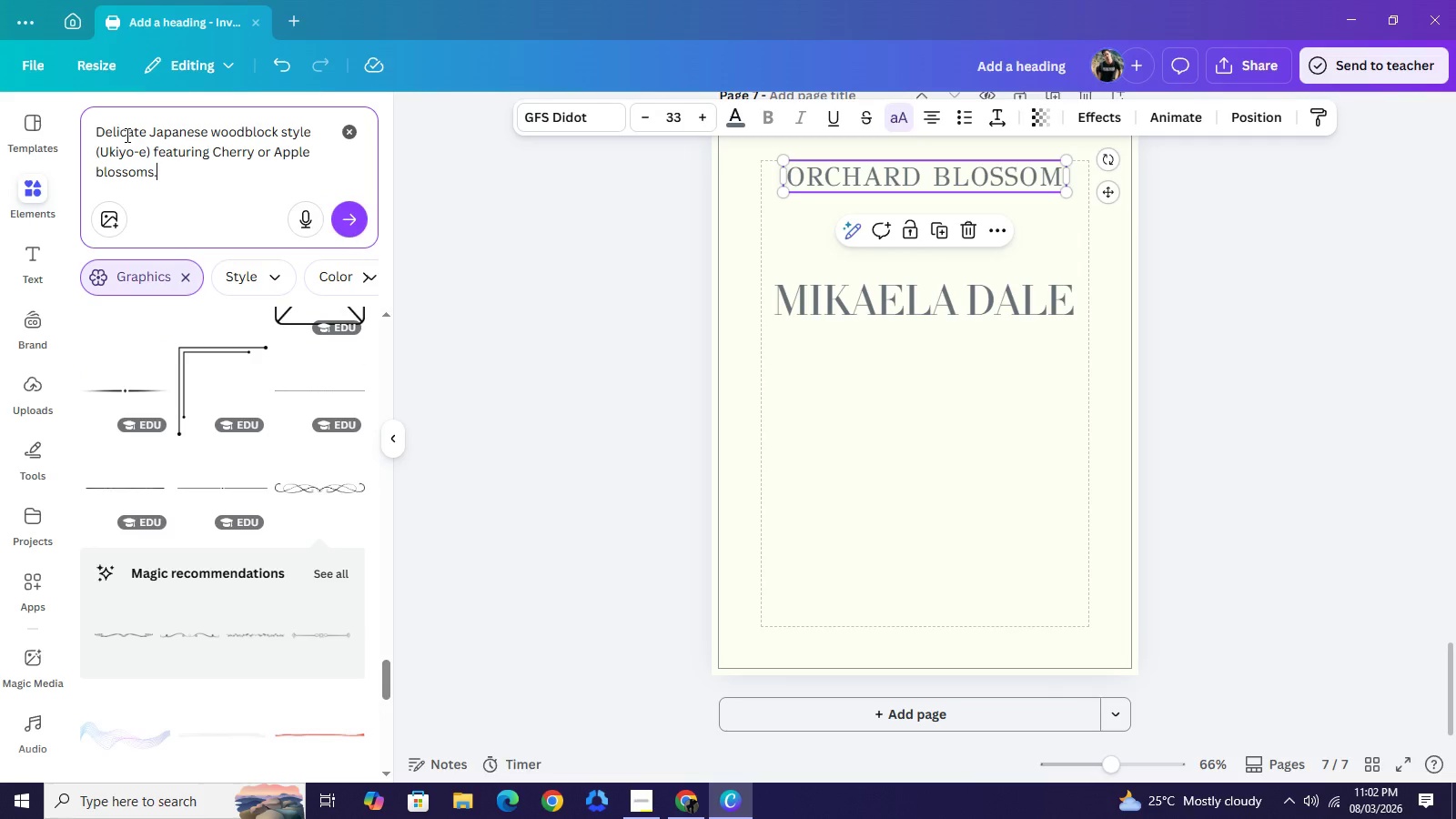 
type(\)
key(Backspace)
key(Backspace)
type( background)
 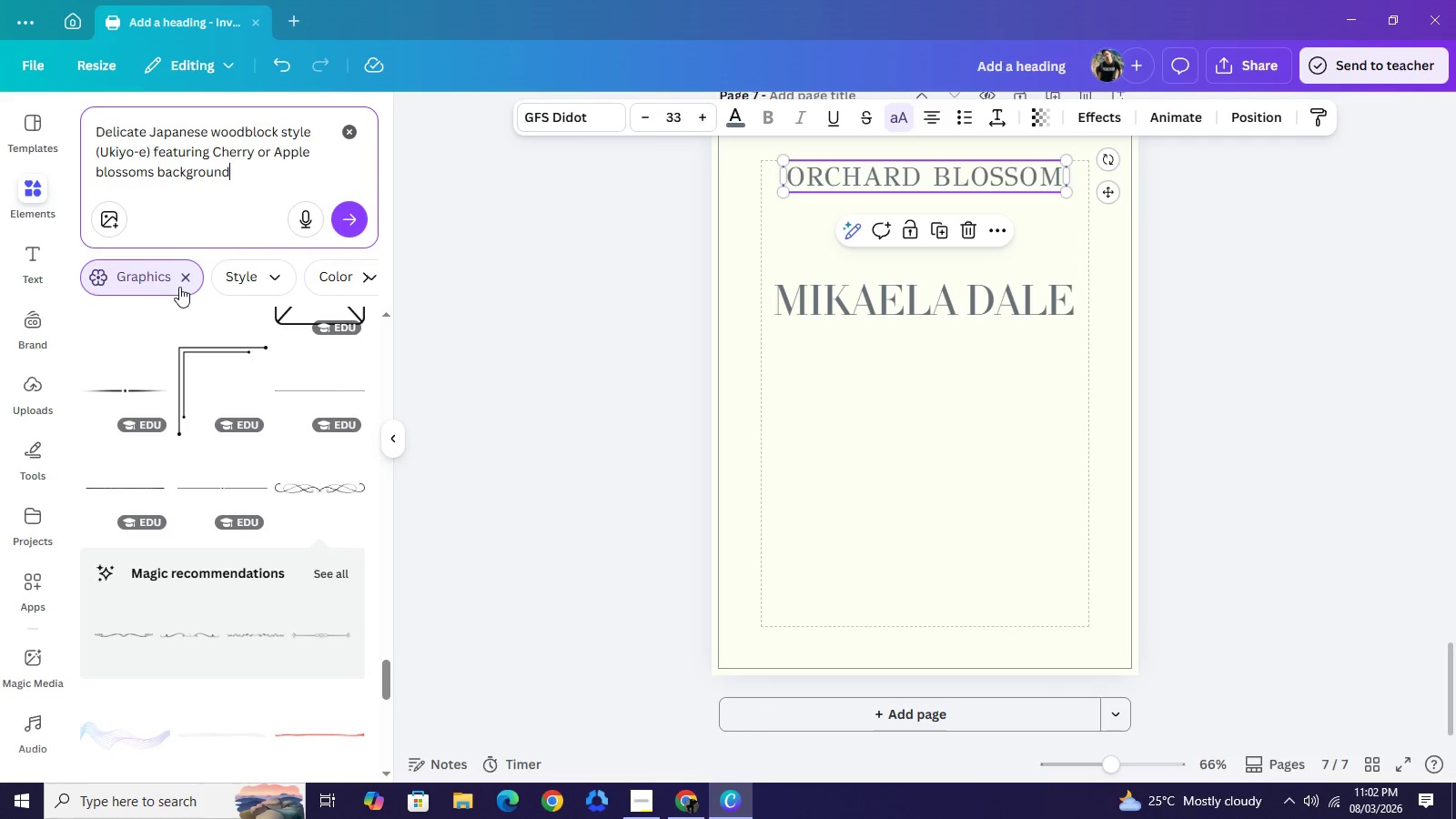 
left_click([183, 280])
 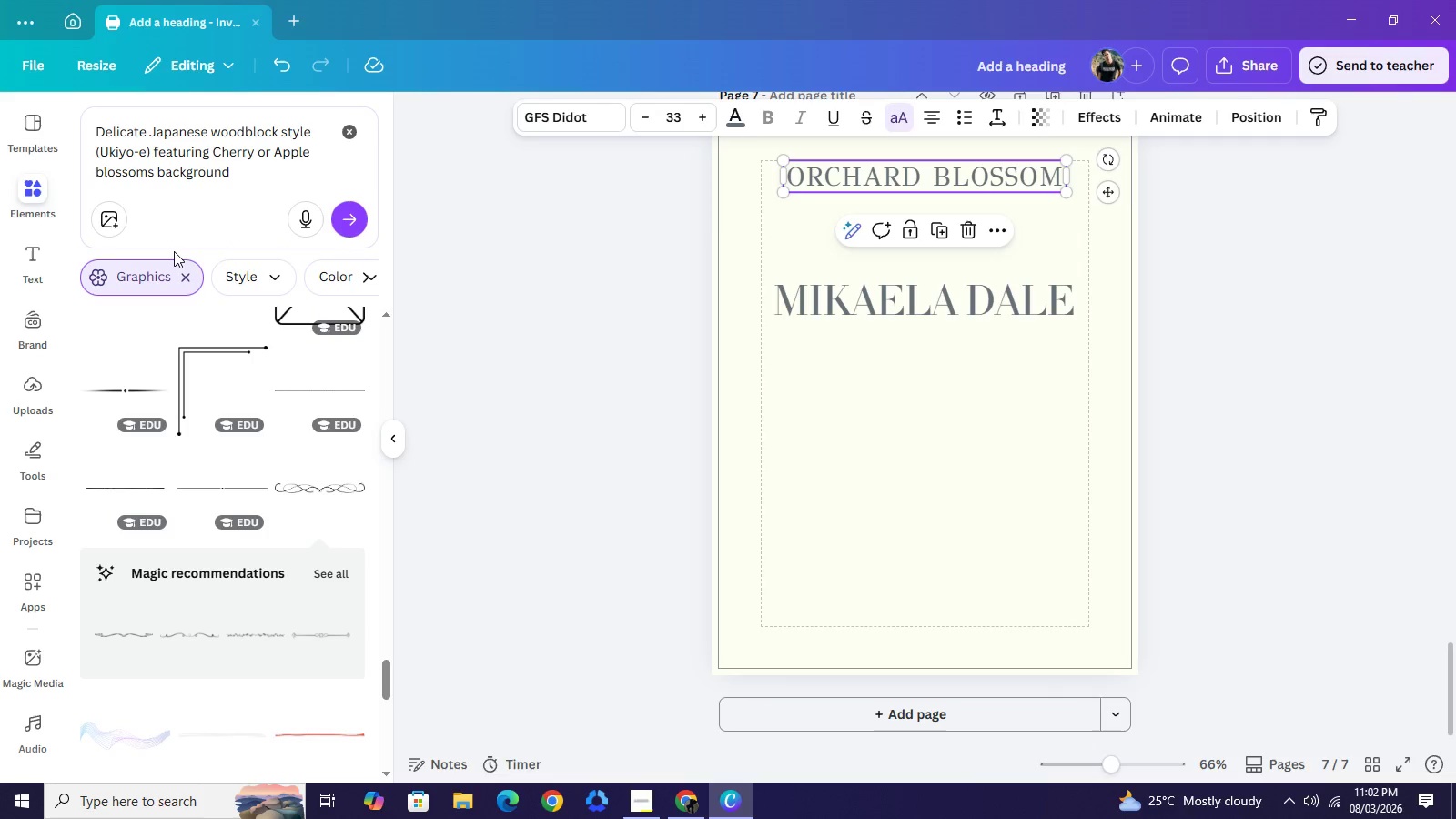 
wait(6.31)
 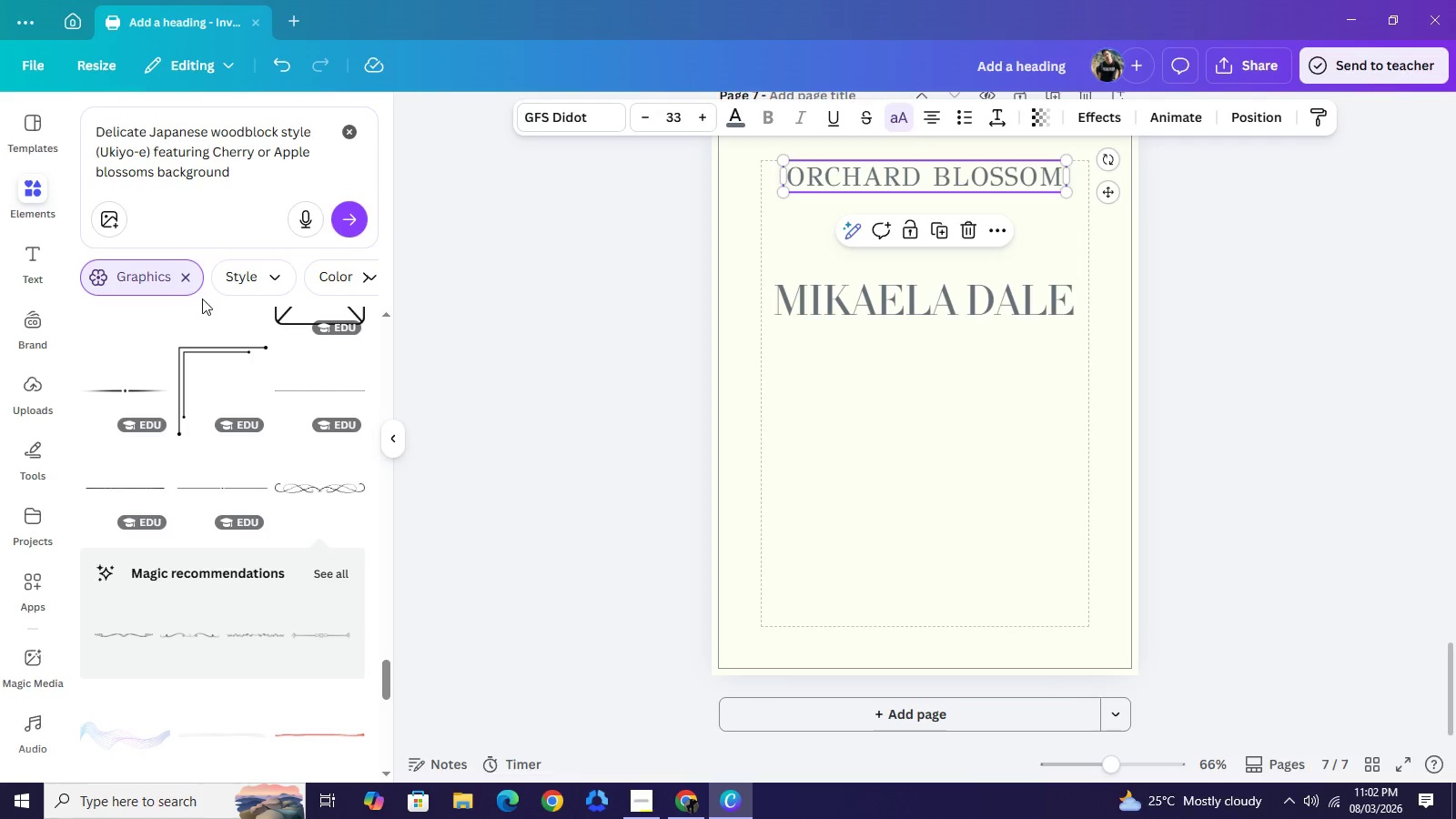 
left_click([190, 279])
 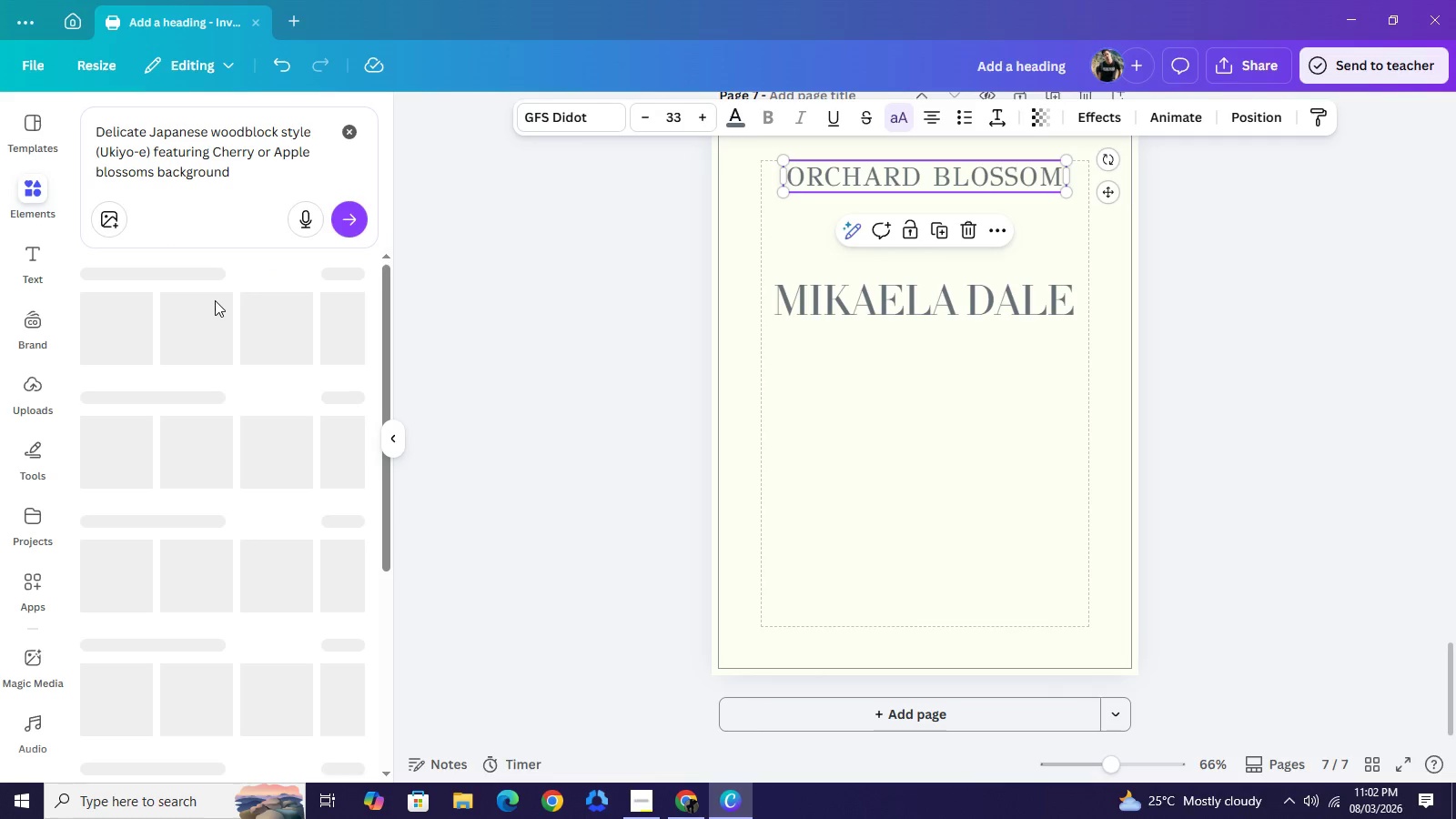 
mouse_move([200, 315])
 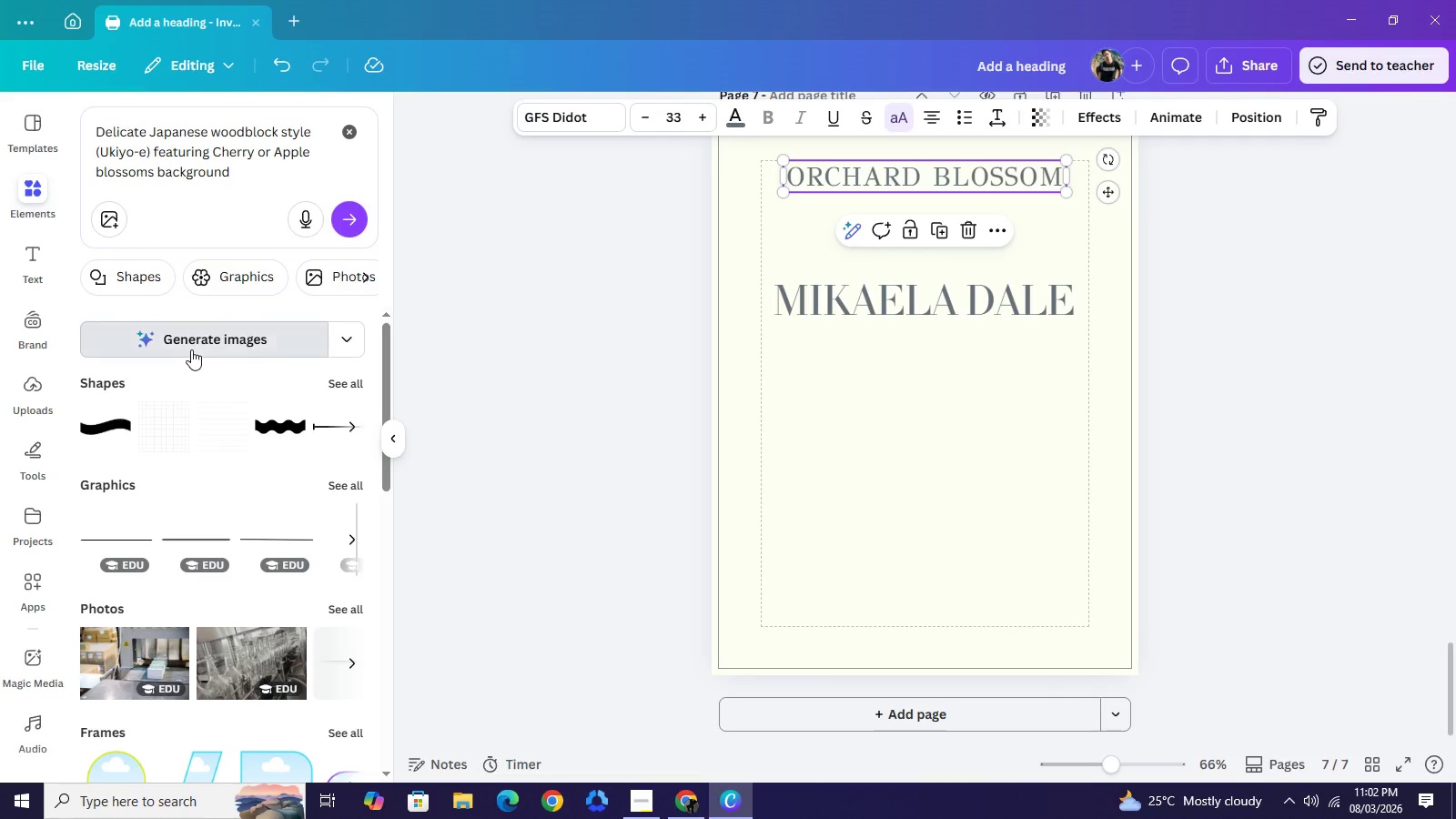 
left_click([191, 349])
 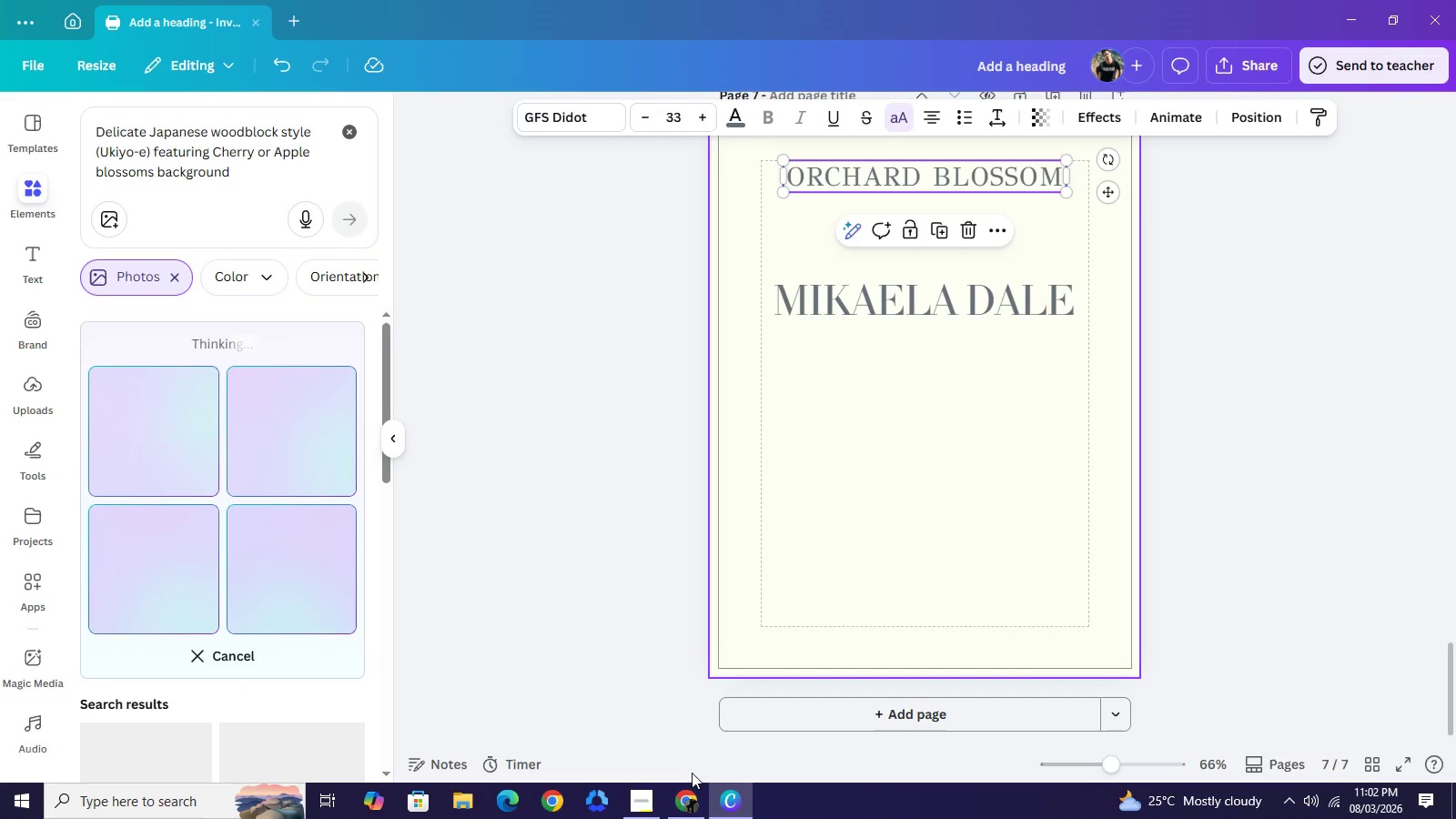 
left_click([691, 799])
 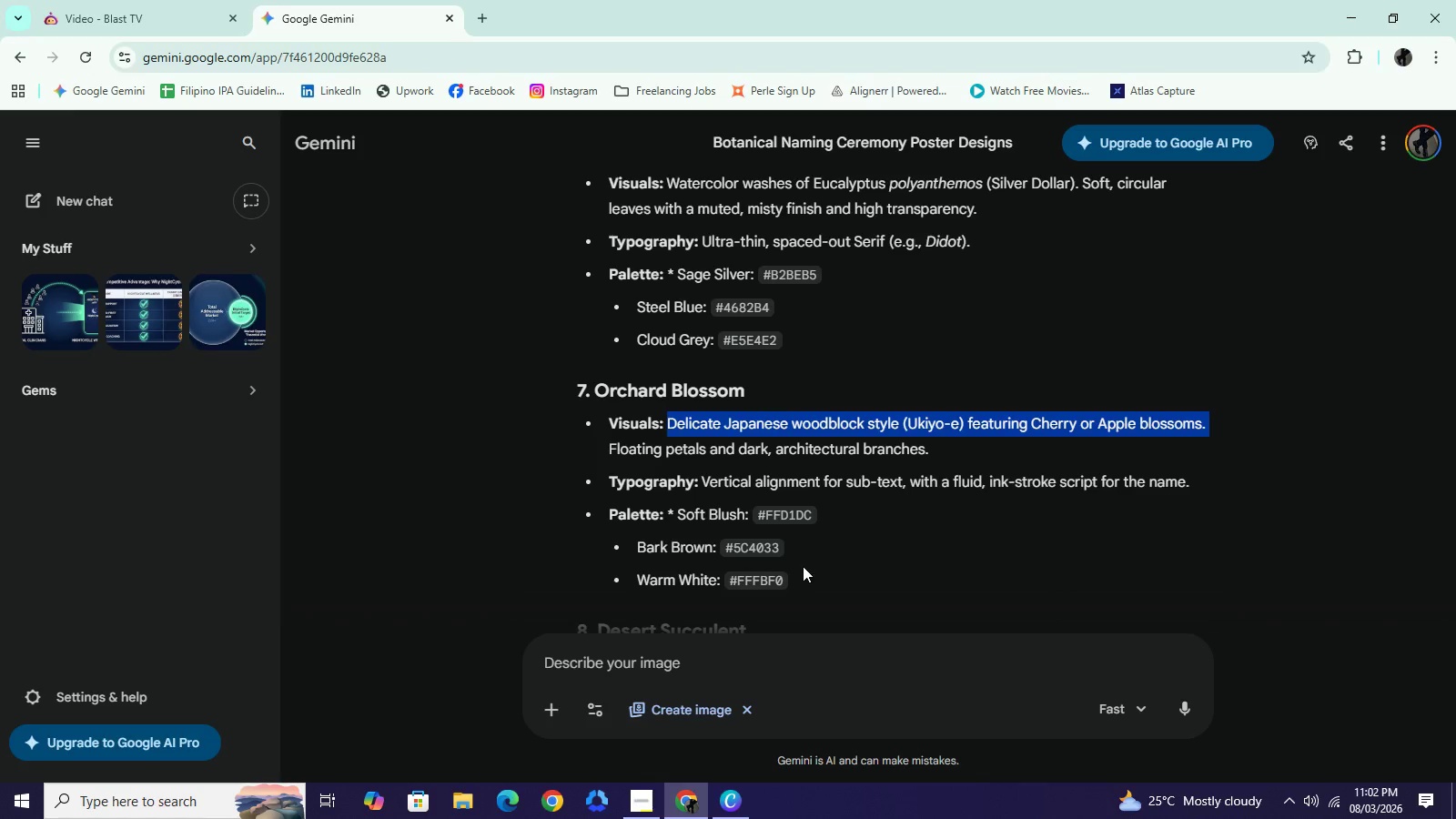 
wait(5.84)
 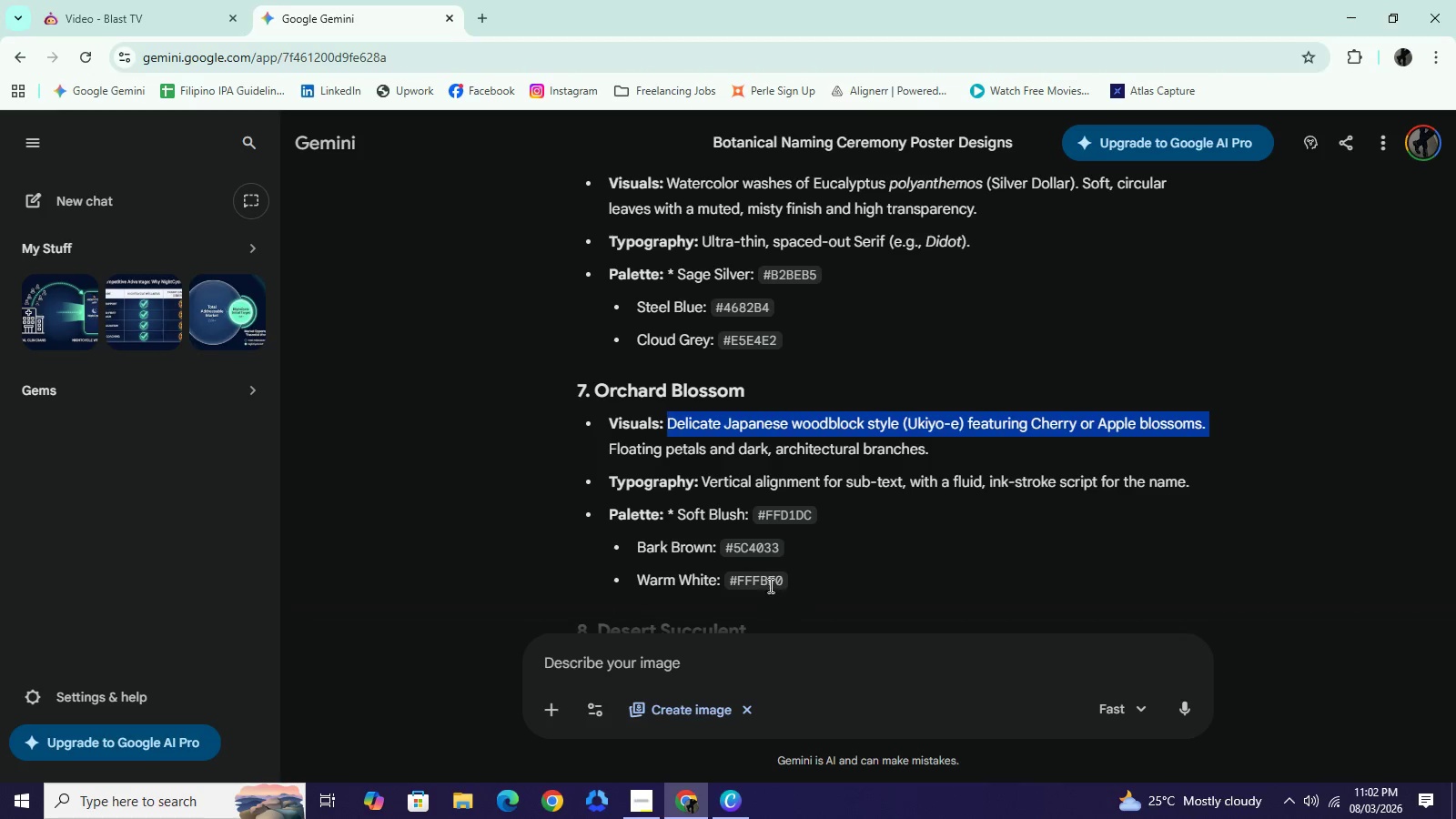 
left_click([732, 795])
 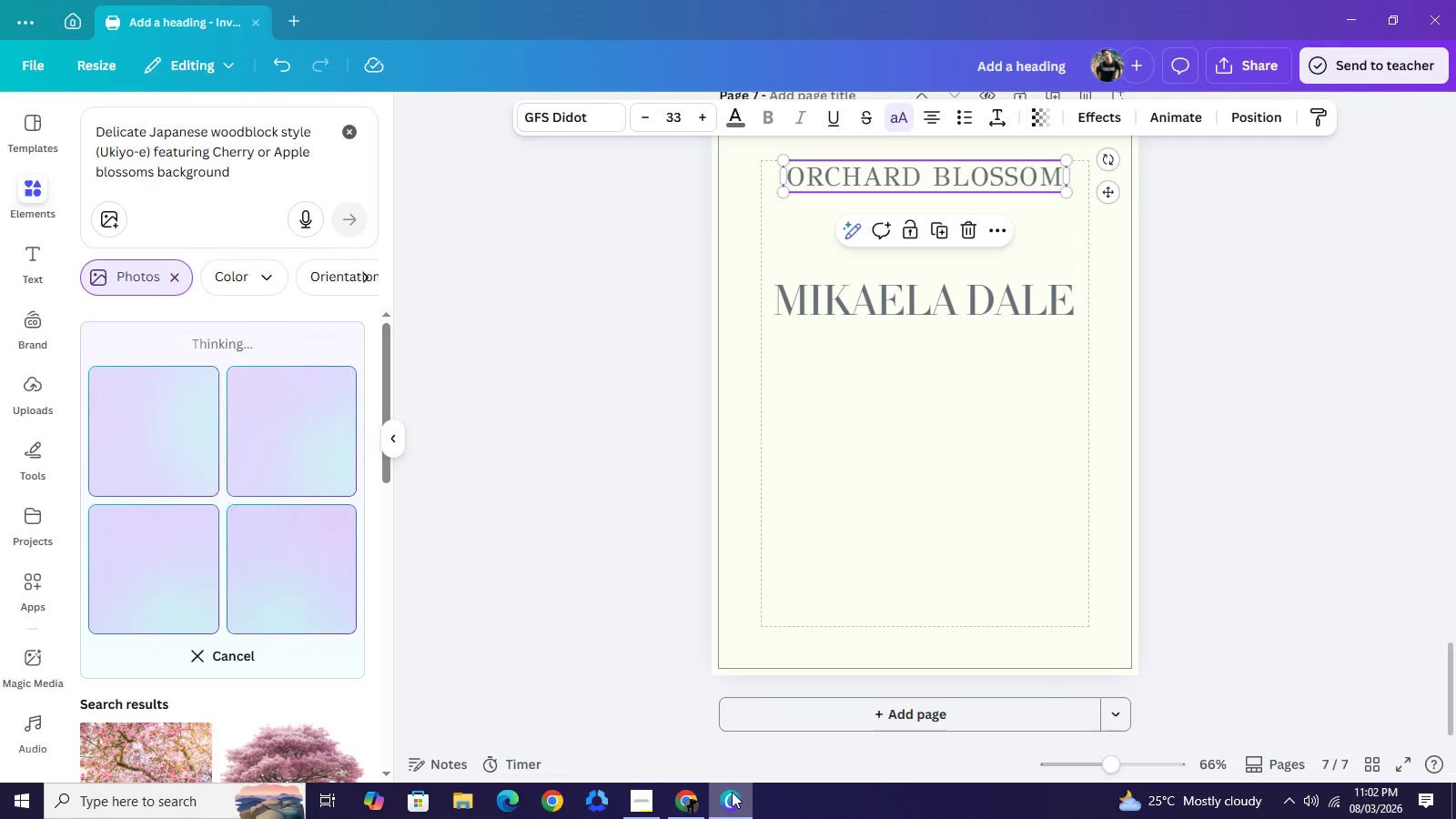 
wait(8.62)
 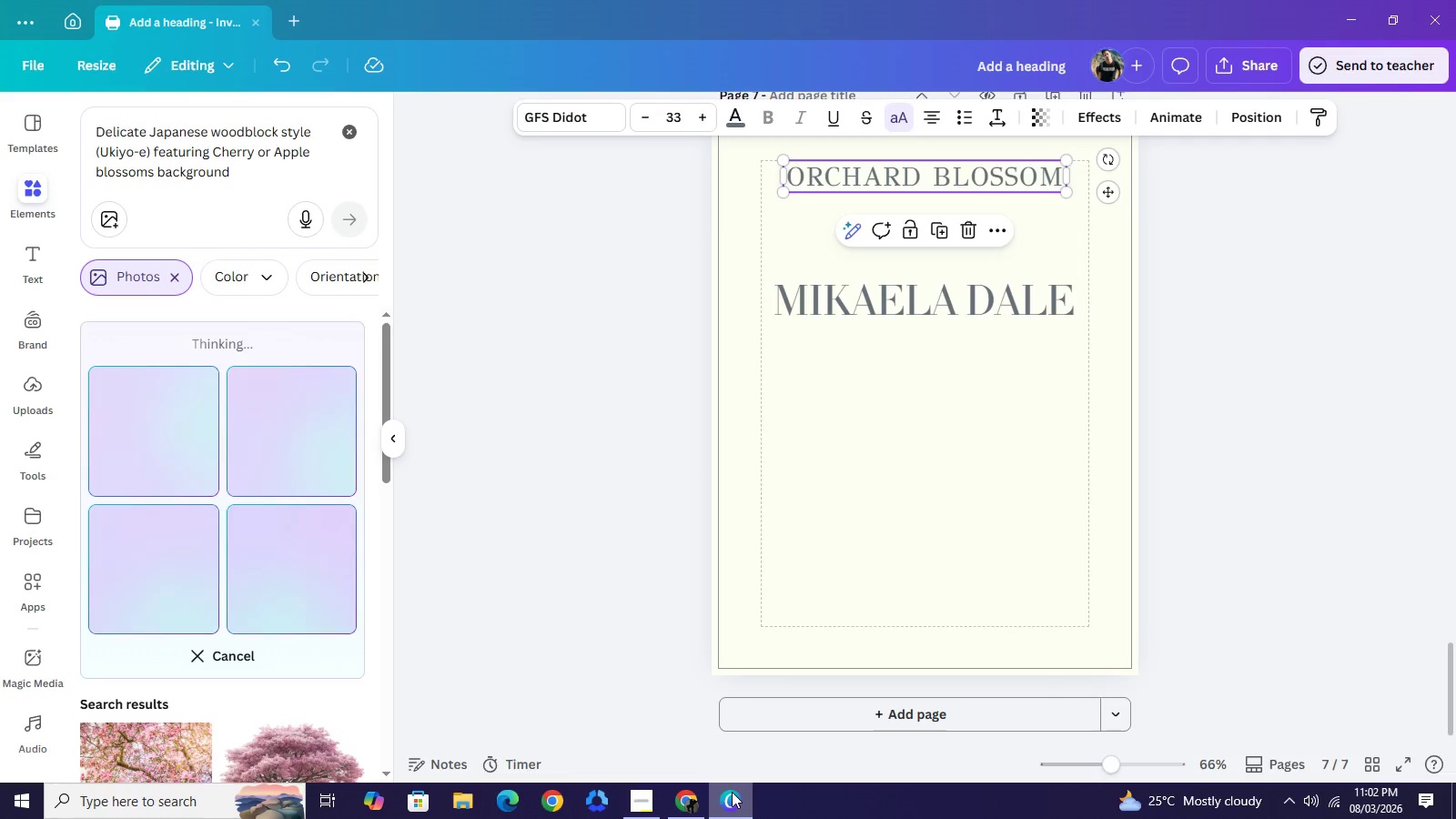 
left_click([329, 195])
 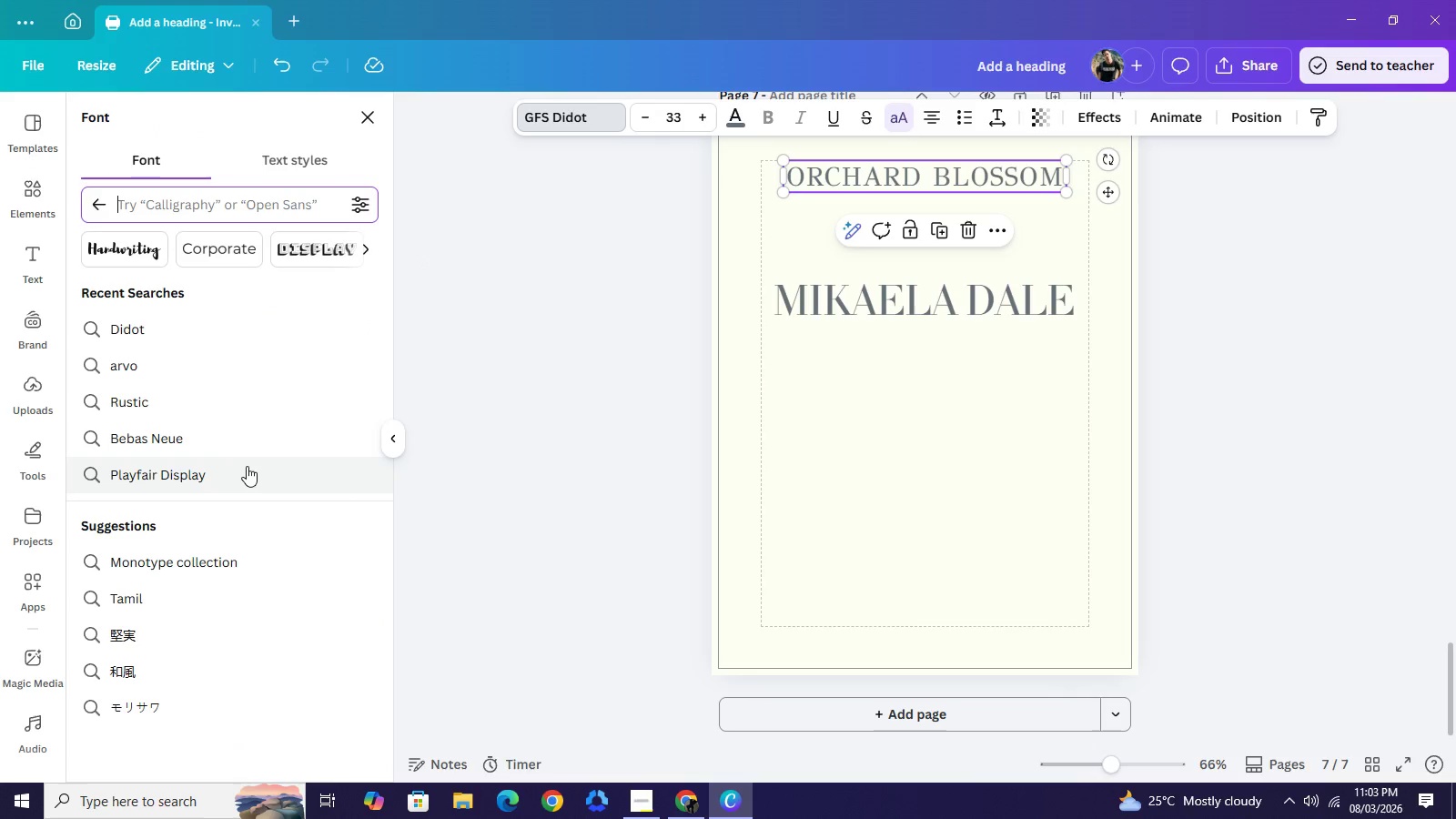 
left_click([242, 472])
 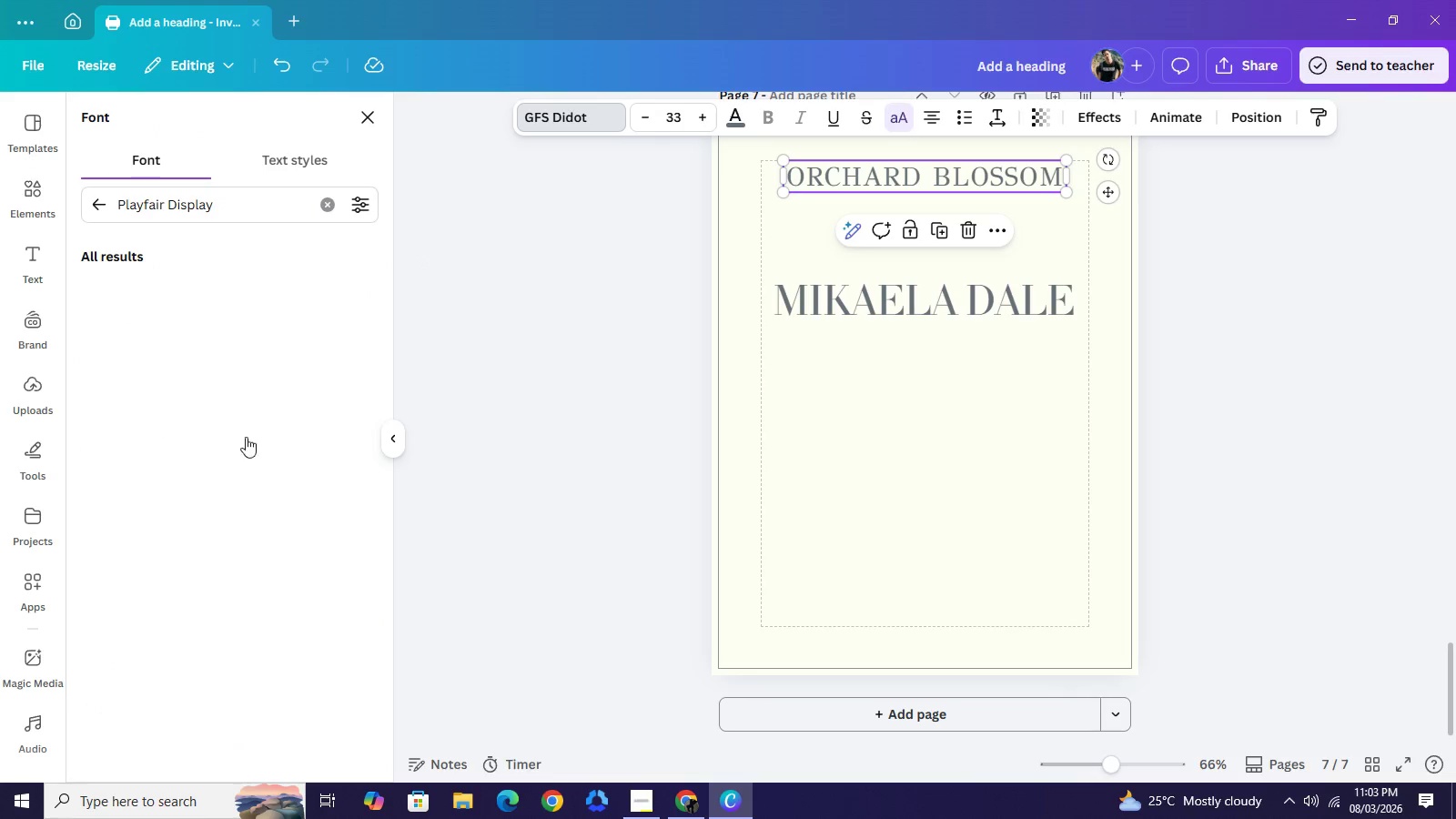 
mouse_move([264, 389])
 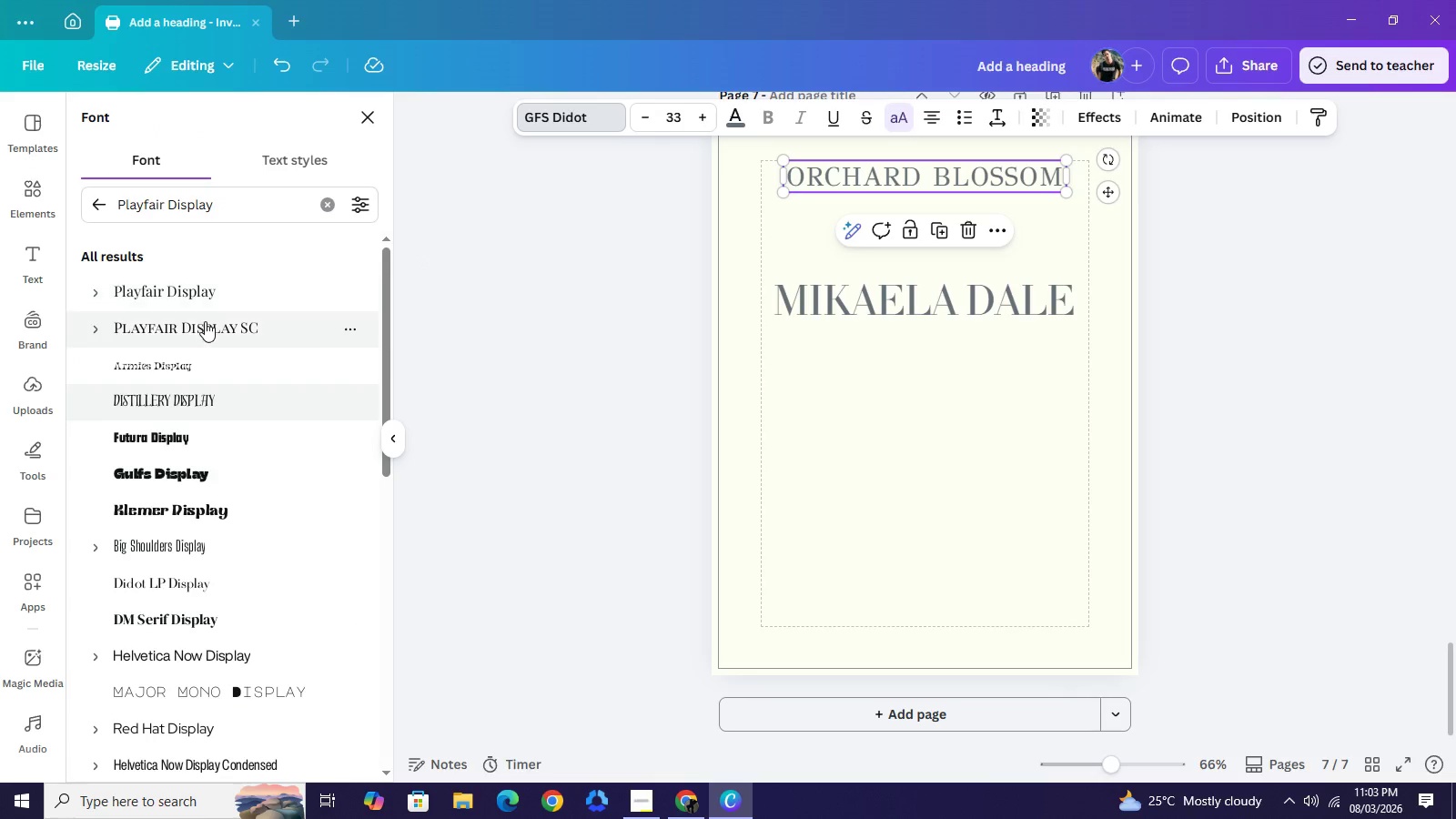 
left_click([205, 321])
 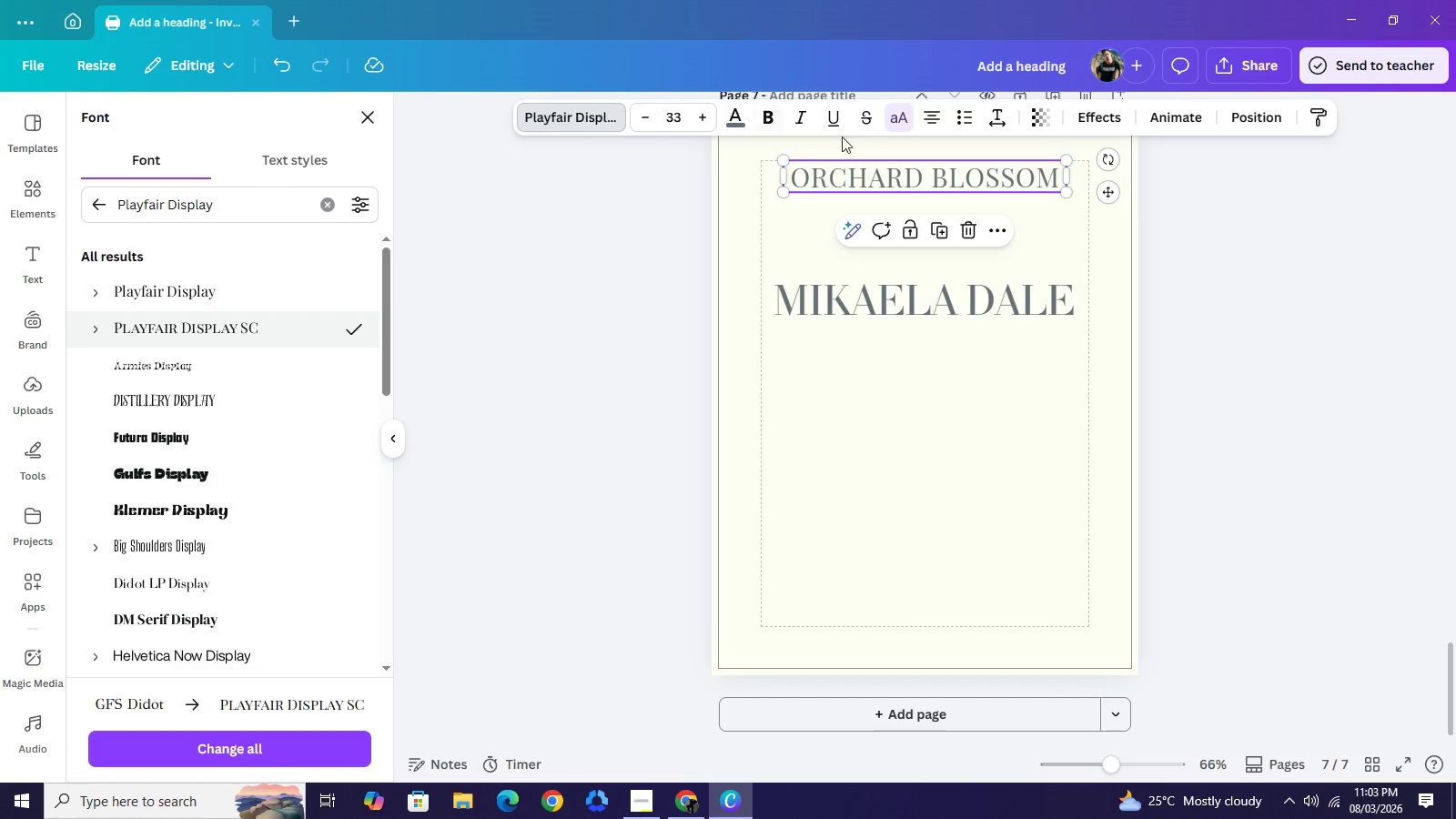 
left_click([895, 112])
 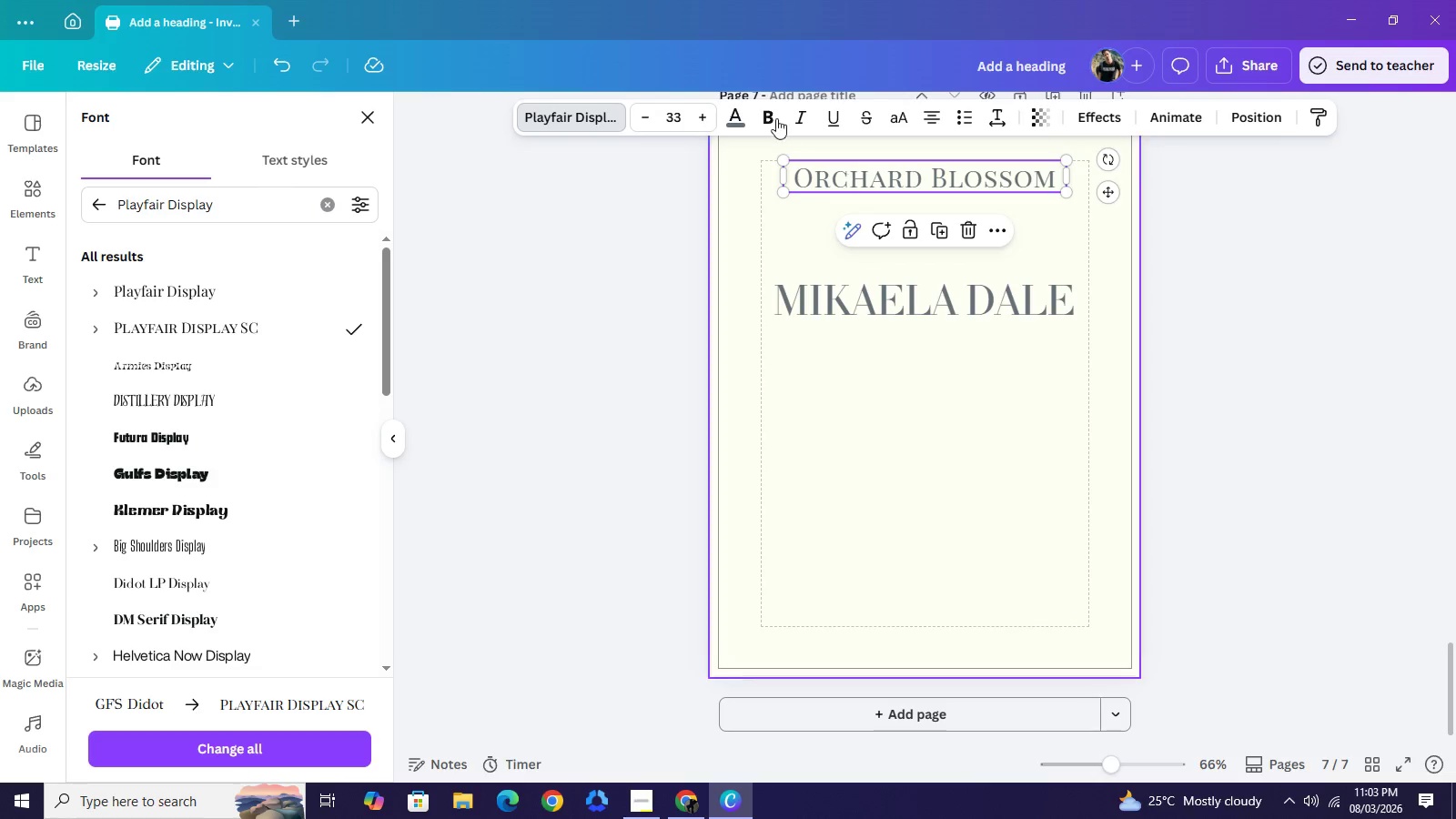 
left_click([775, 118])
 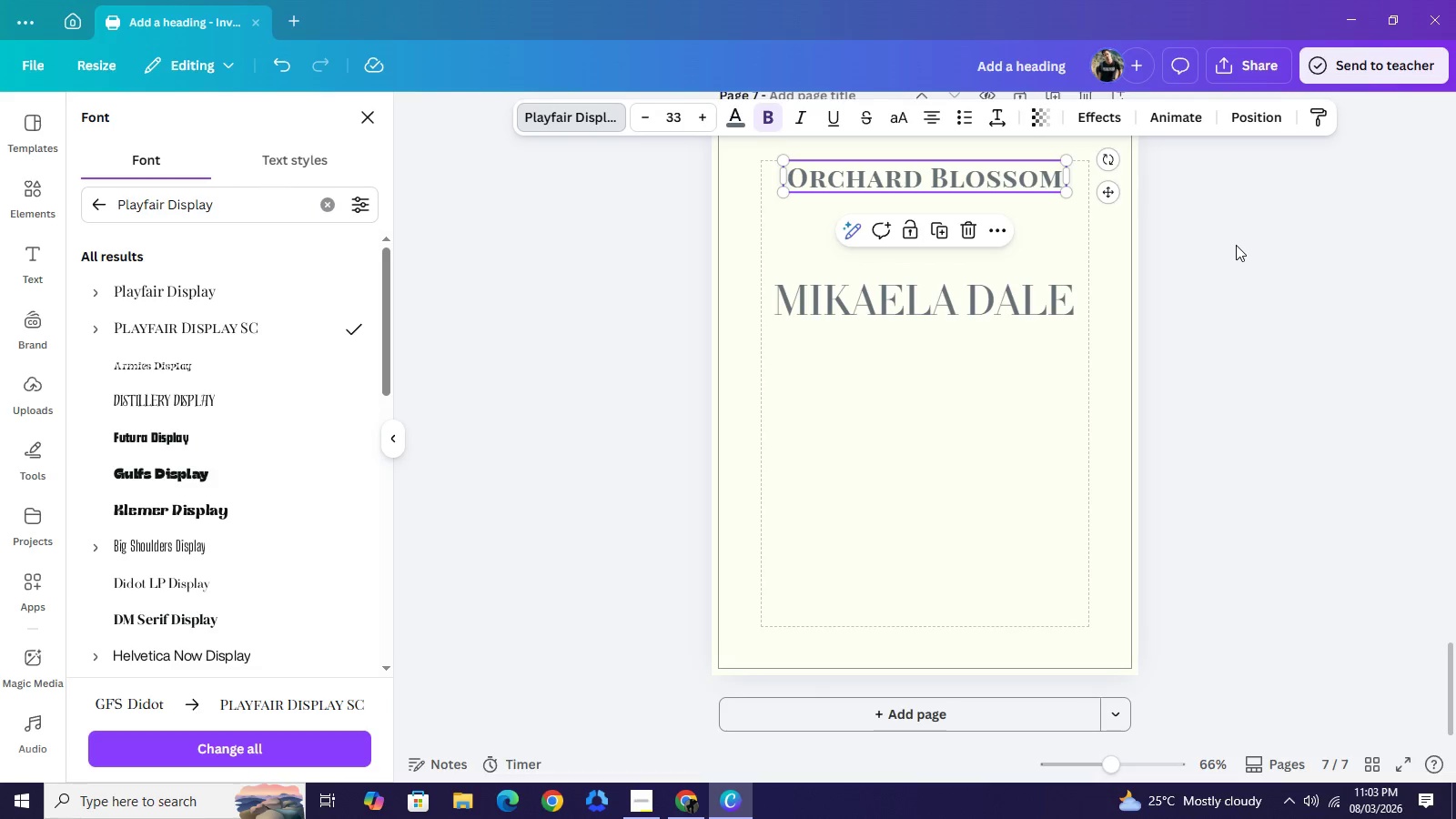 
left_click([1236, 245])
 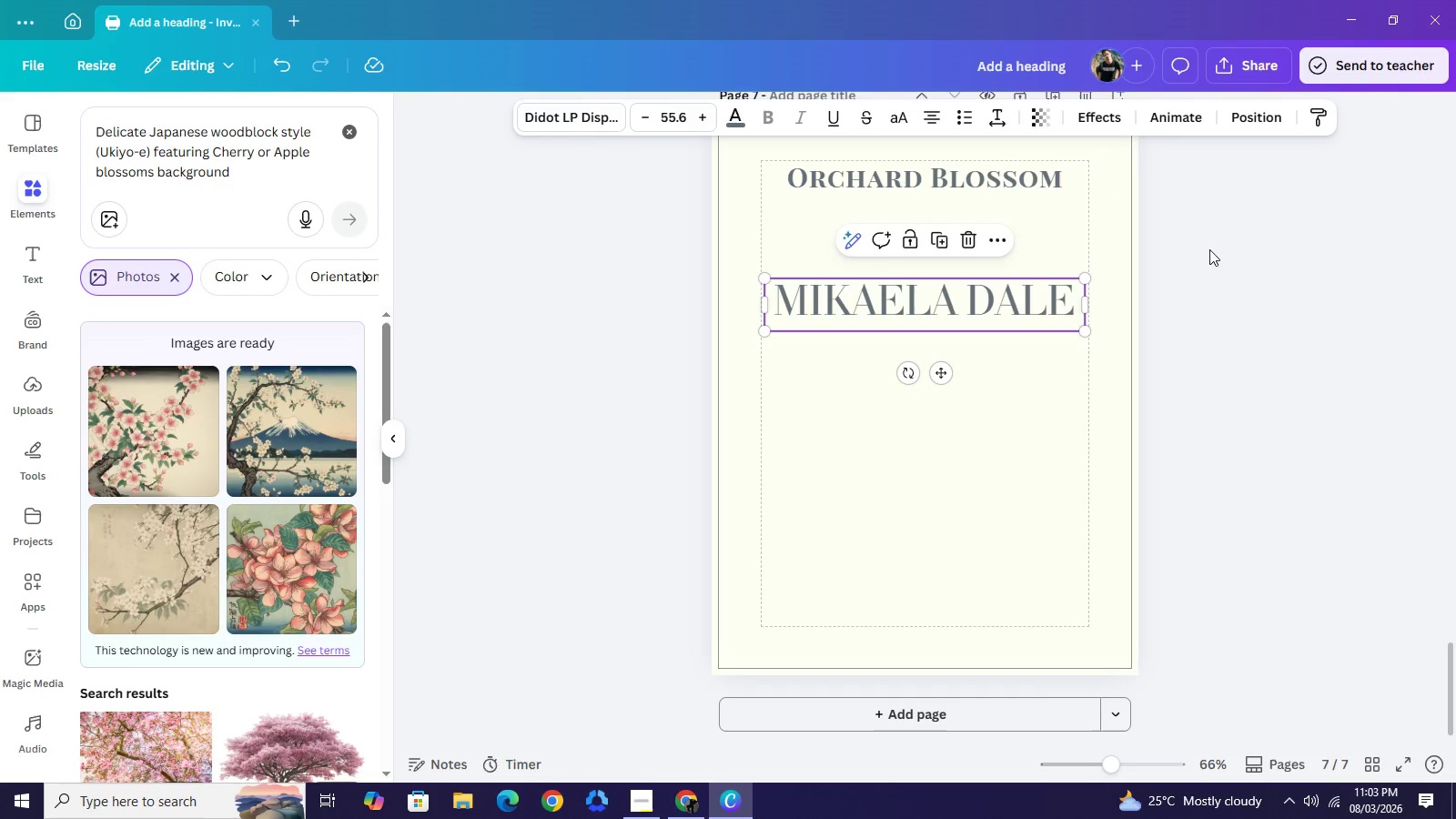 
left_click([1269, 237])
 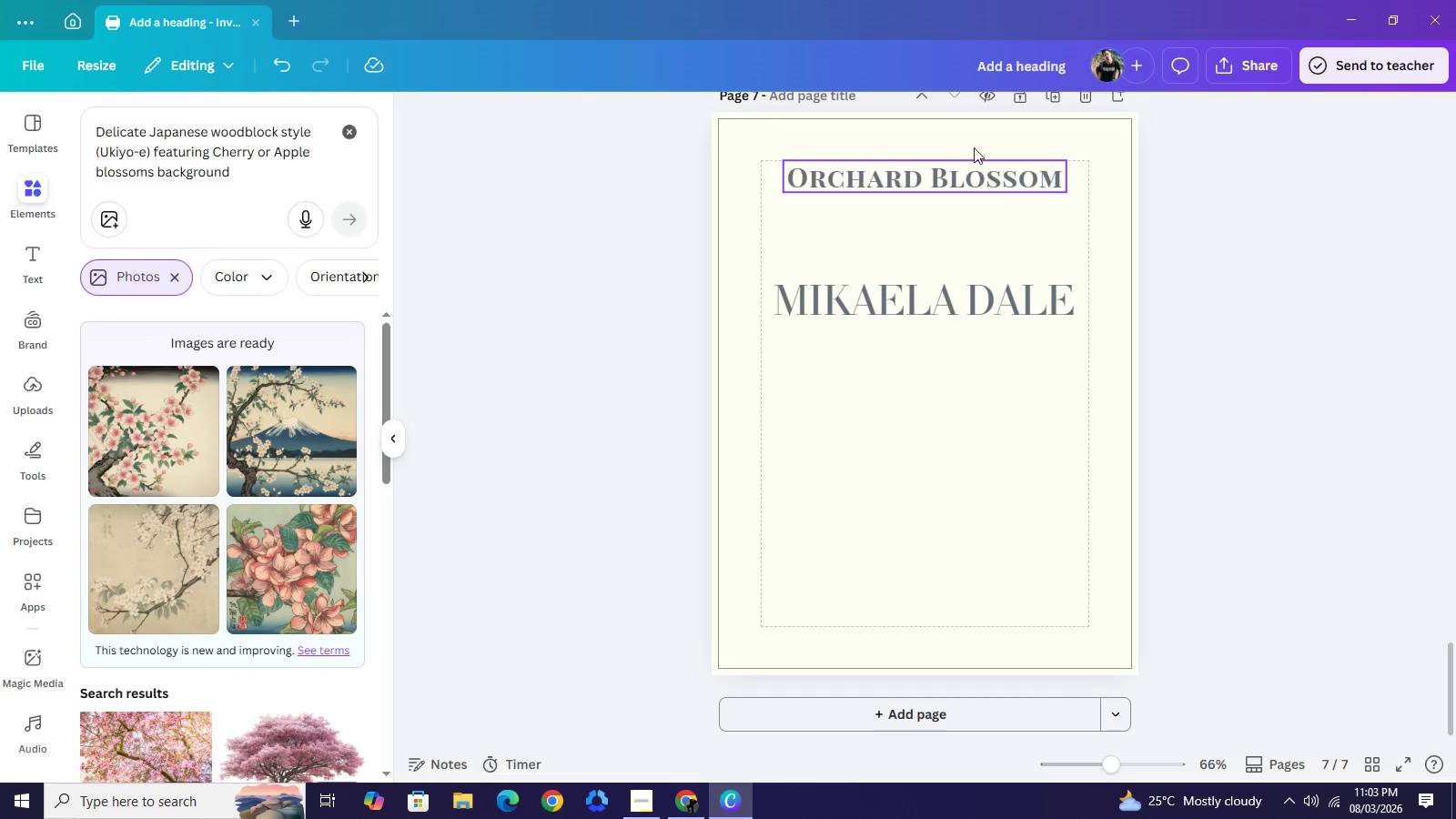 
left_click([972, 144])
 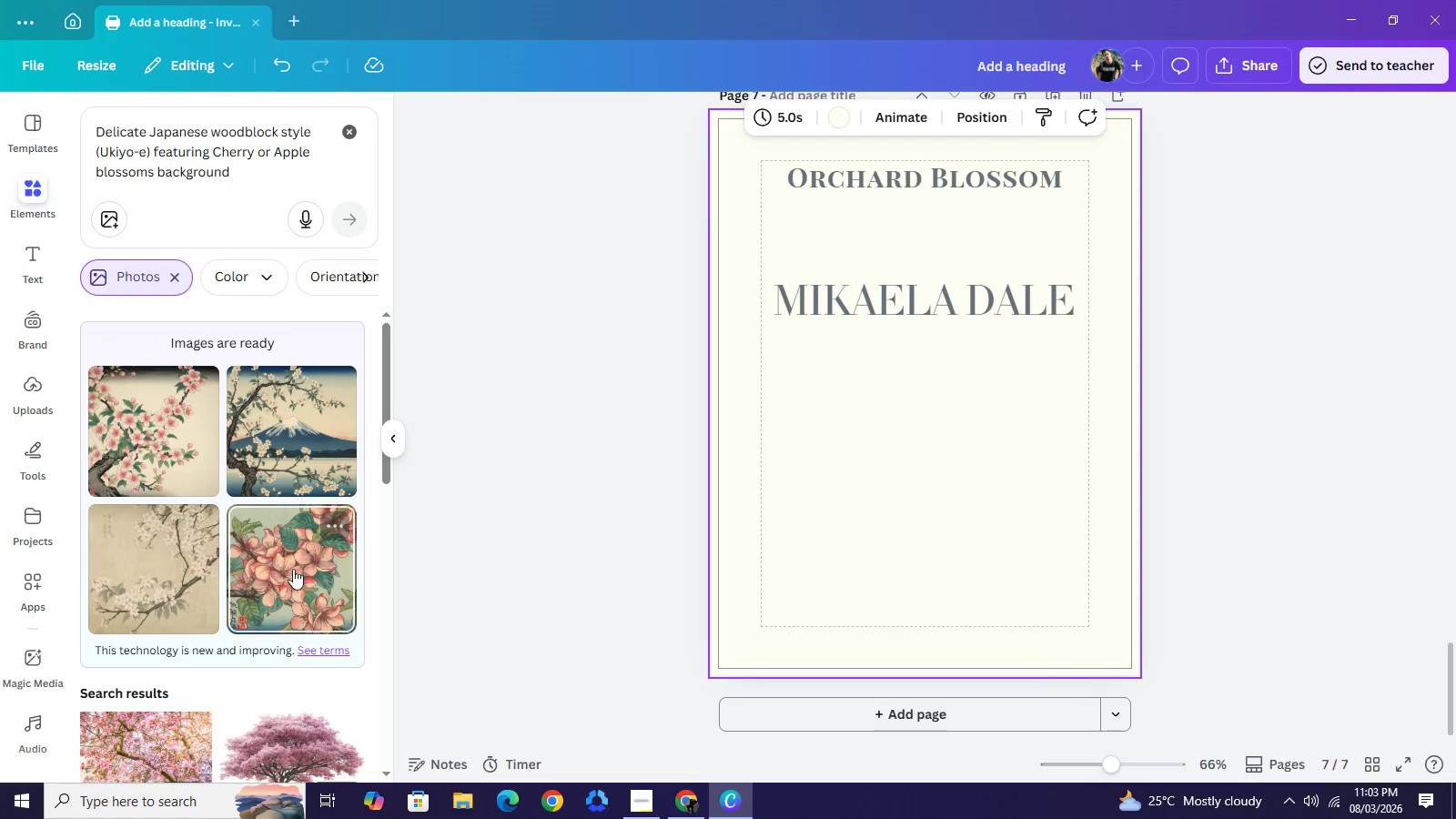 
wait(15.84)
 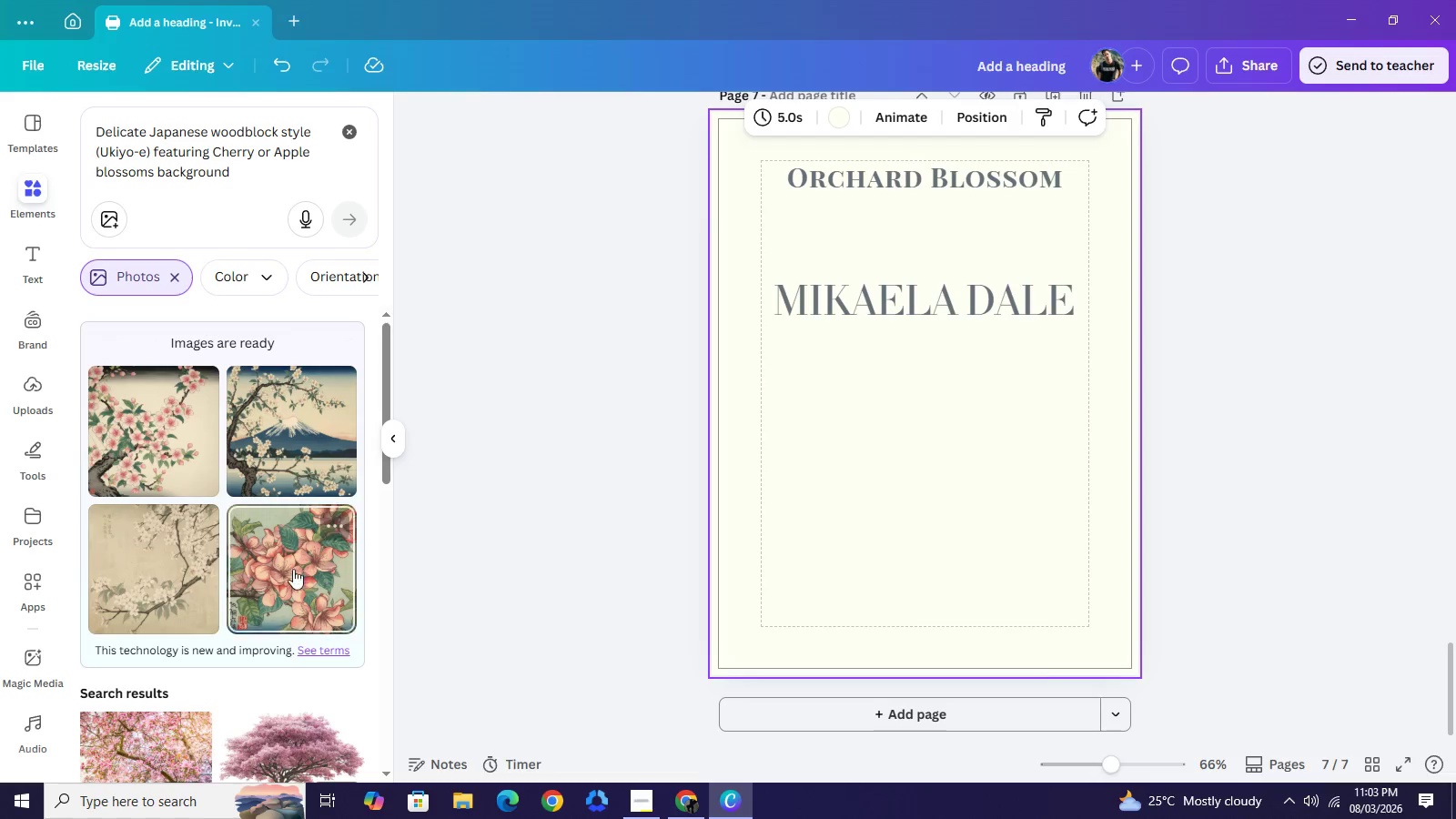 
scroll: coordinate [241, 570], scroll_direction: down, amount: 8.0
 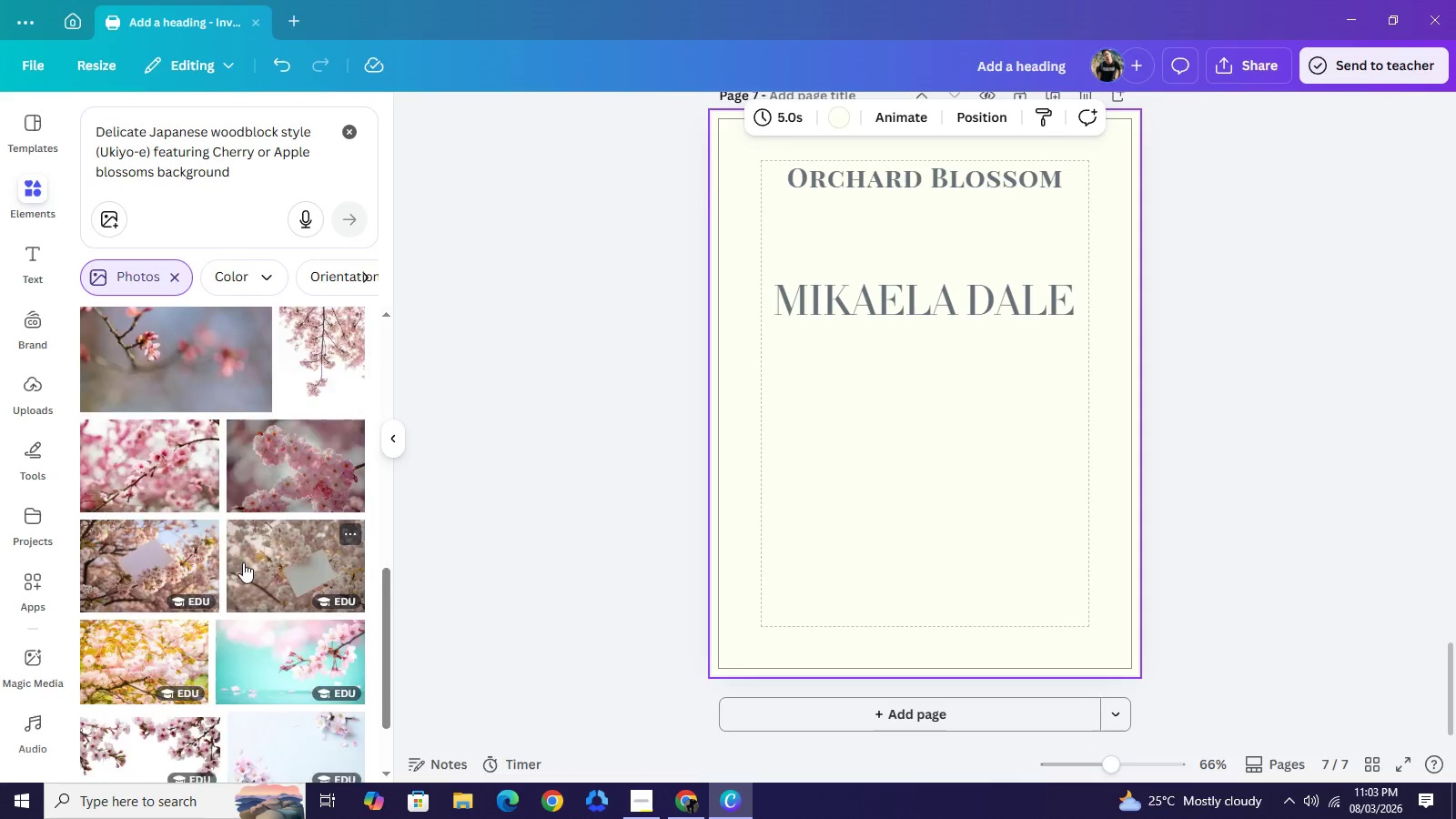 
scroll: coordinate [243, 562], scroll_direction: up, amount: 2.0
 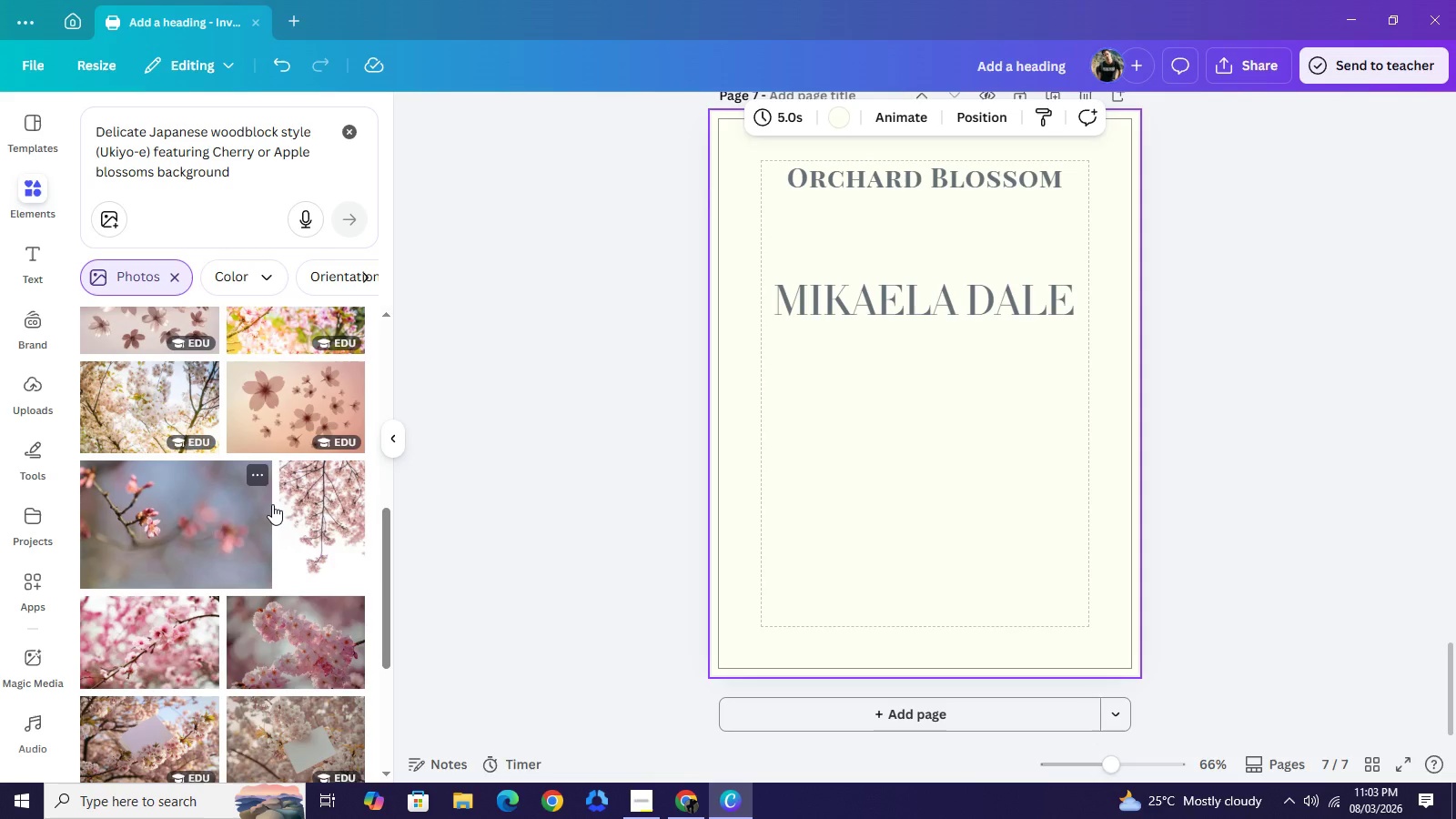 
wait(6.16)
 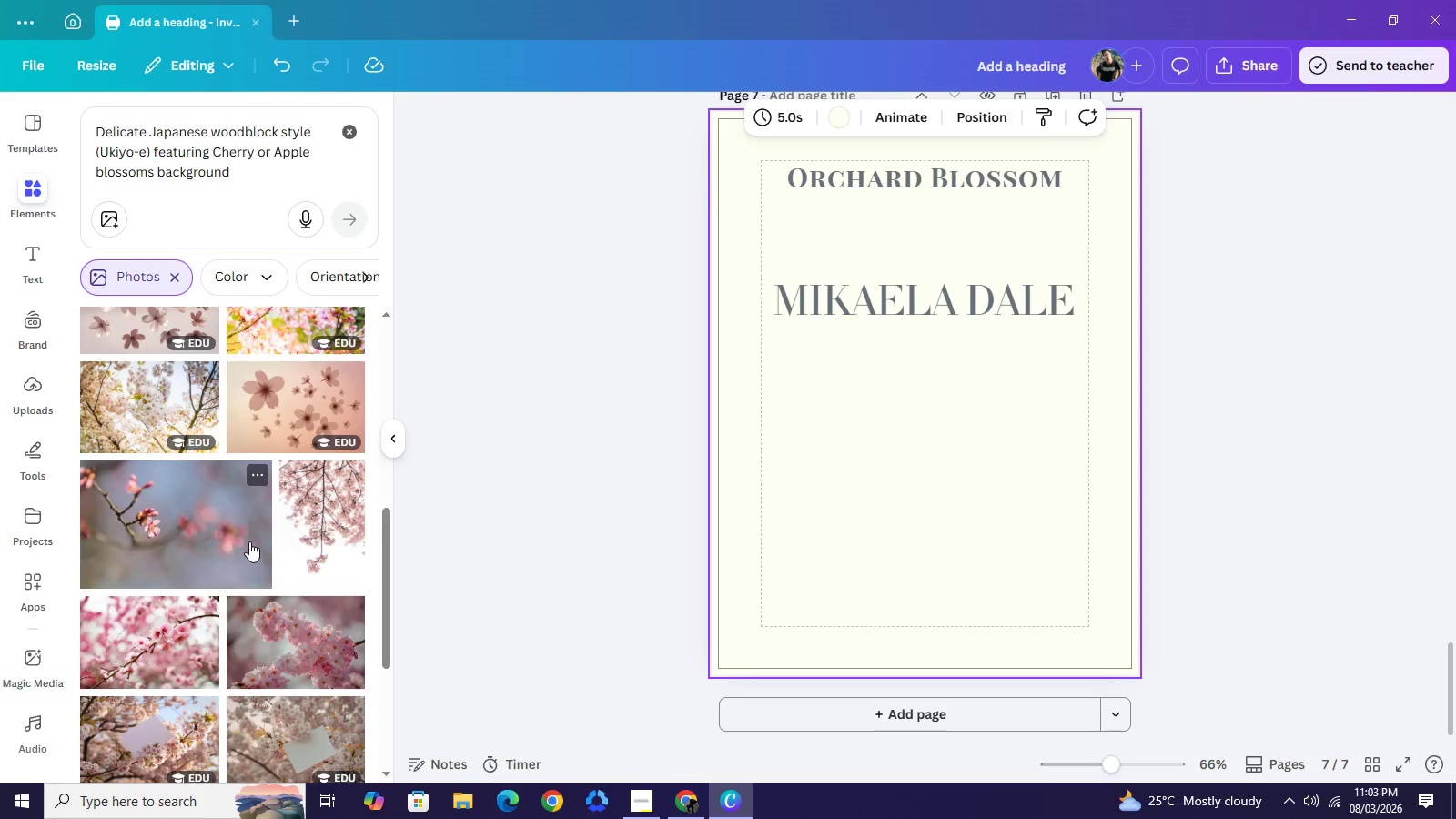 
scroll: coordinate [246, 470], scroll_direction: up, amount: 5.0
 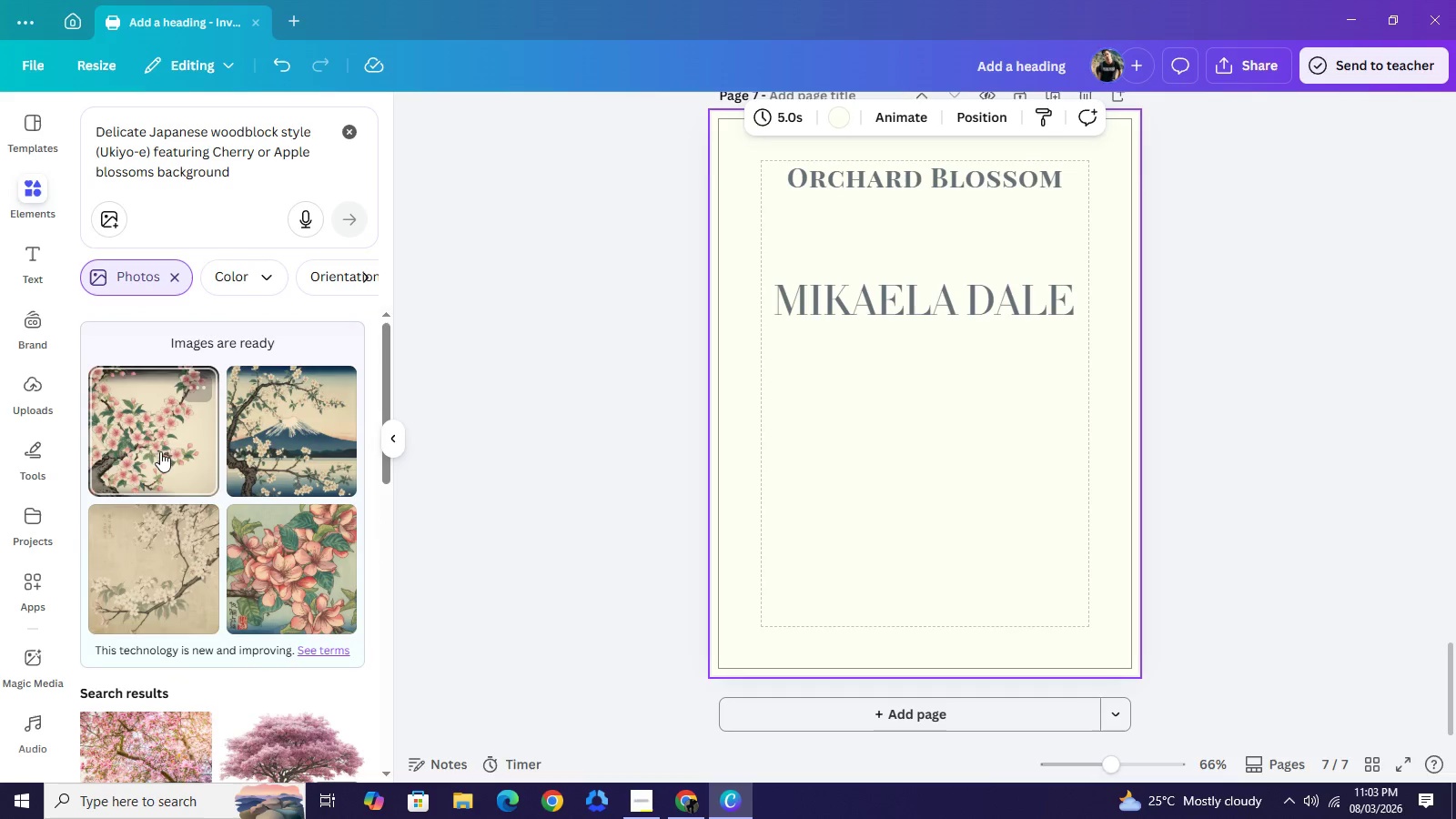 
left_click([157, 447])
 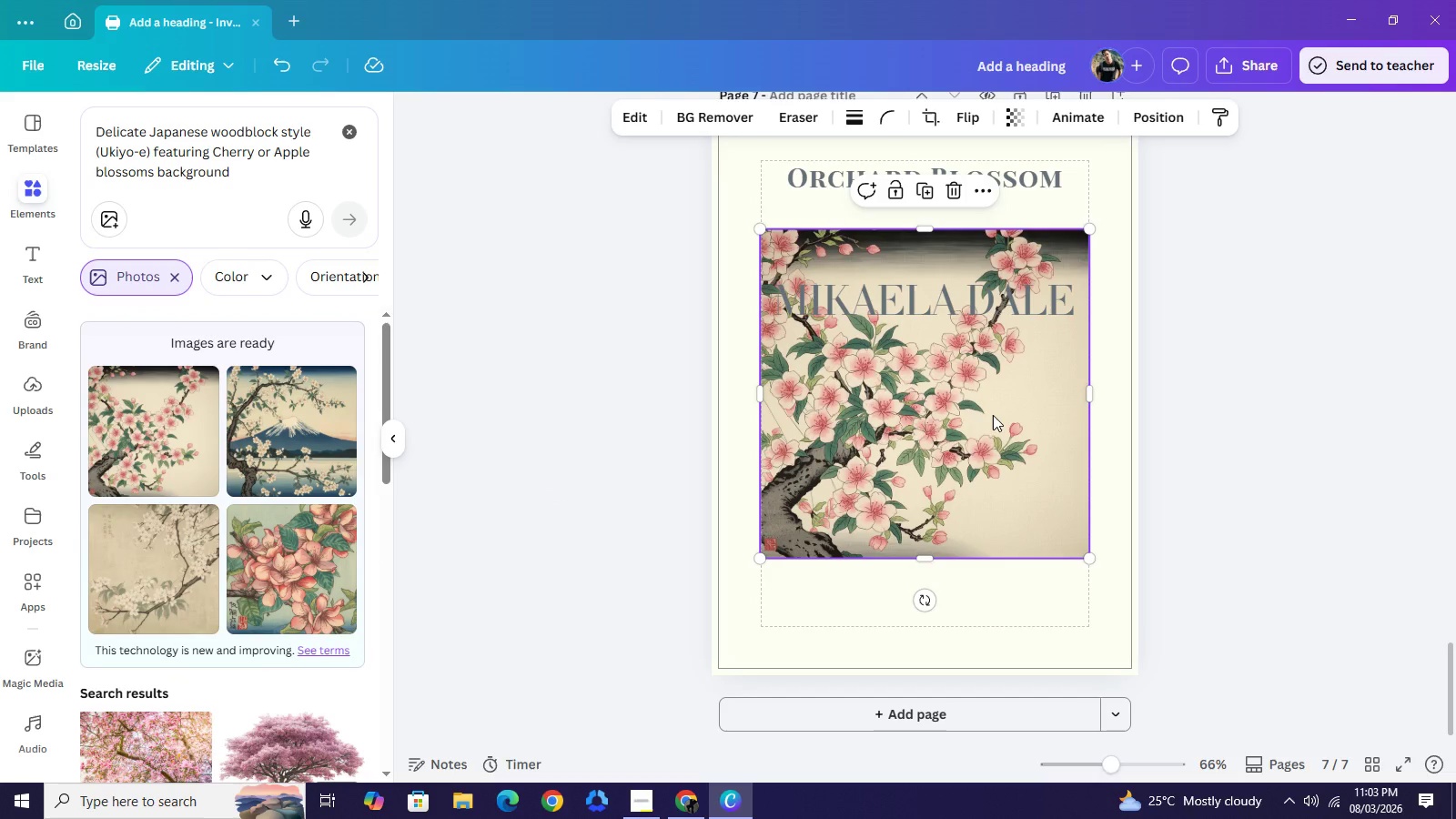 
wait(6.27)
 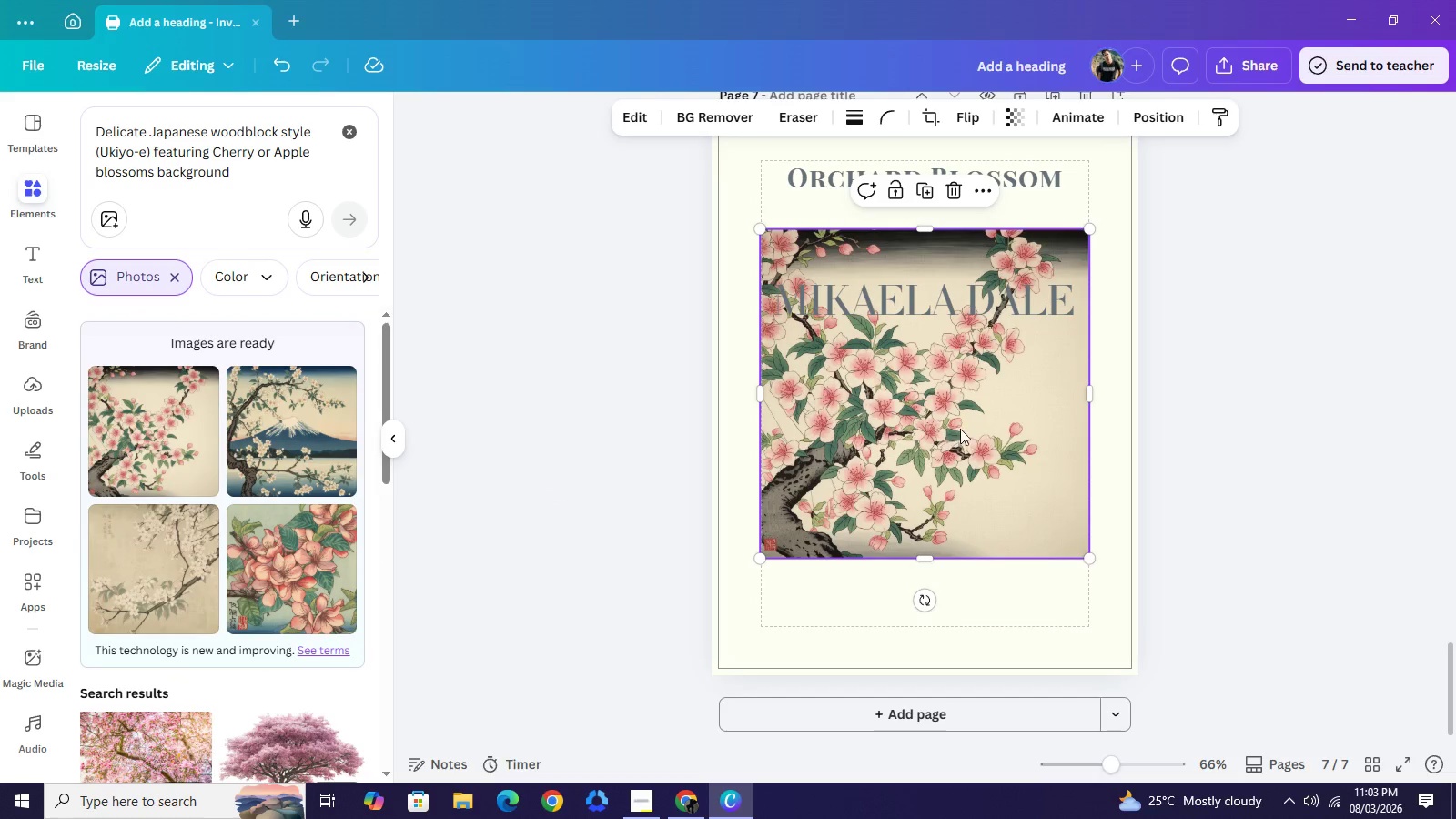 
key(Backspace)
 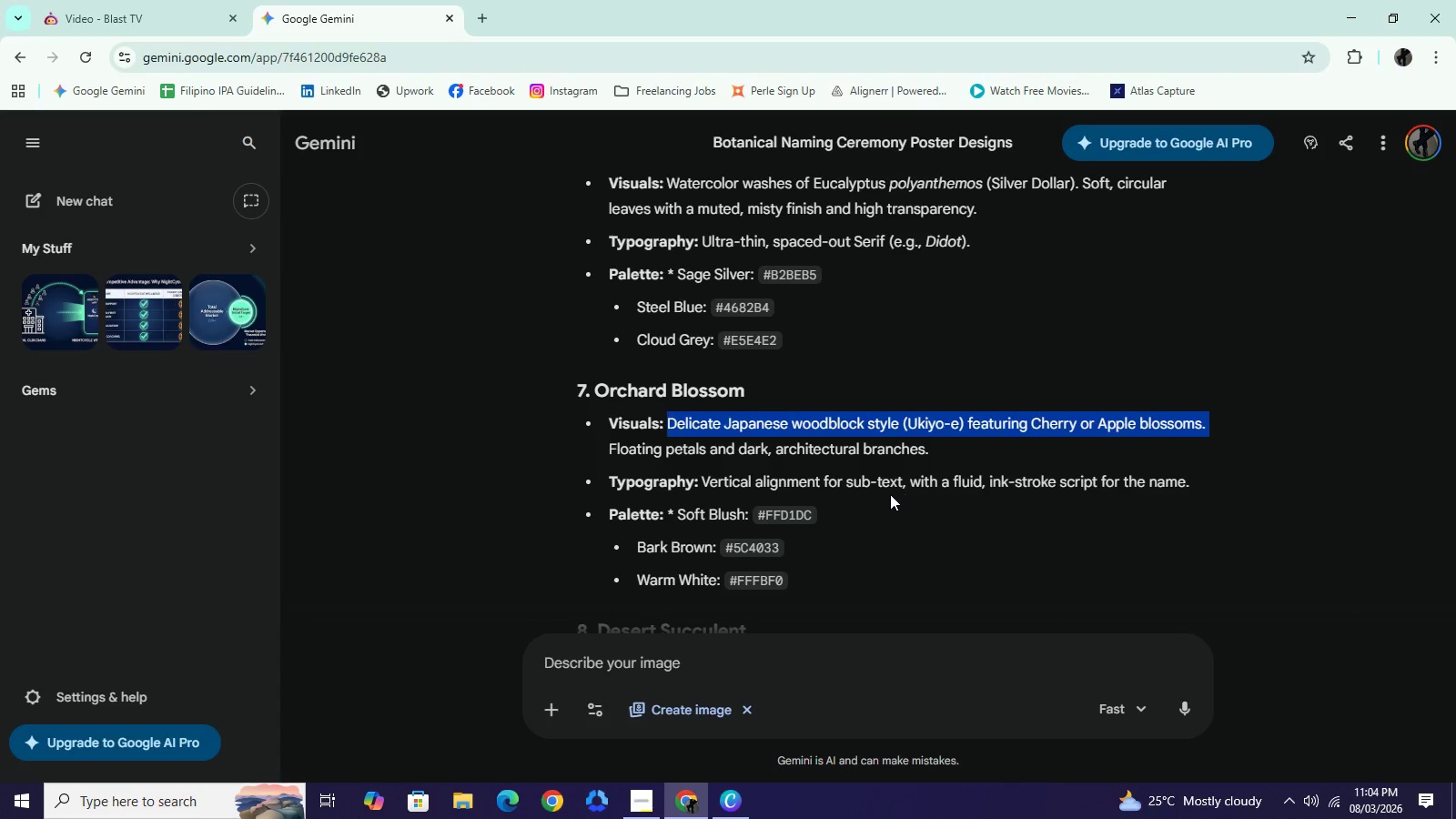 
left_click([880, 442])
 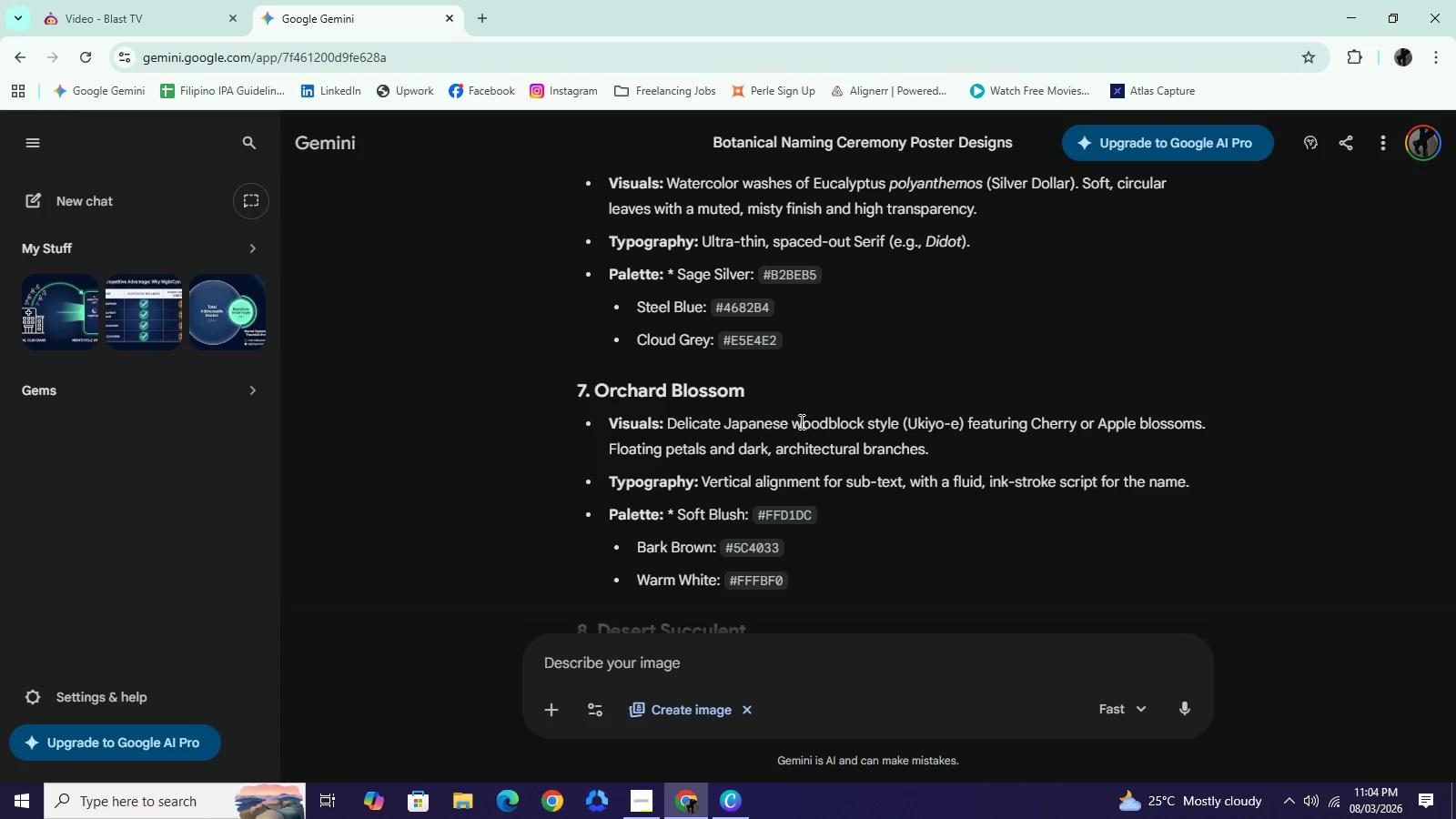 
wait(5.94)
 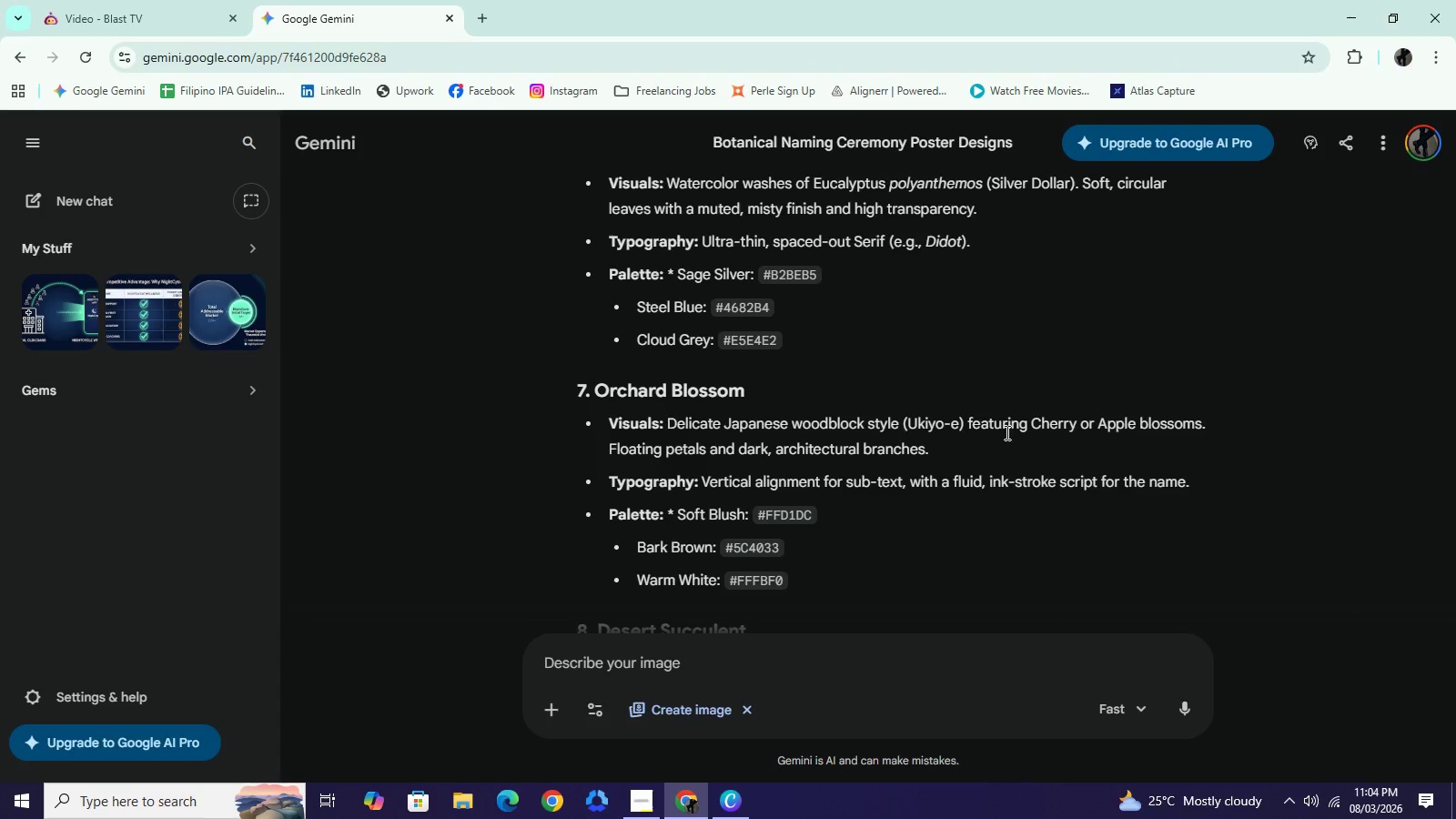 
left_click_drag(start_coordinate=[668, 430], to_coordinate=[1198, 414])
 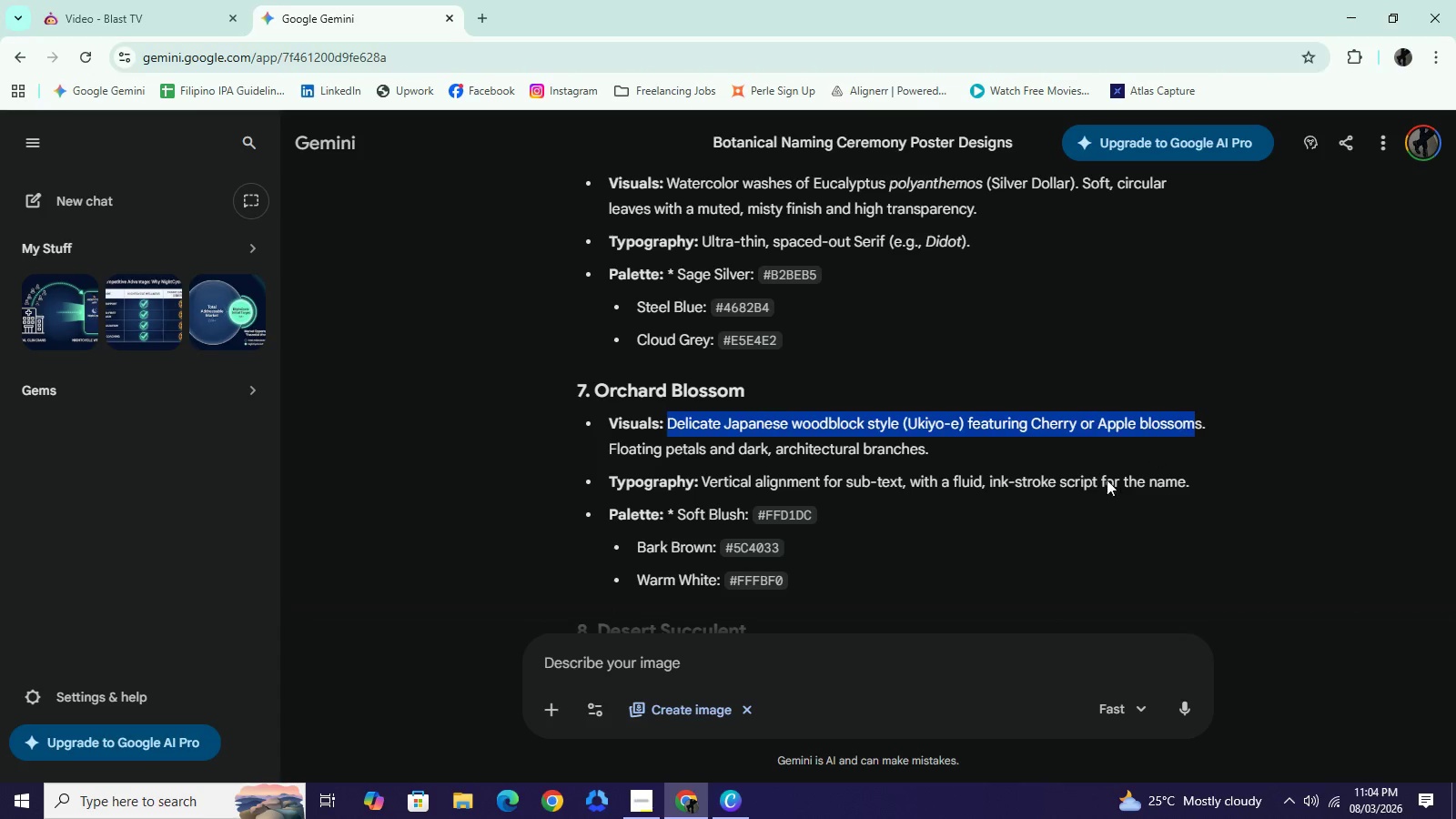 
key(Control+C)
 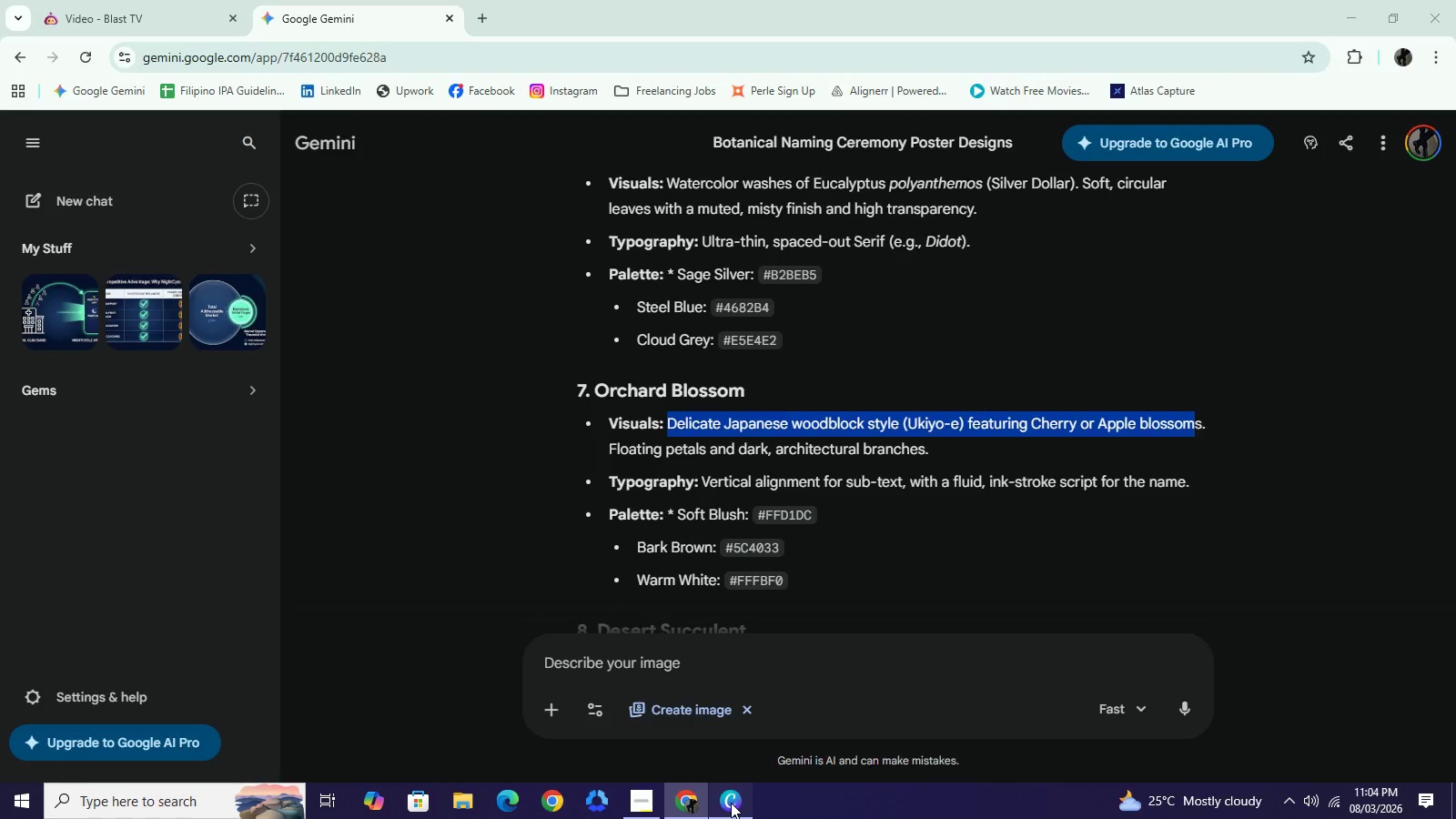 
left_click([731, 803])
 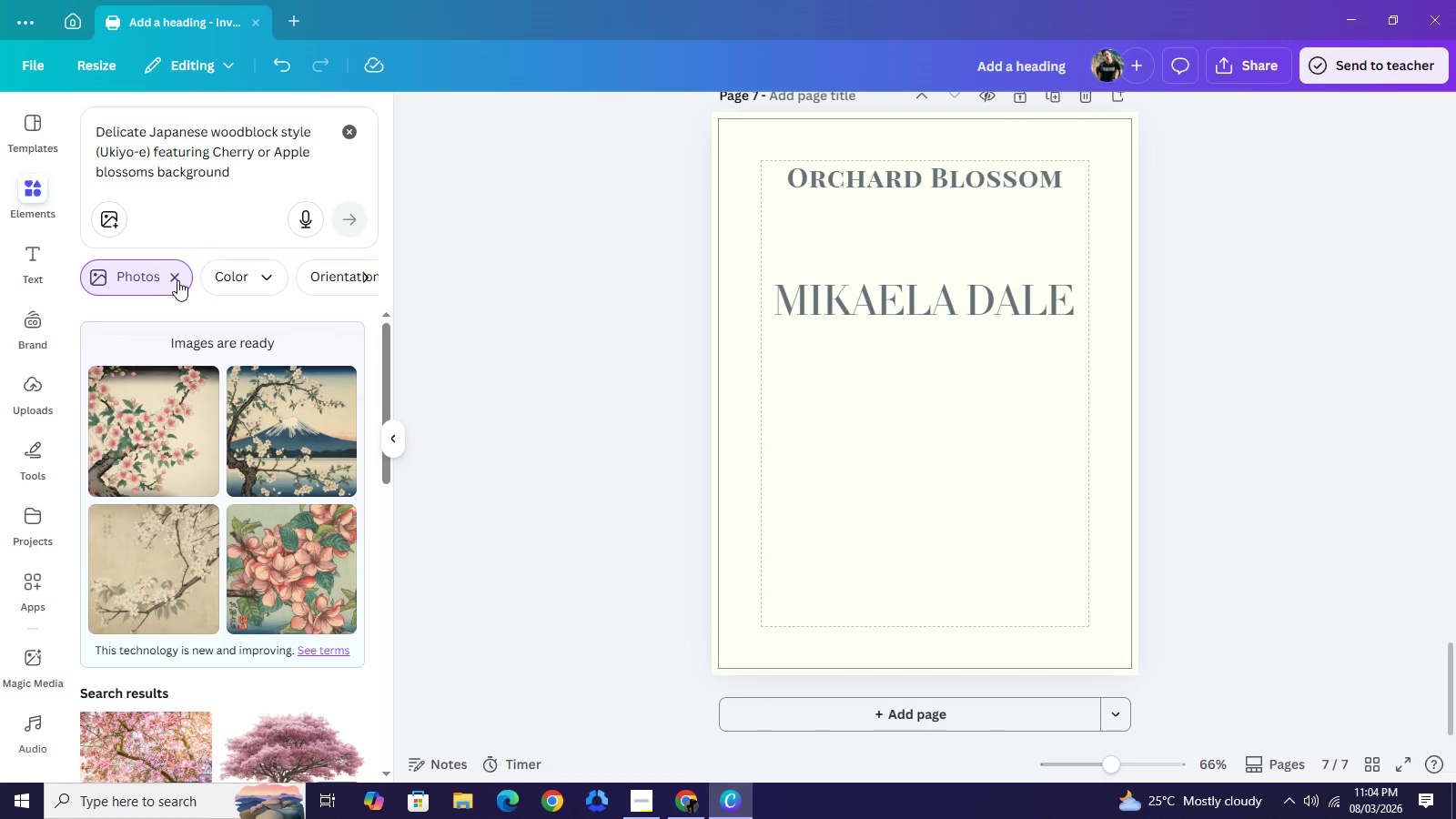 
left_click([177, 280])
 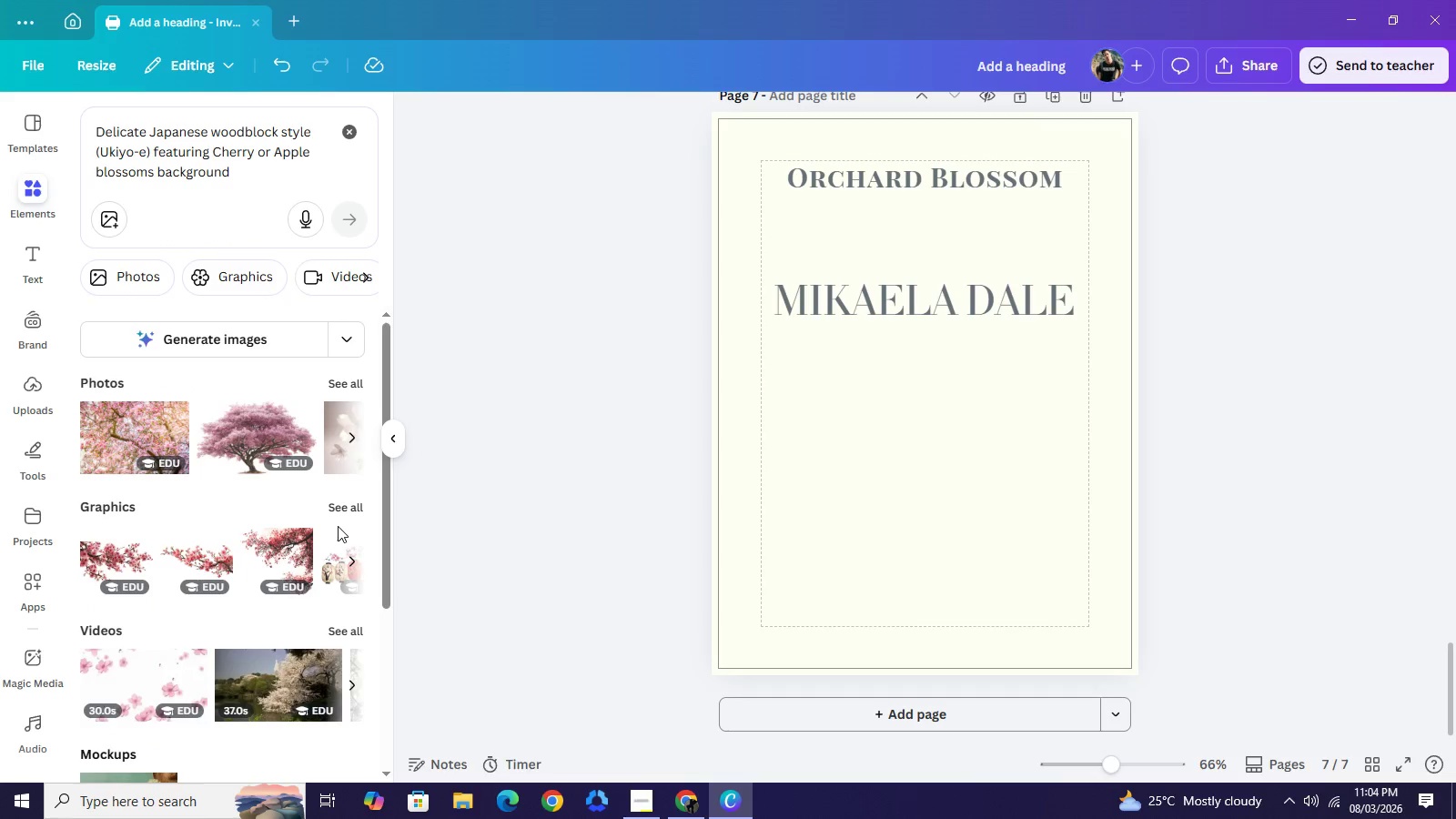 
wait(5.12)
 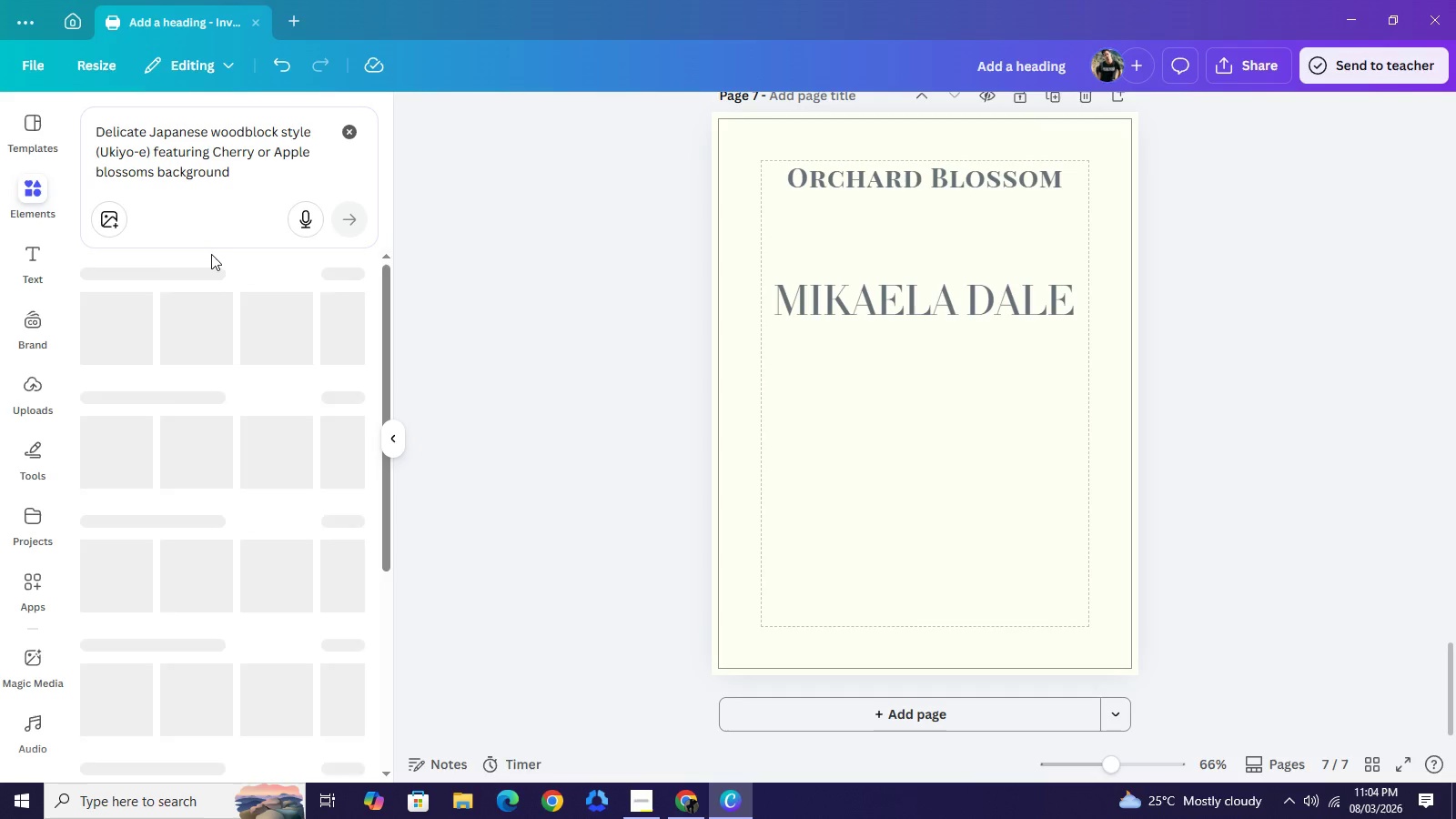 
left_click([349, 511])
 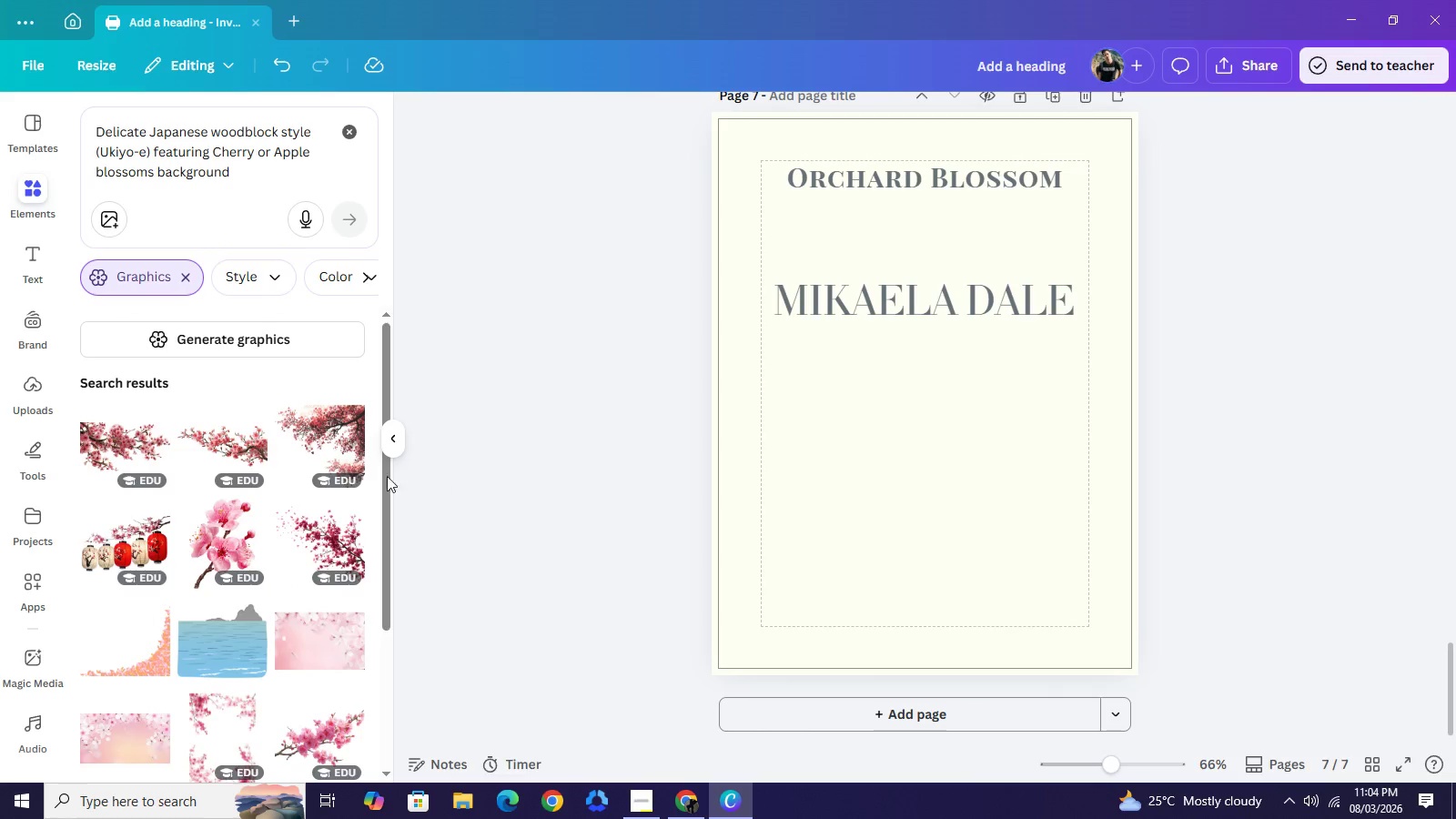 
wait(6.0)
 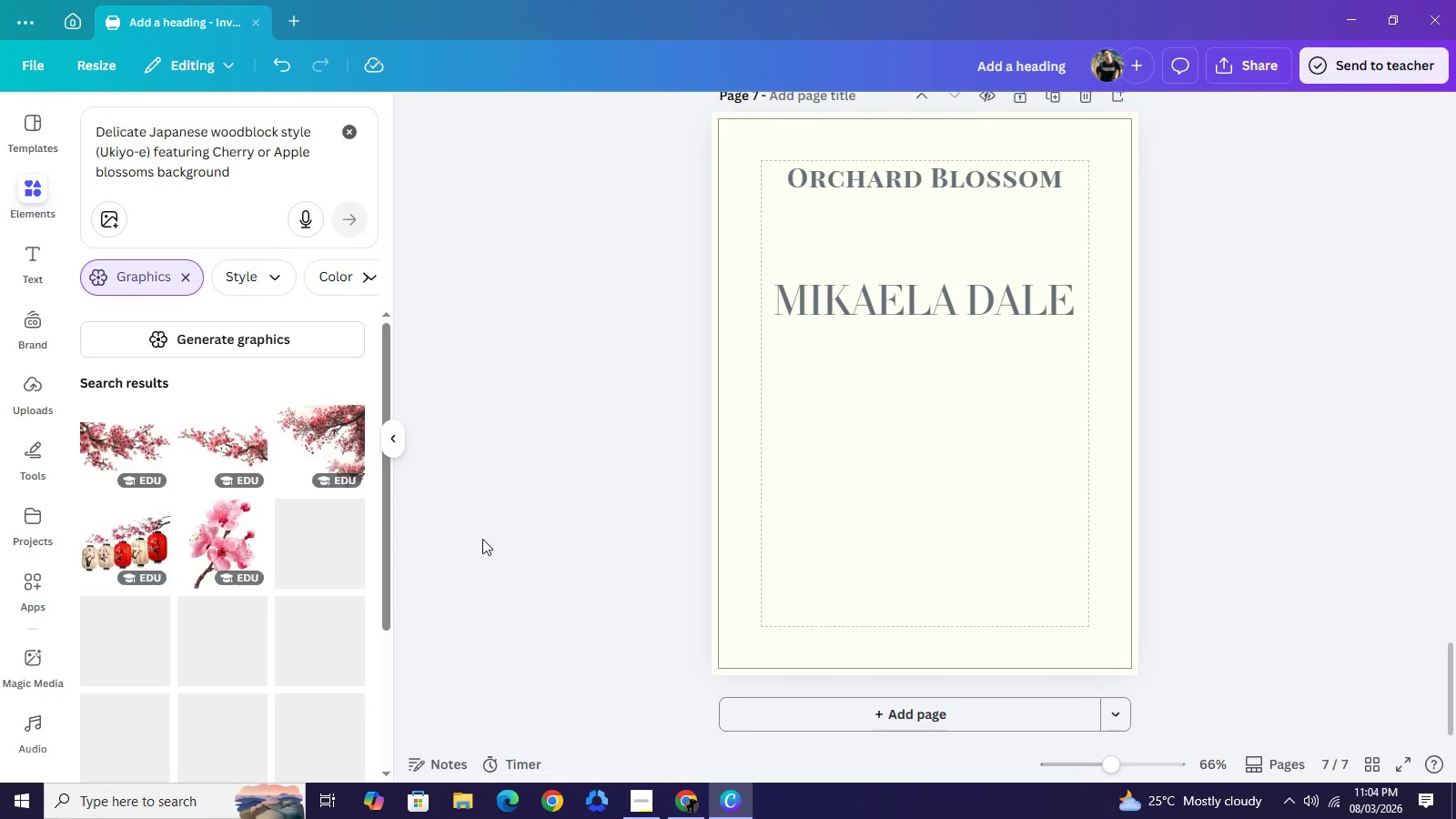 
left_click([123, 460])
 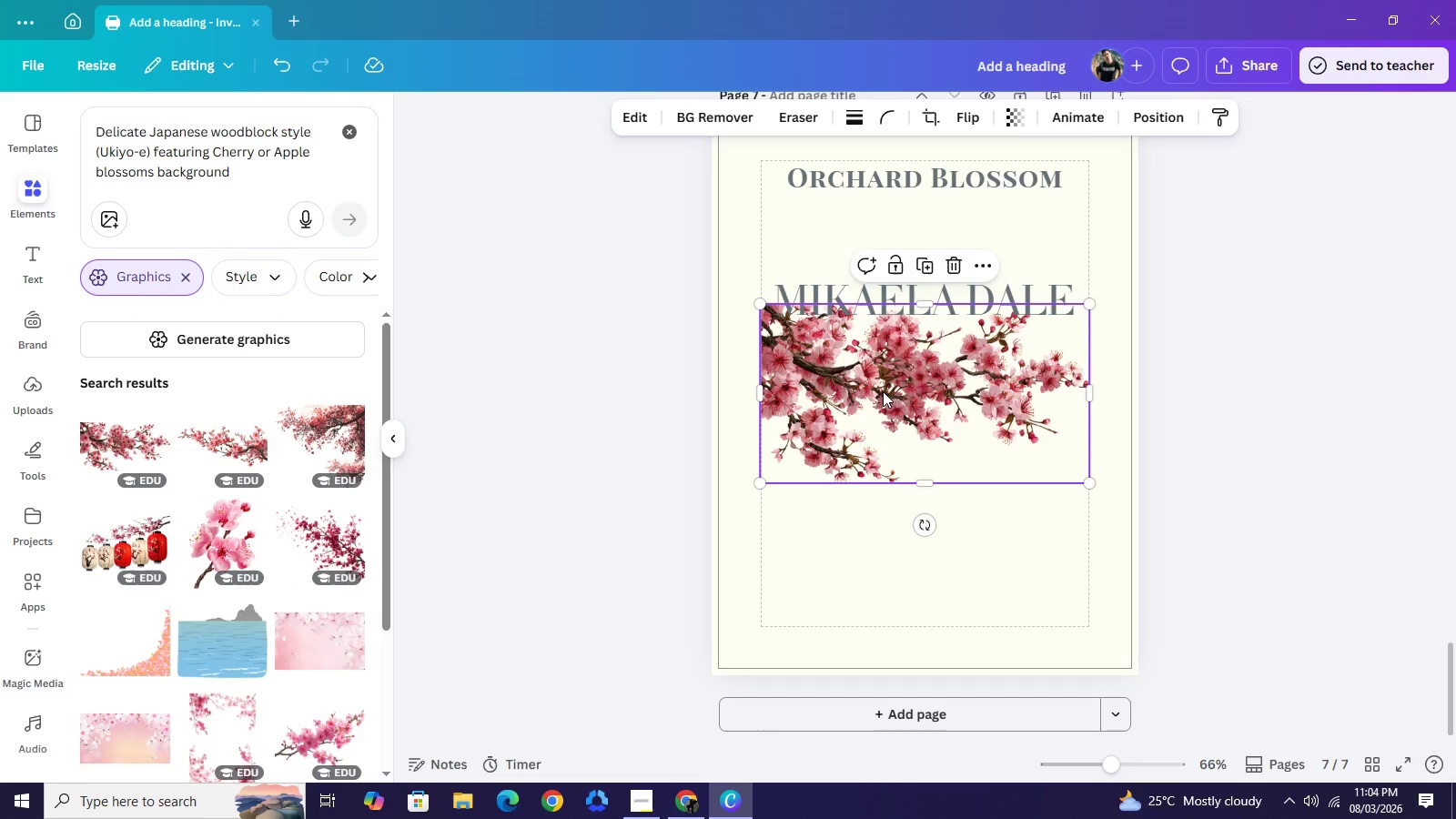 
left_click_drag(start_coordinate=[883, 391], to_coordinate=[757, 136])
 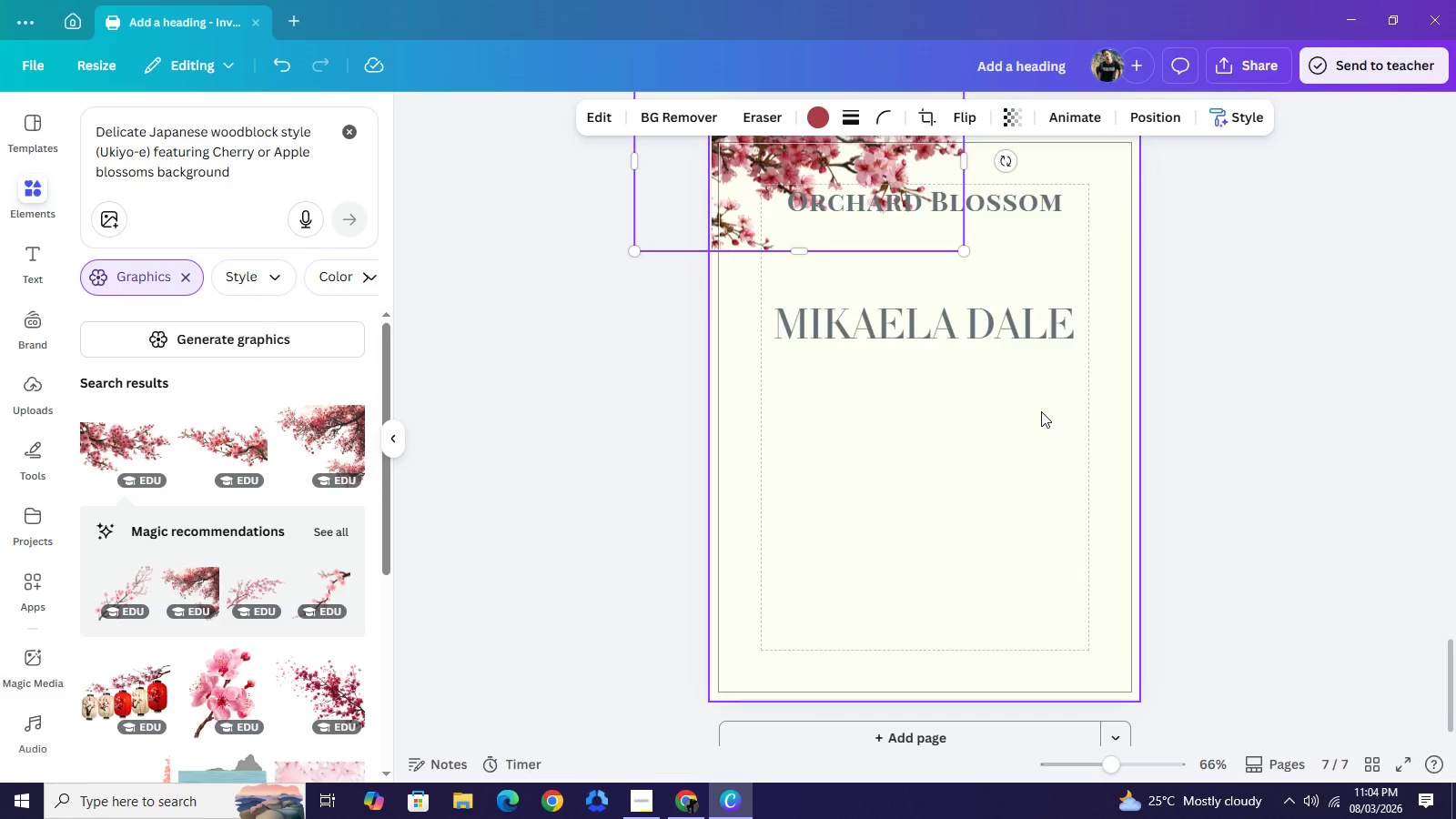 
scroll: coordinate [1041, 411], scroll_direction: up, amount: 1.0
 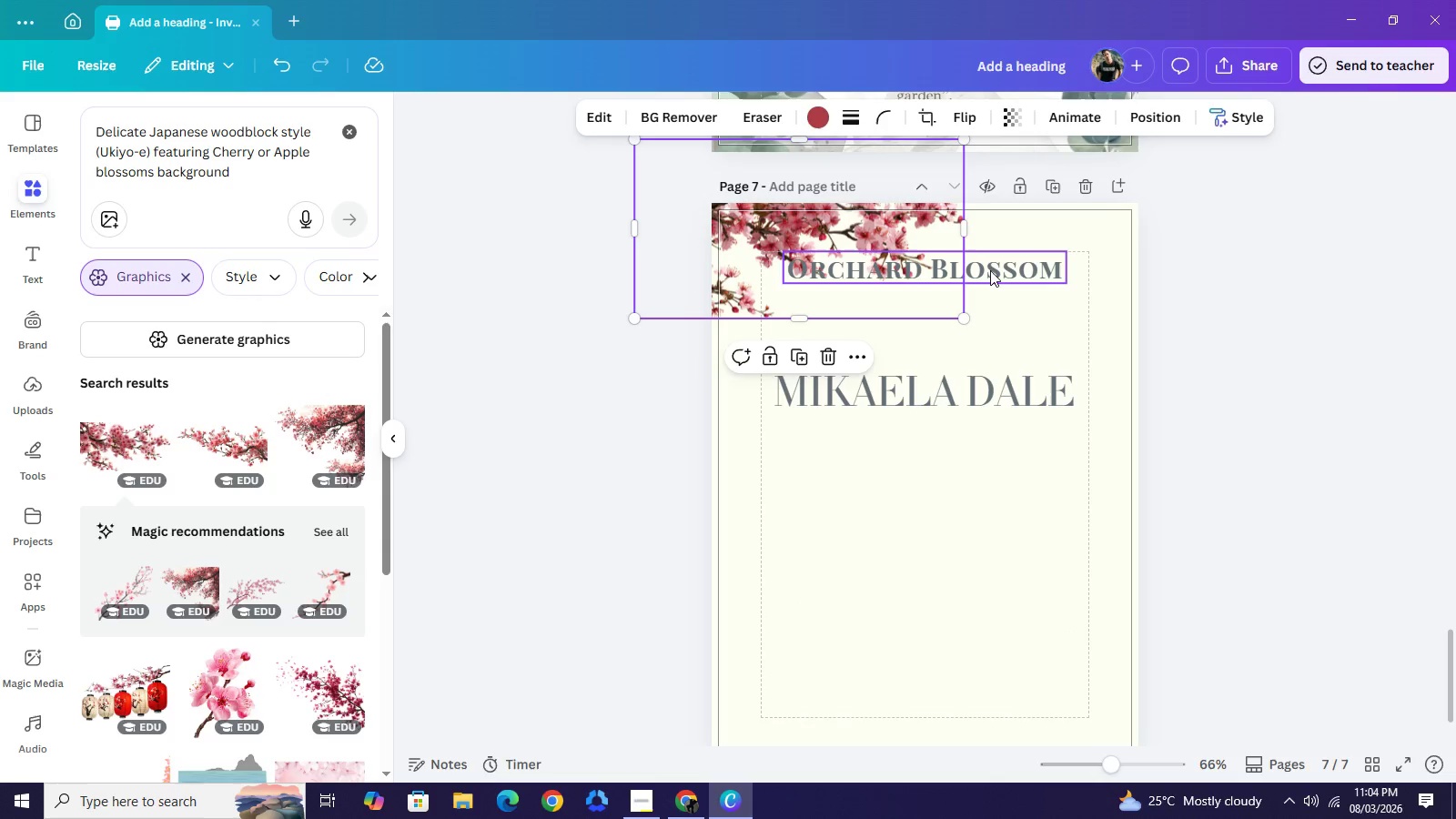 
left_click_drag(start_coordinate=[990, 269], to_coordinate=[994, 295])
 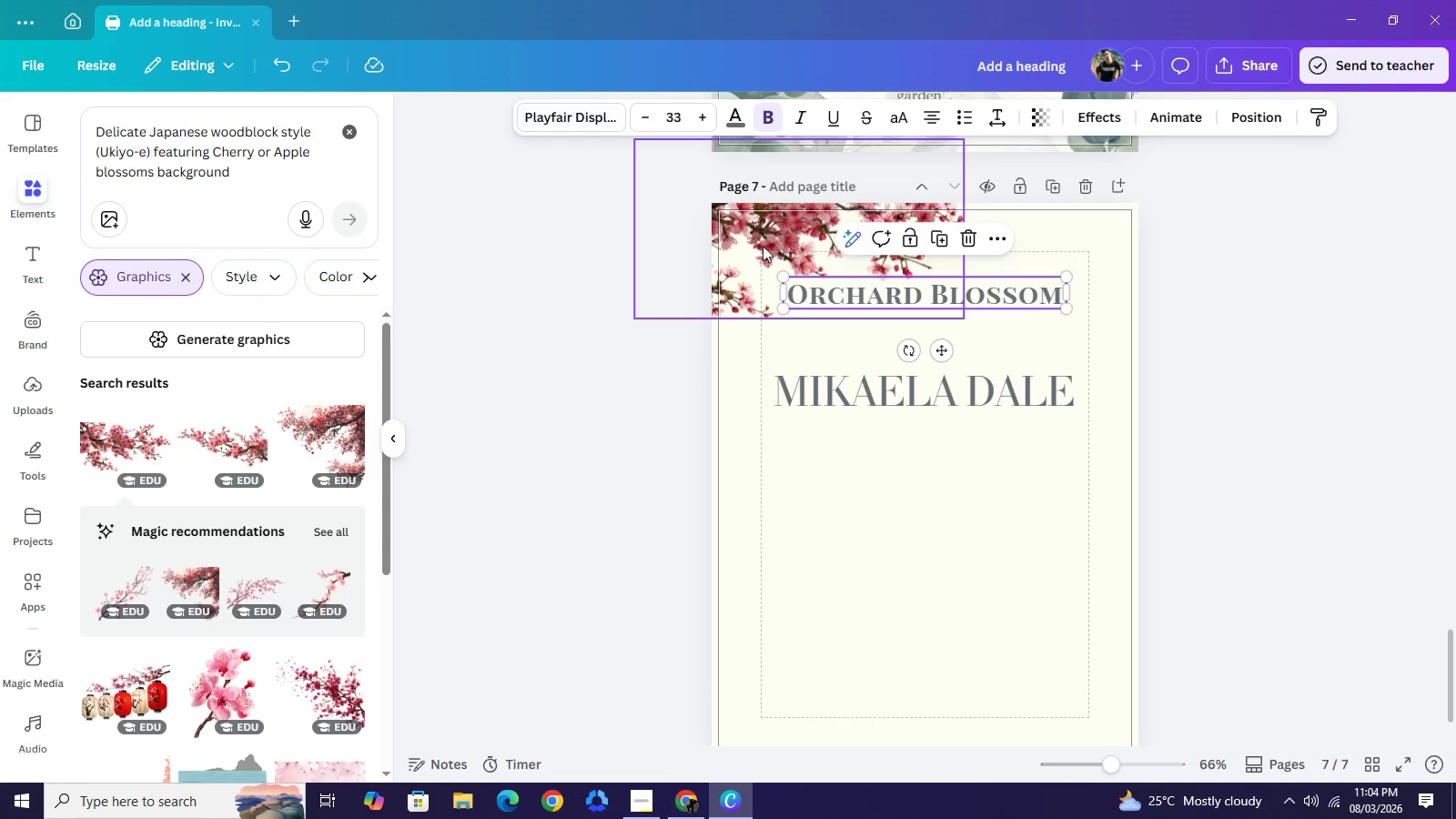 
left_click_drag(start_coordinate=[768, 248], to_coordinate=[743, 231])
 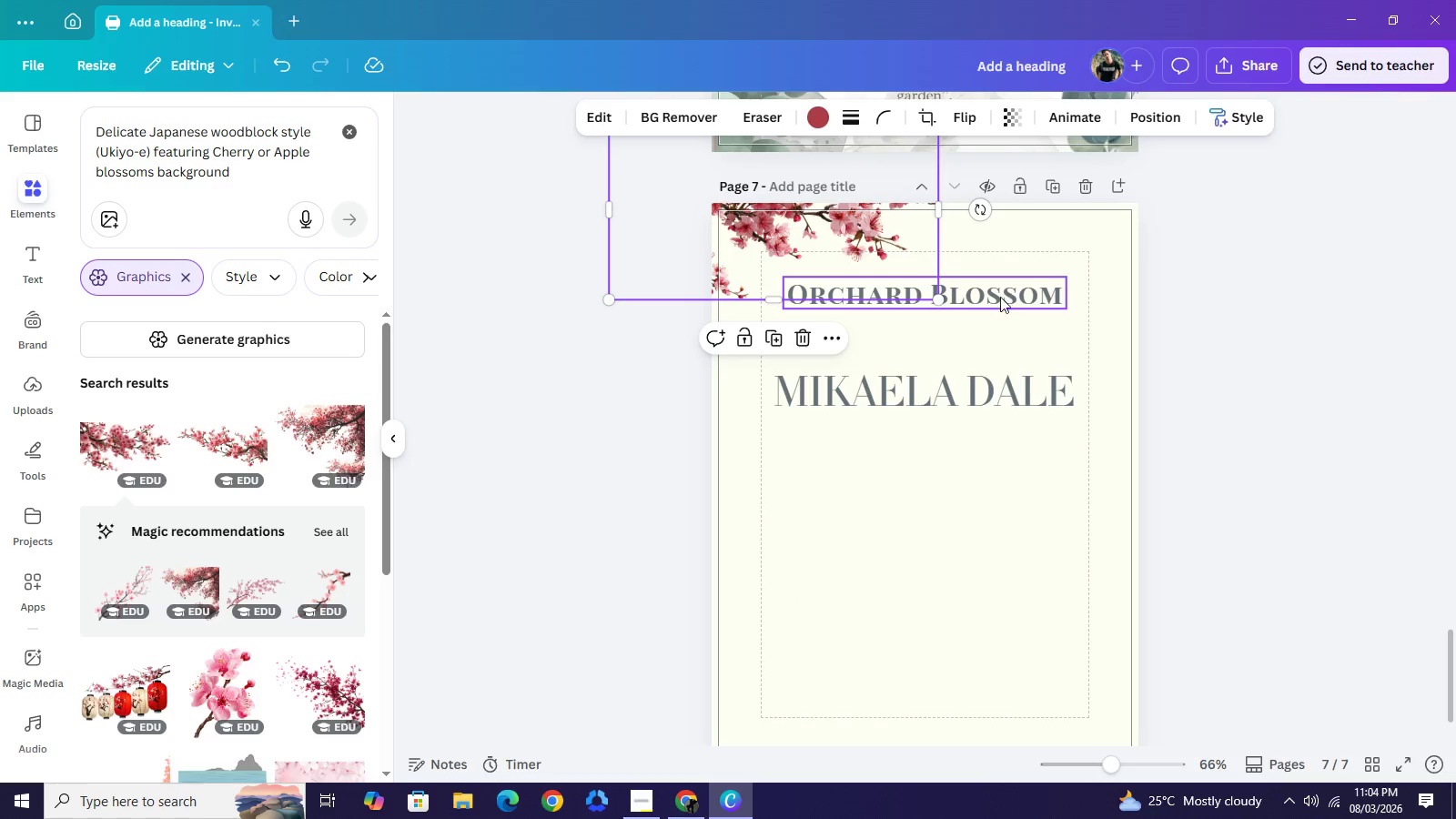 
left_click_drag(start_coordinate=[1006, 299], to_coordinate=[992, 288])
 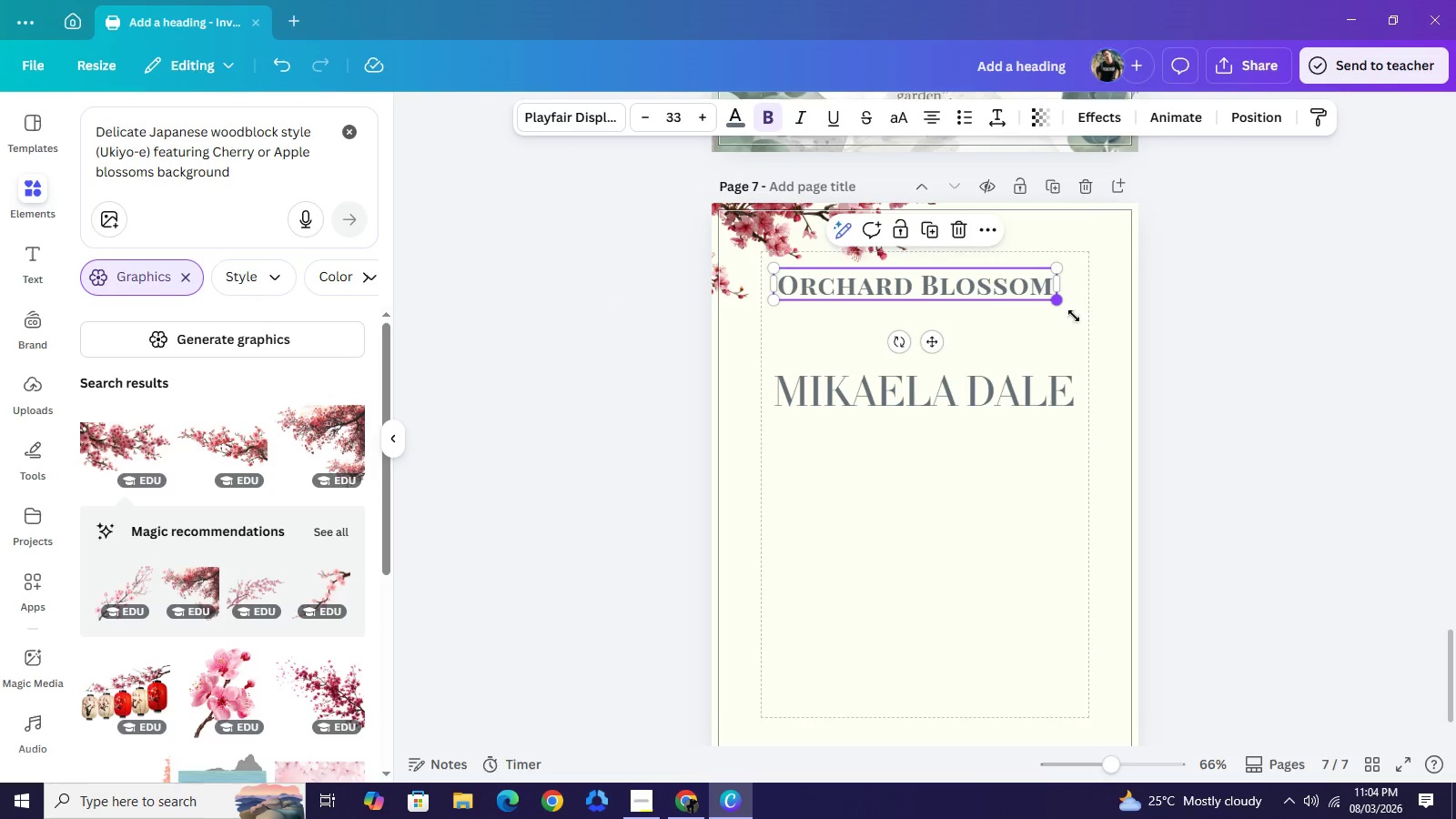 
left_click_drag(start_coordinate=[1057, 298], to_coordinate=[1060, 318])
 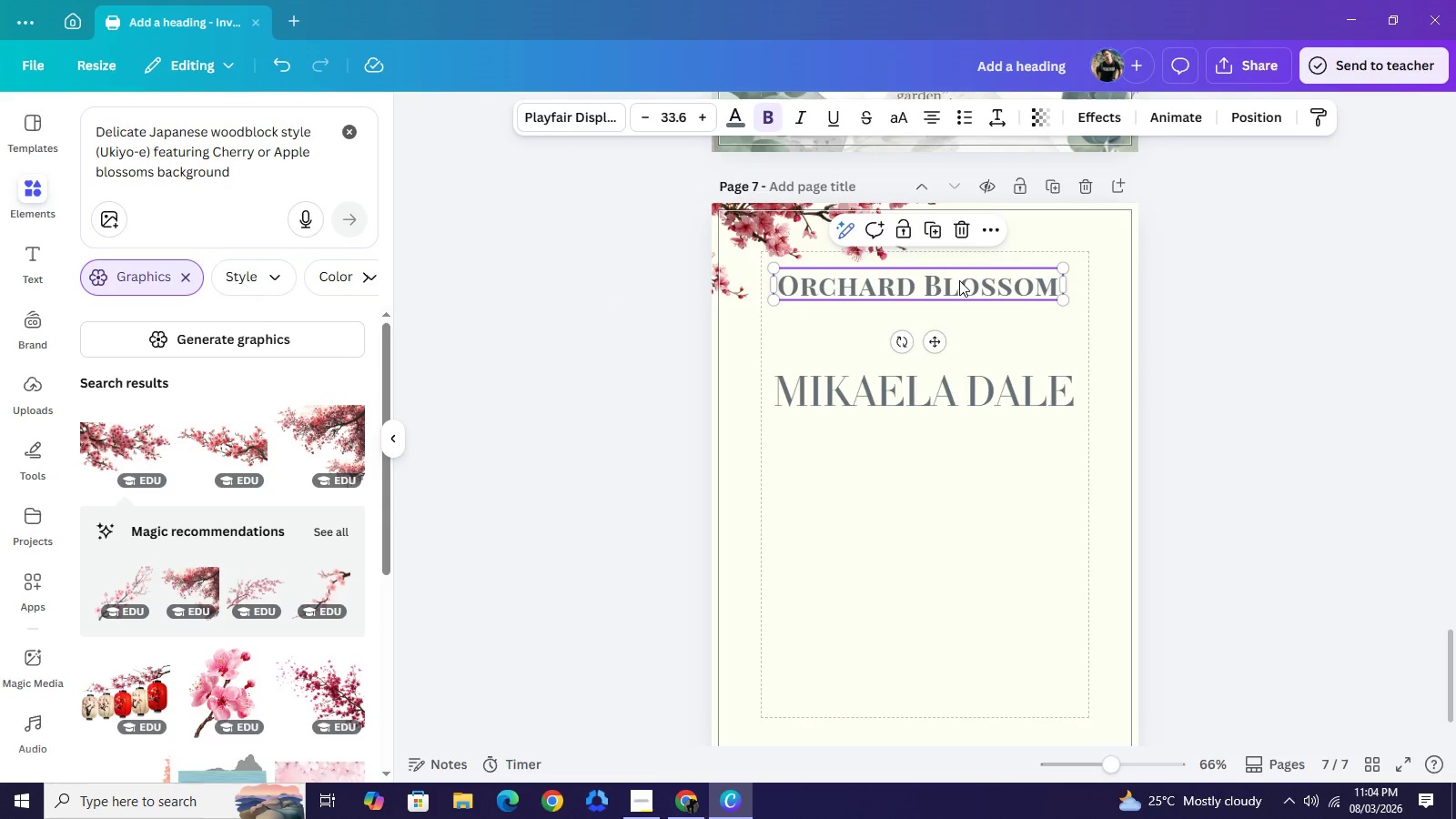 
left_click_drag(start_coordinate=[956, 284], to_coordinate=[967, 277])
 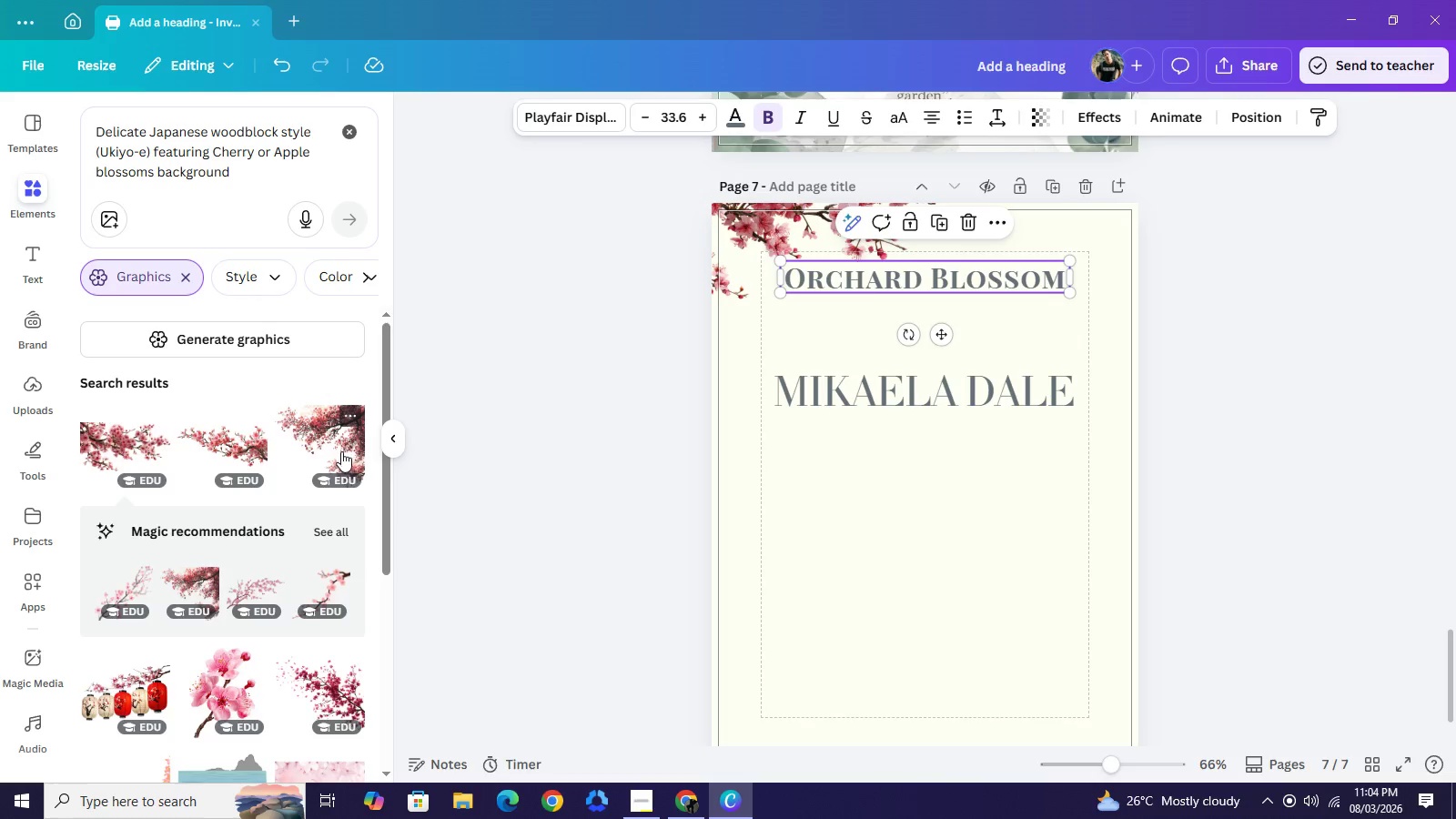 
wait(7.64)
 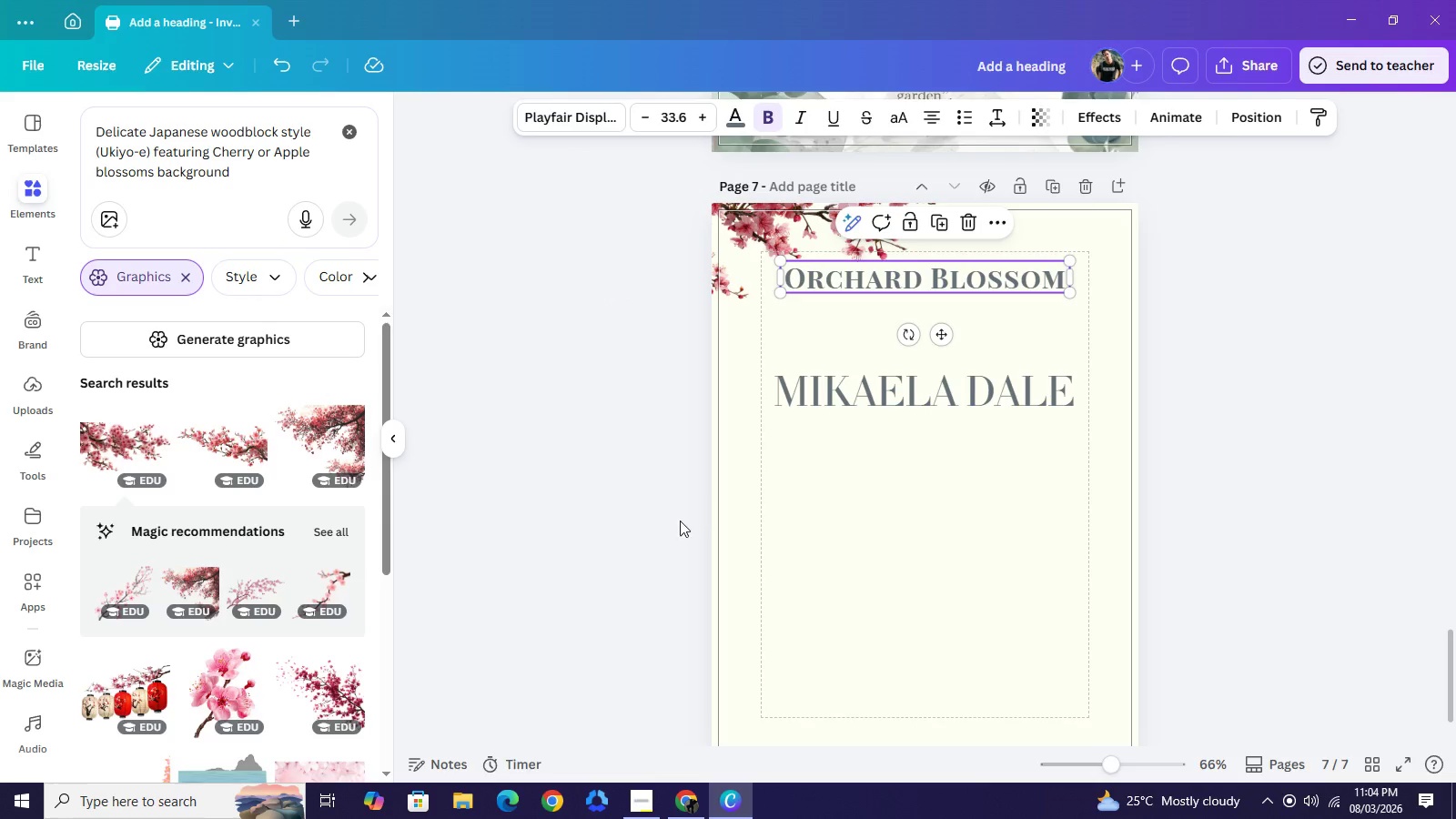 
left_click([248, 452])
 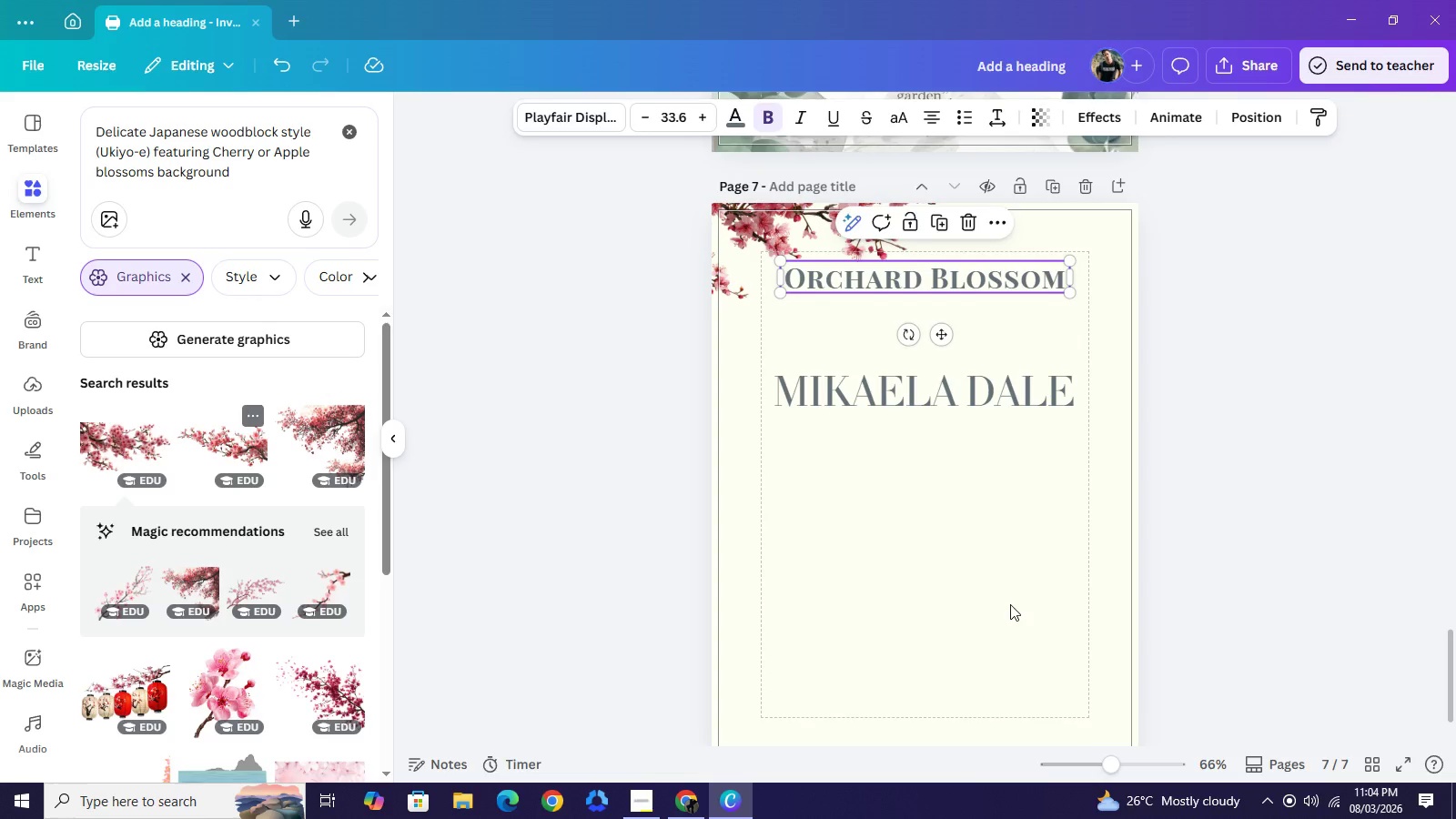 
scroll: coordinate [1008, 604], scroll_direction: down, amount: 1.0
 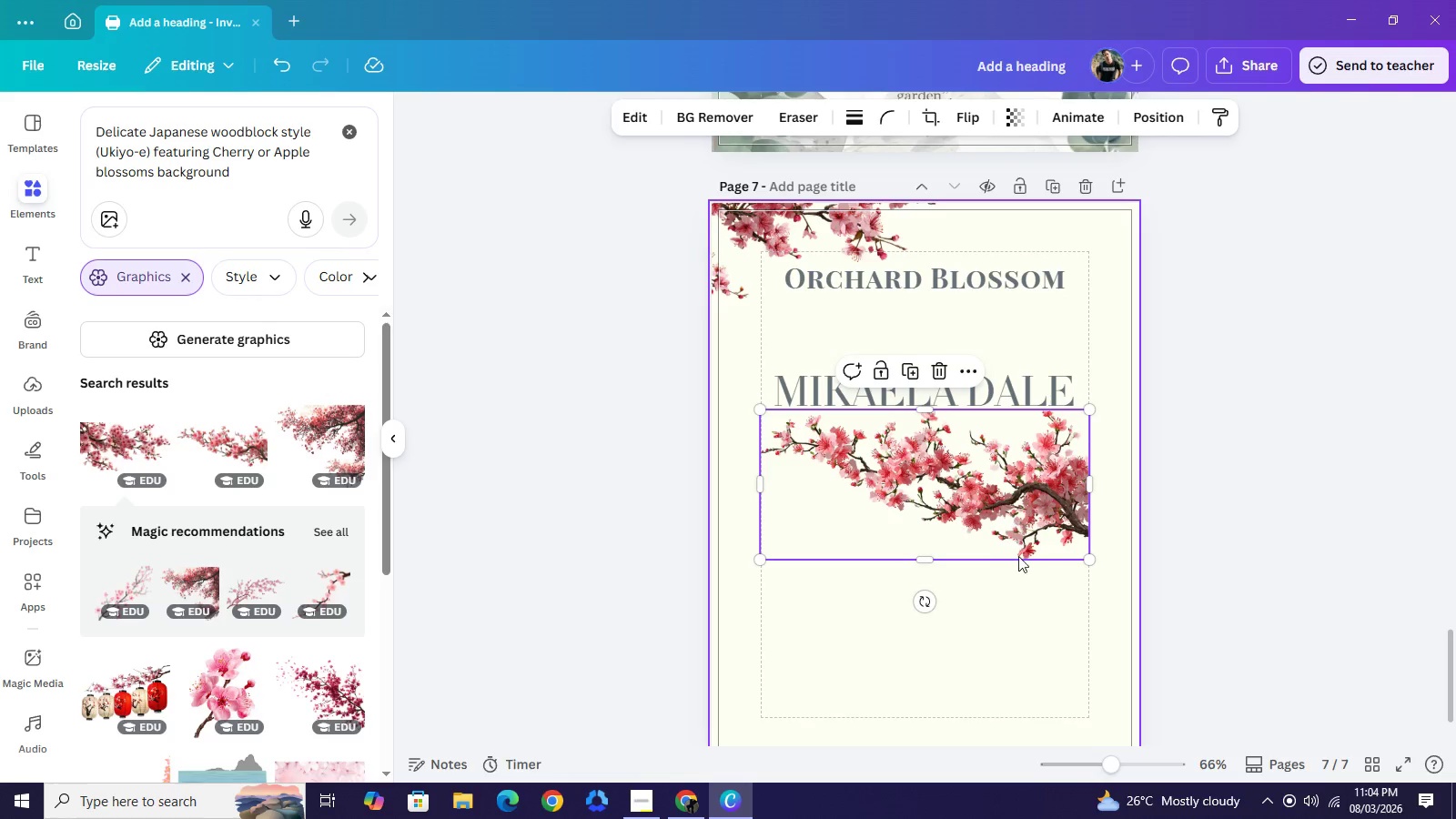 
left_click_drag(start_coordinate=[1009, 503], to_coordinate=[1052, 691])
 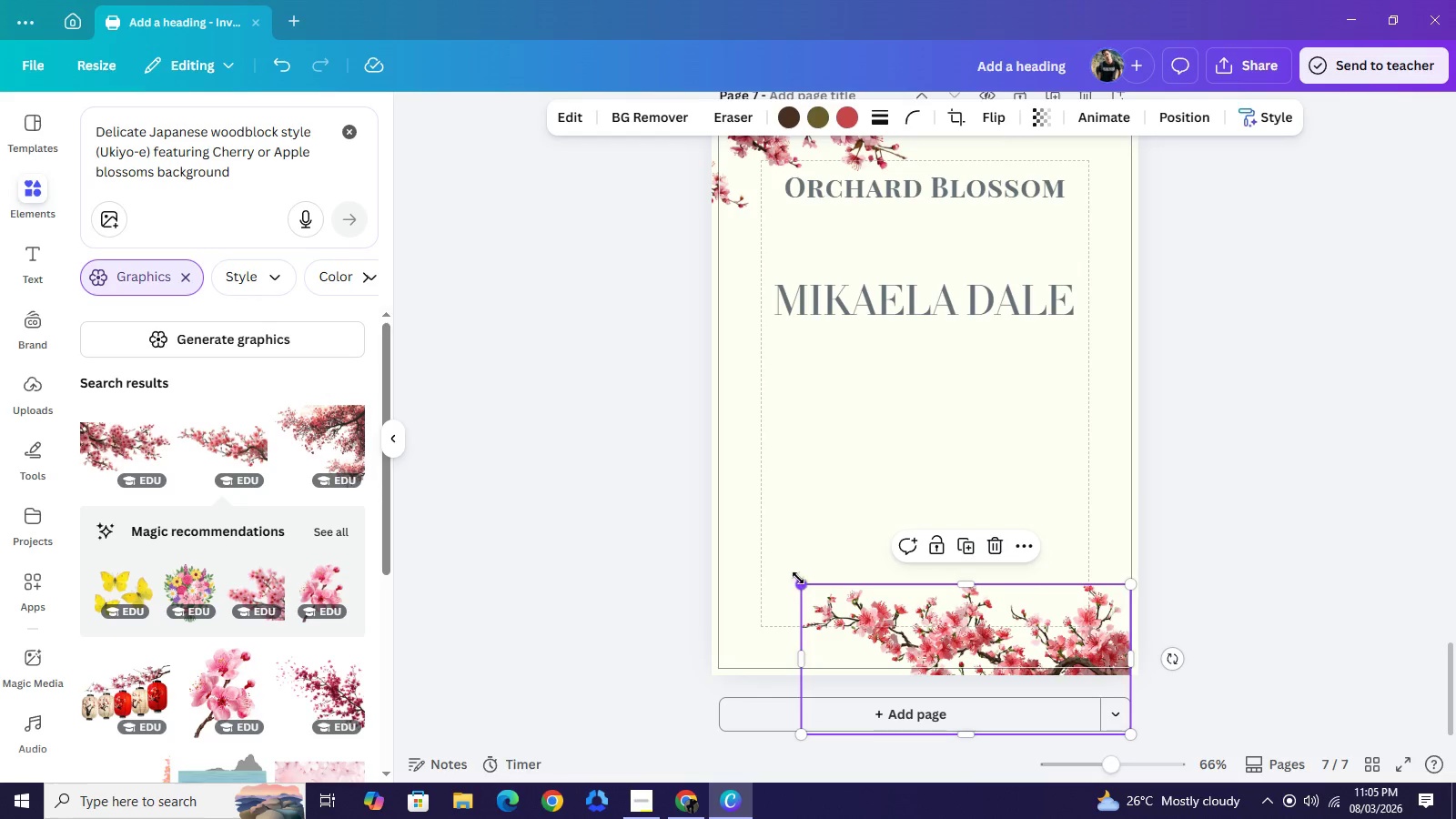 
left_click_drag(start_coordinate=[804, 581], to_coordinate=[733, 537])
 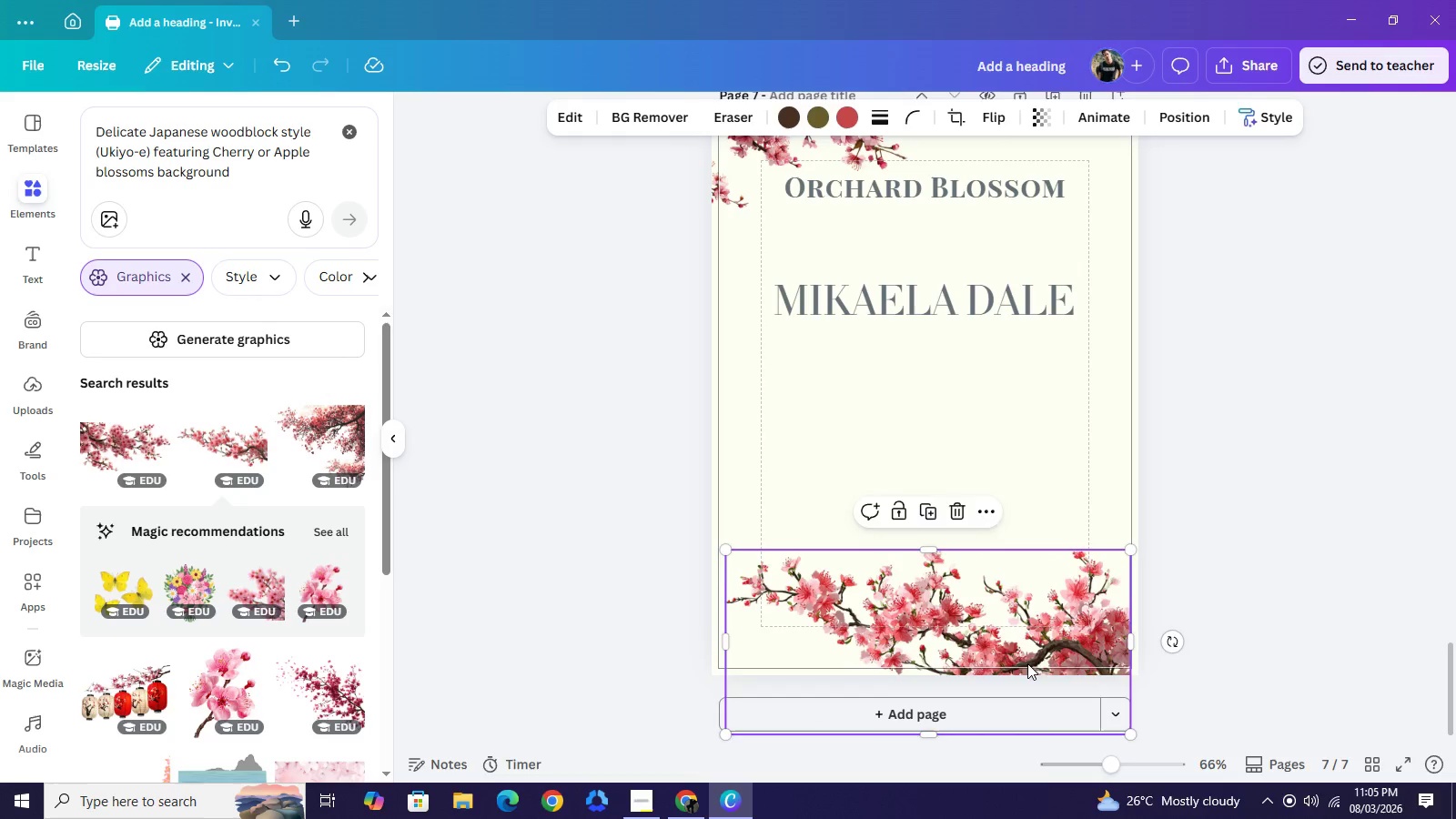 
left_click_drag(start_coordinate=[1023, 643], to_coordinate=[1016, 663])
 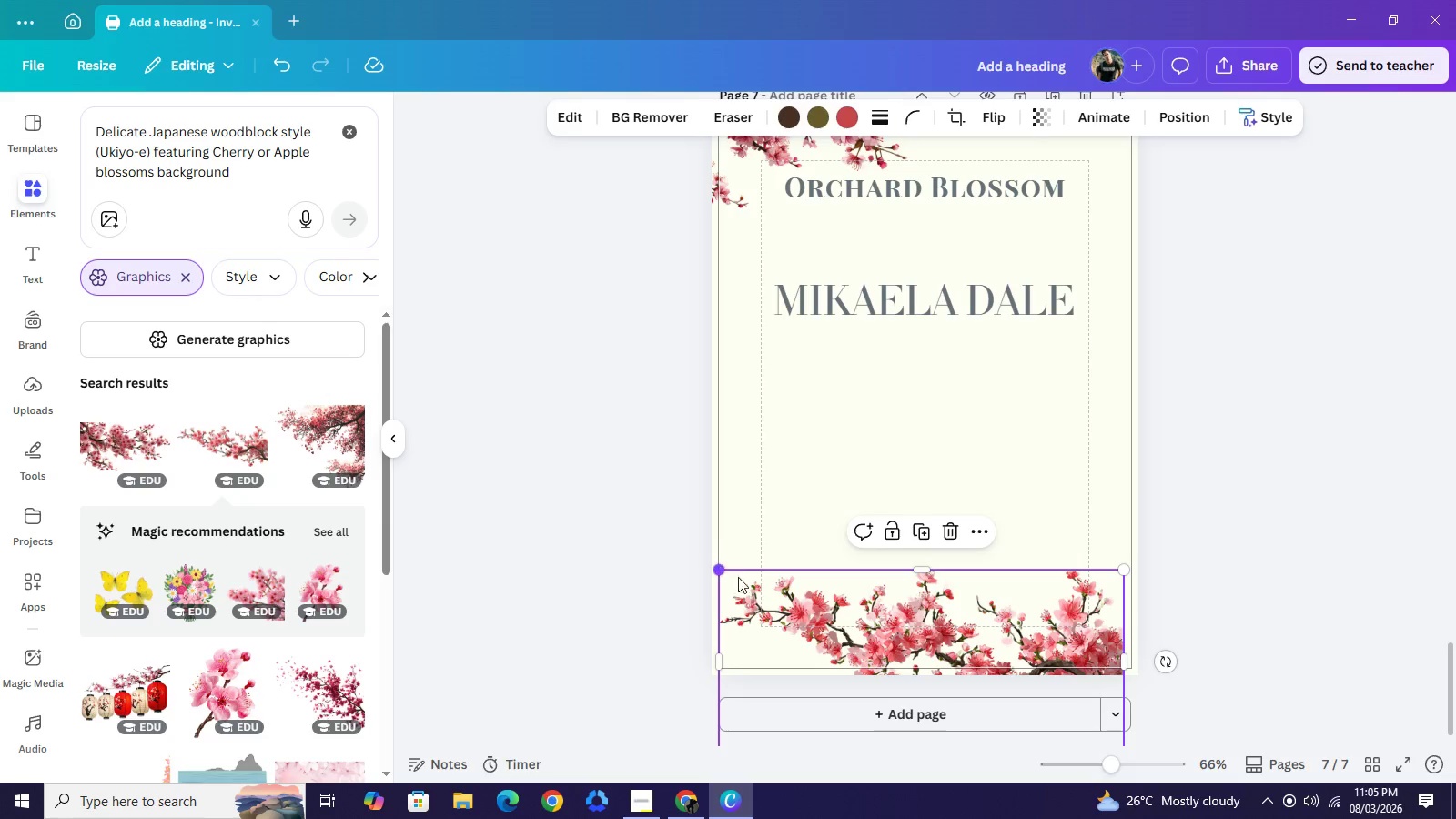 
left_click_drag(start_coordinate=[722, 571], to_coordinate=[762, 591])
 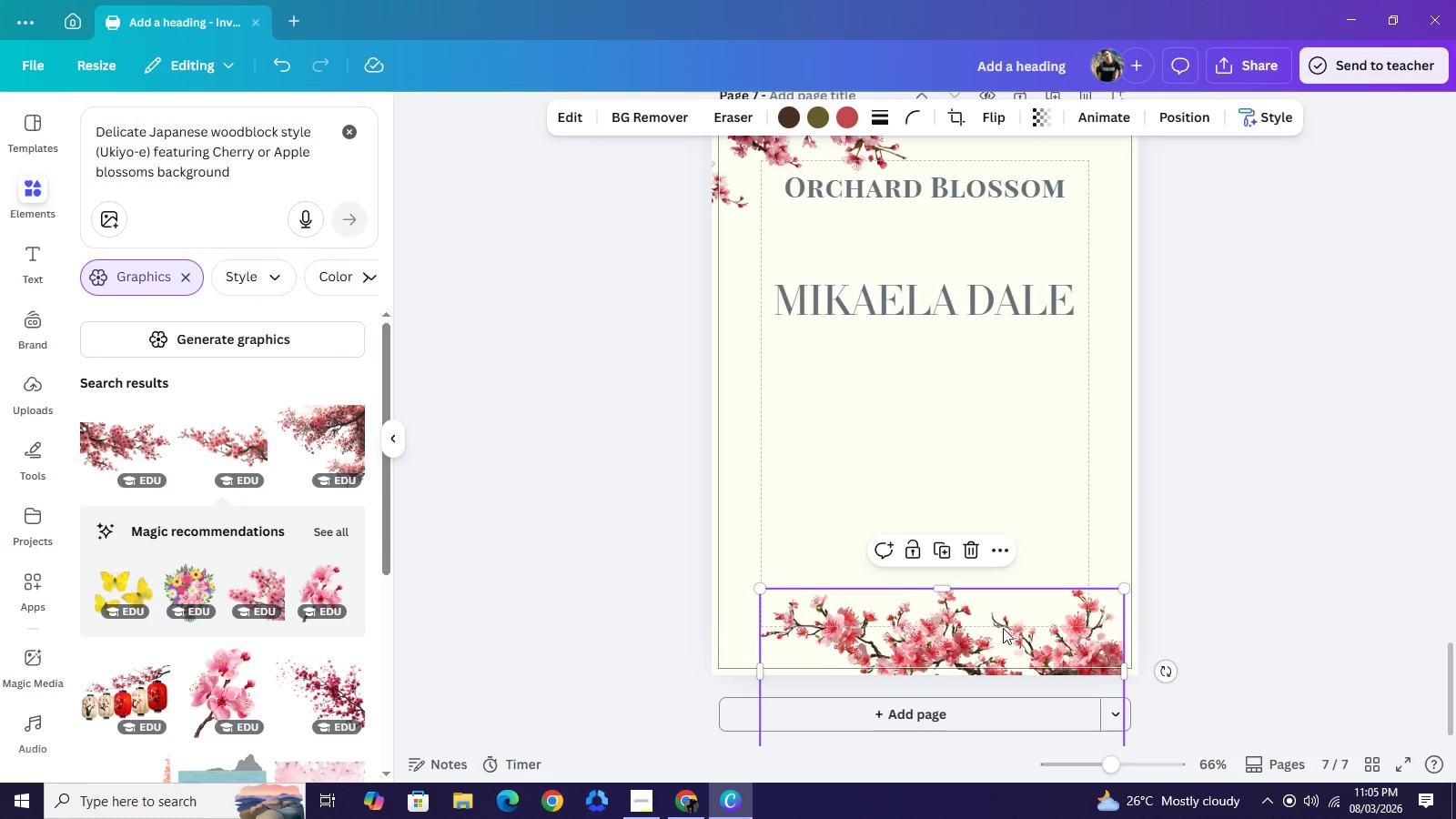 
left_click_drag(start_coordinate=[1001, 632], to_coordinate=[1013, 616])
 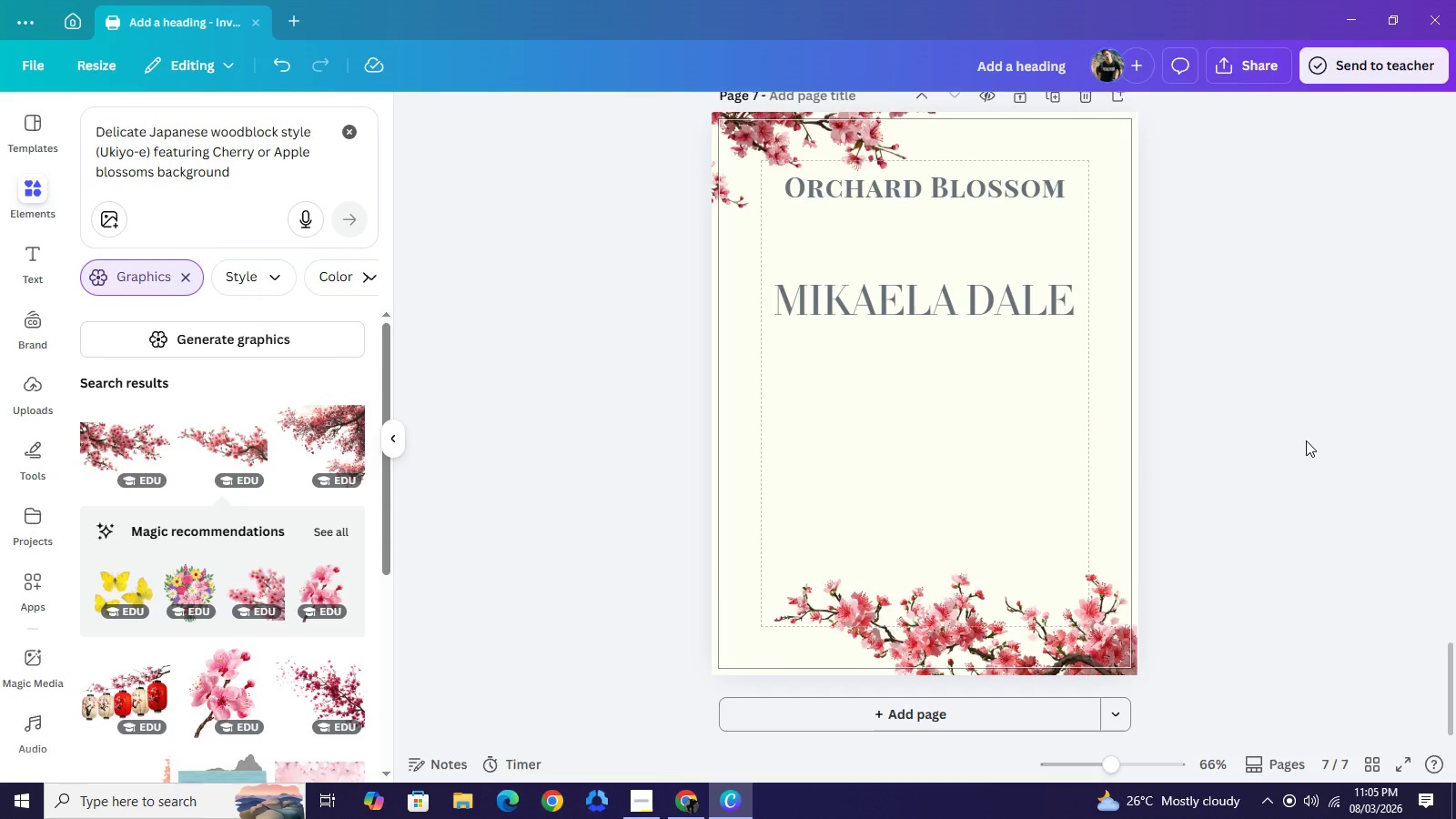 
double_click([1306, 440])
 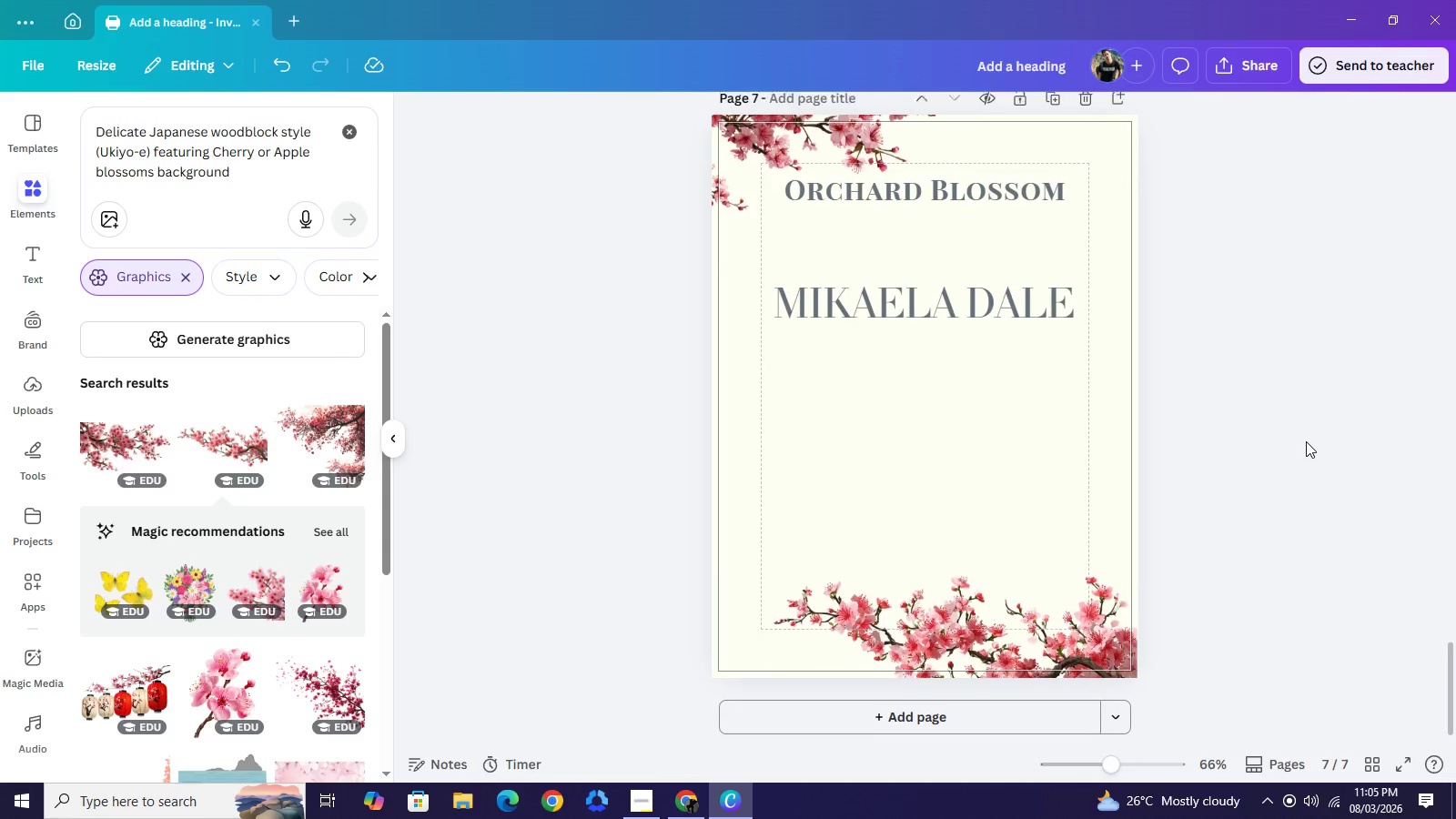 
scroll: coordinate [1306, 440], scroll_direction: up, amount: 1.0
 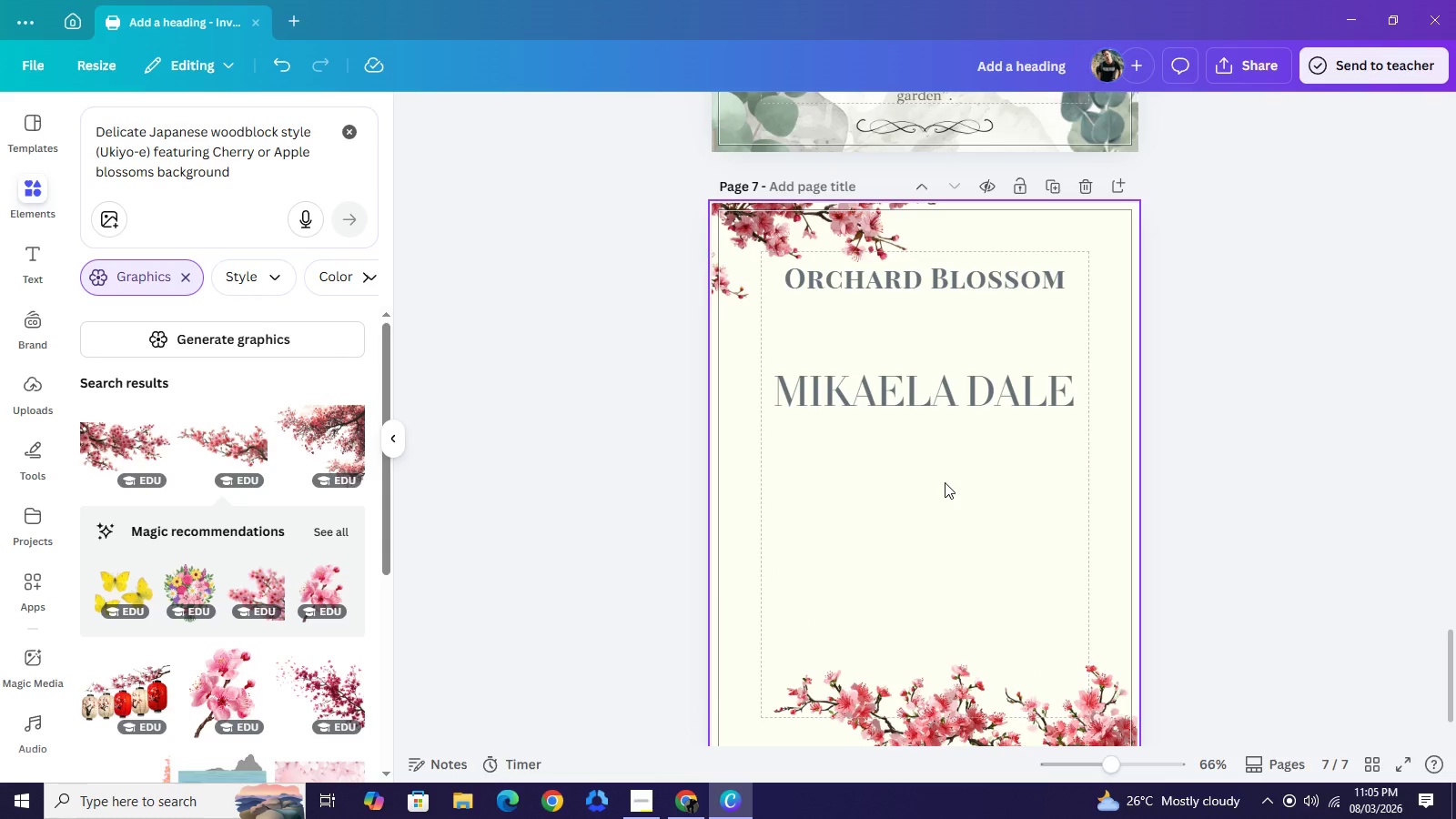 
wait(8.67)
 